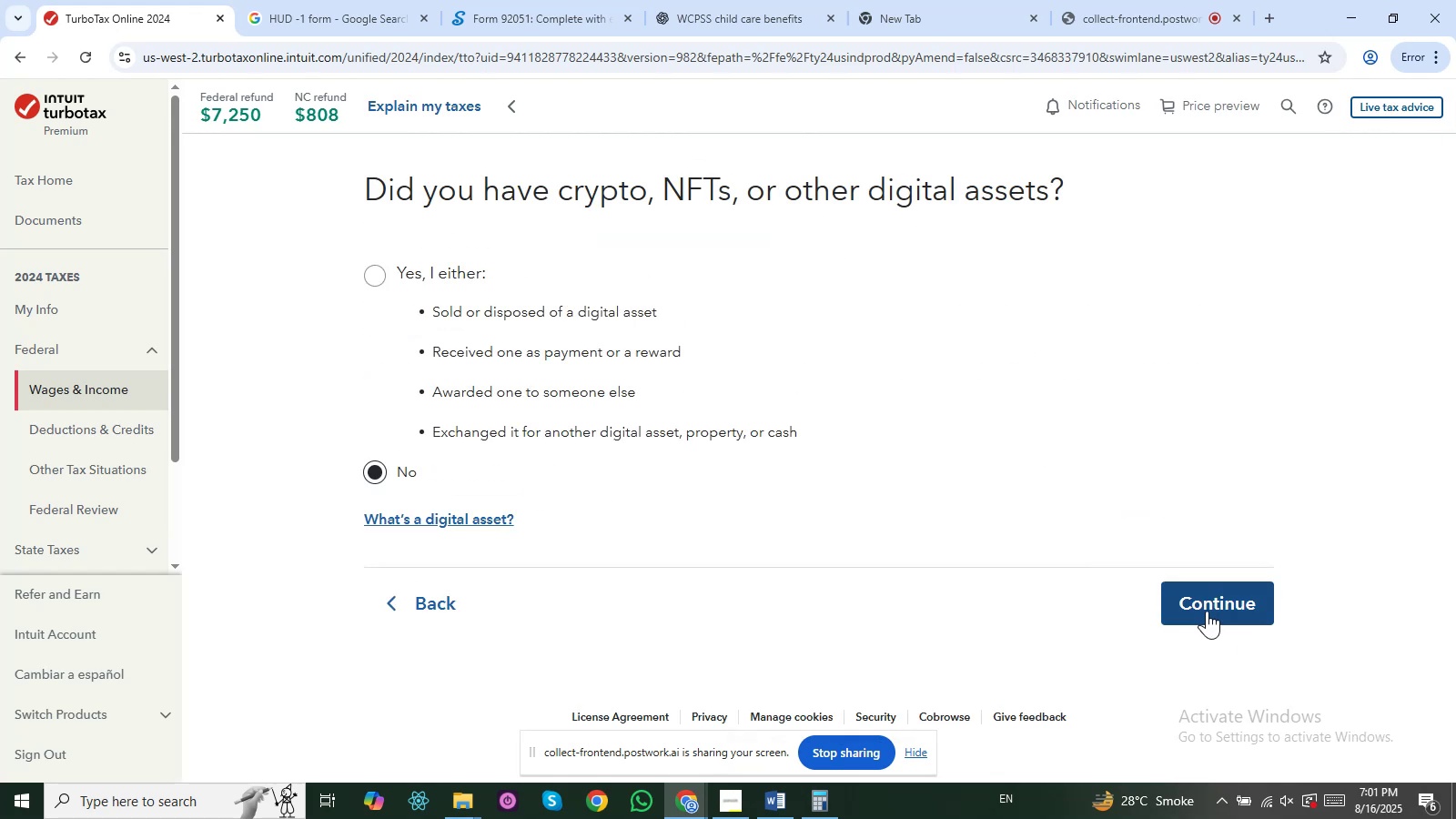 
left_click([1207, 611])
 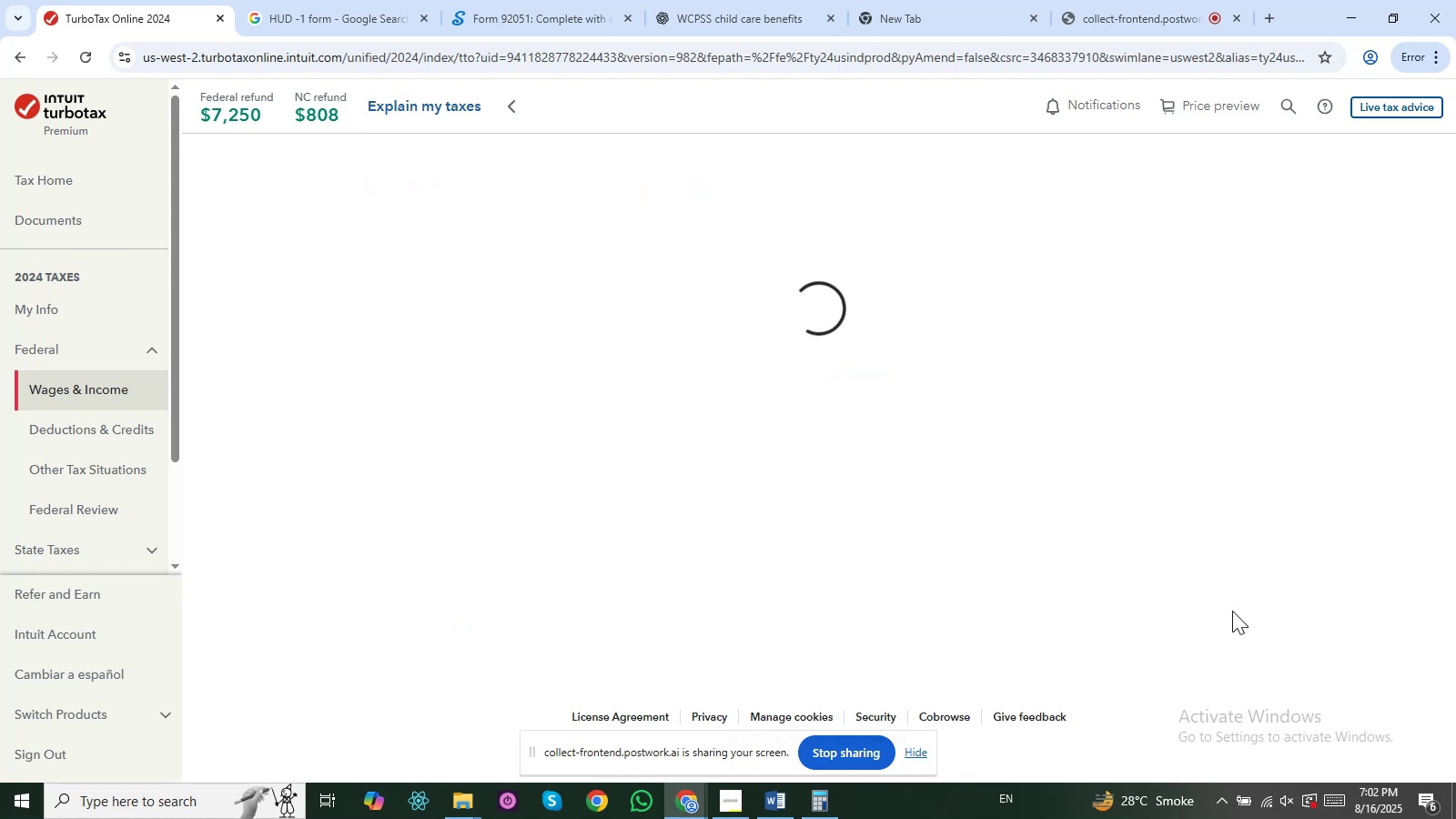 
wait(13.08)
 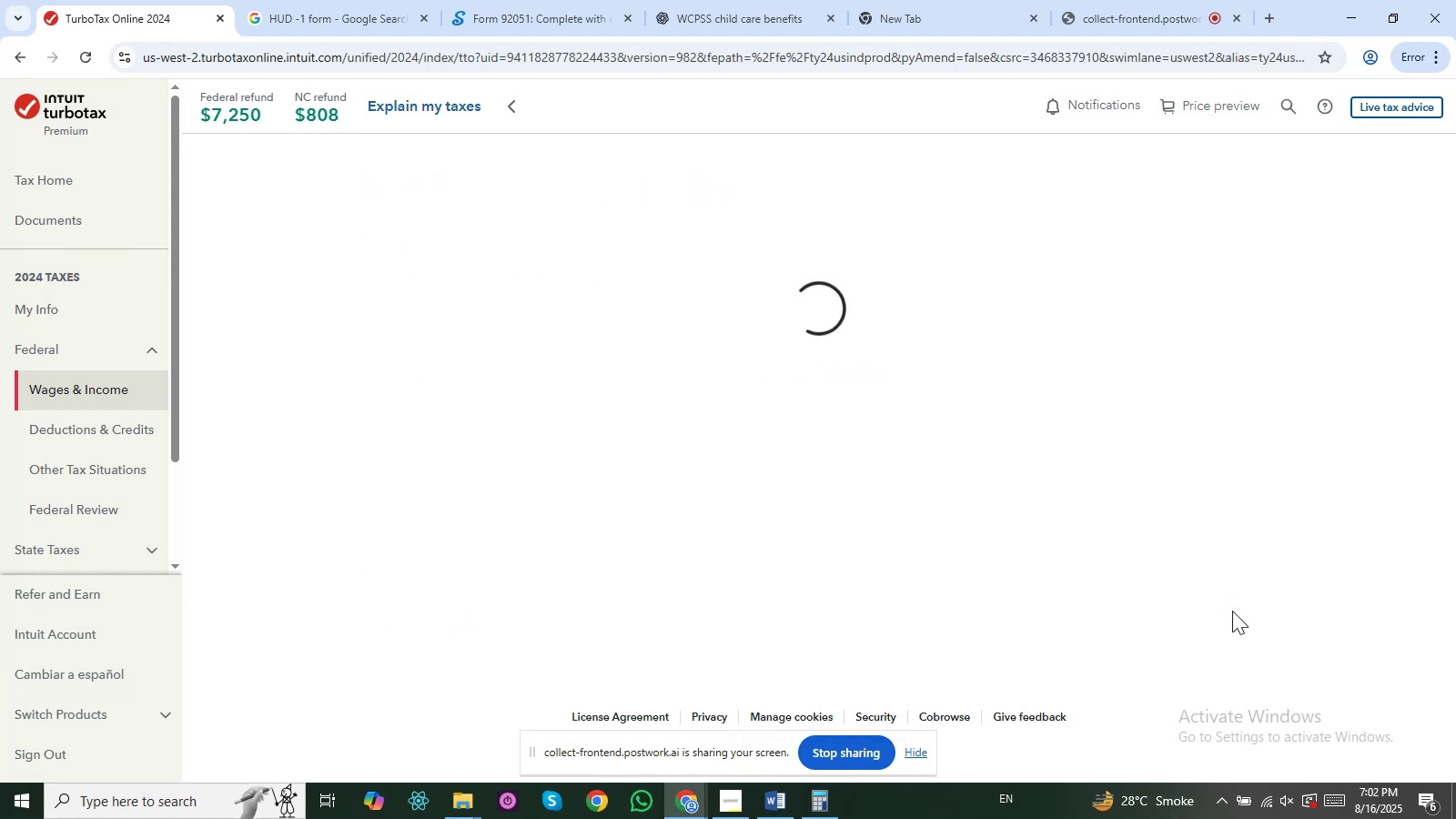 
scroll: coordinate [1140, 570], scroll_direction: down, amount: 2.0
 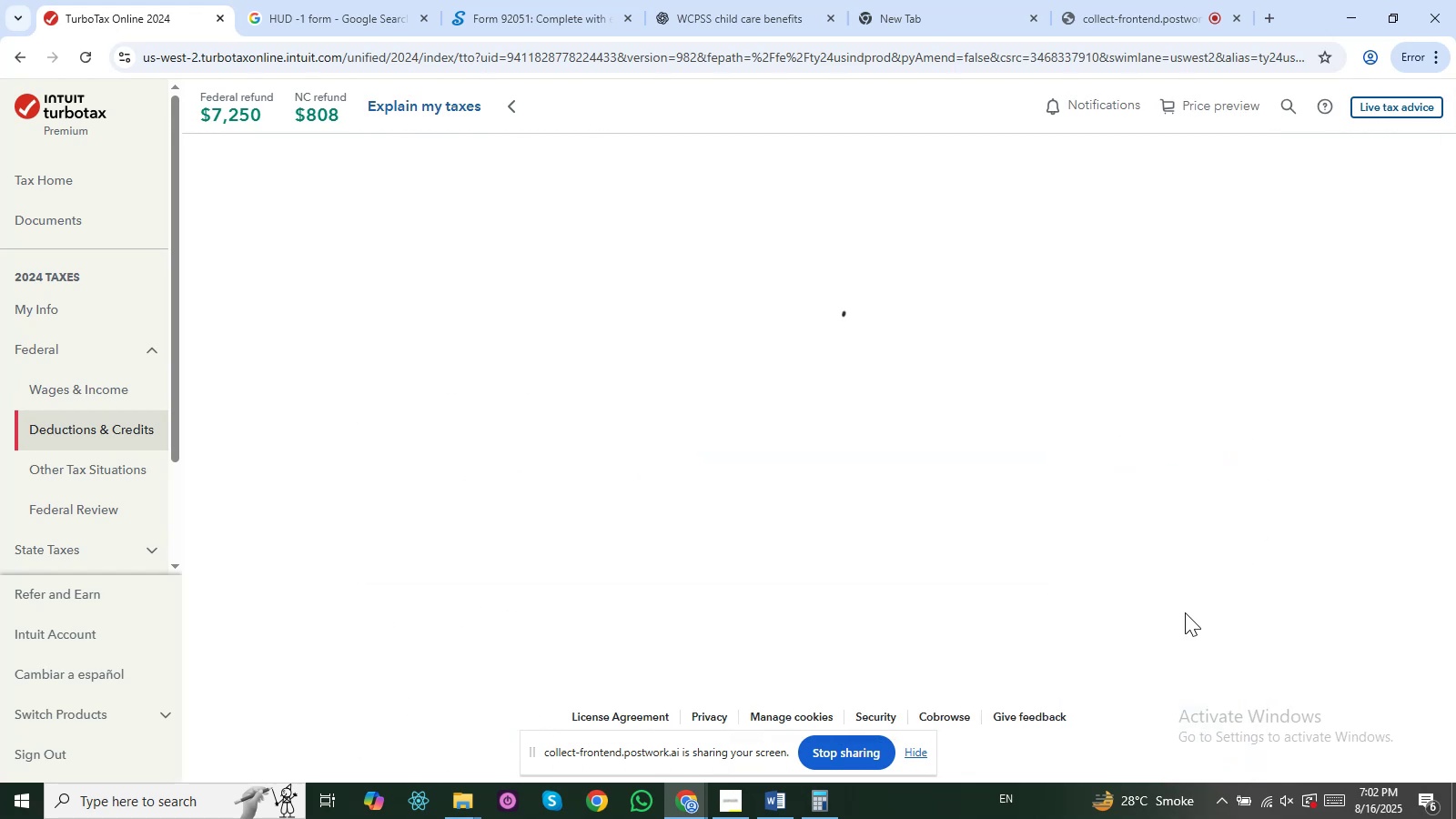 
wait(11.34)
 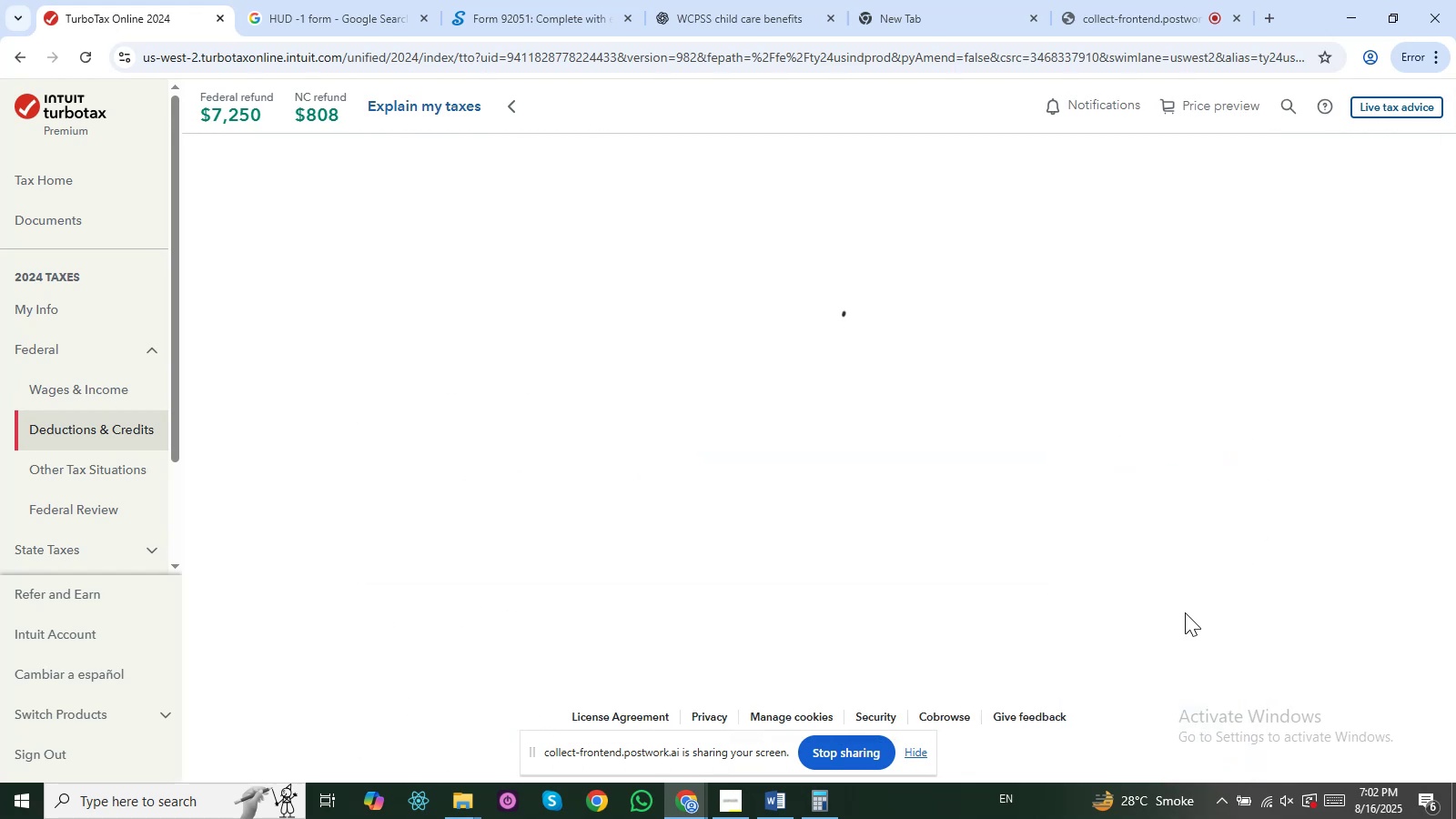 
left_click_drag(start_coordinate=[379, 193], to_coordinate=[730, 204])
 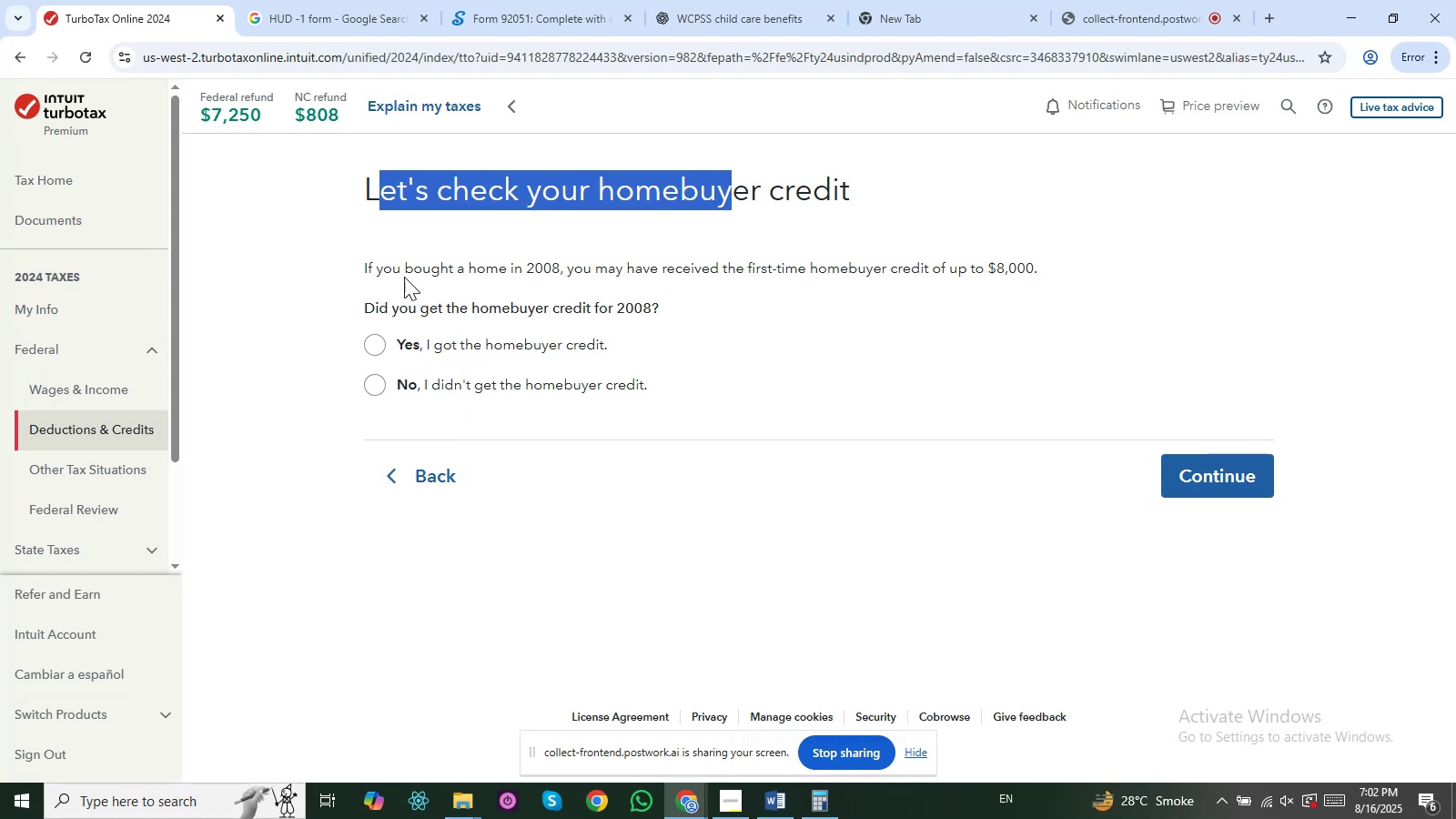 
left_click_drag(start_coordinate=[402, 277], to_coordinate=[684, 282])
 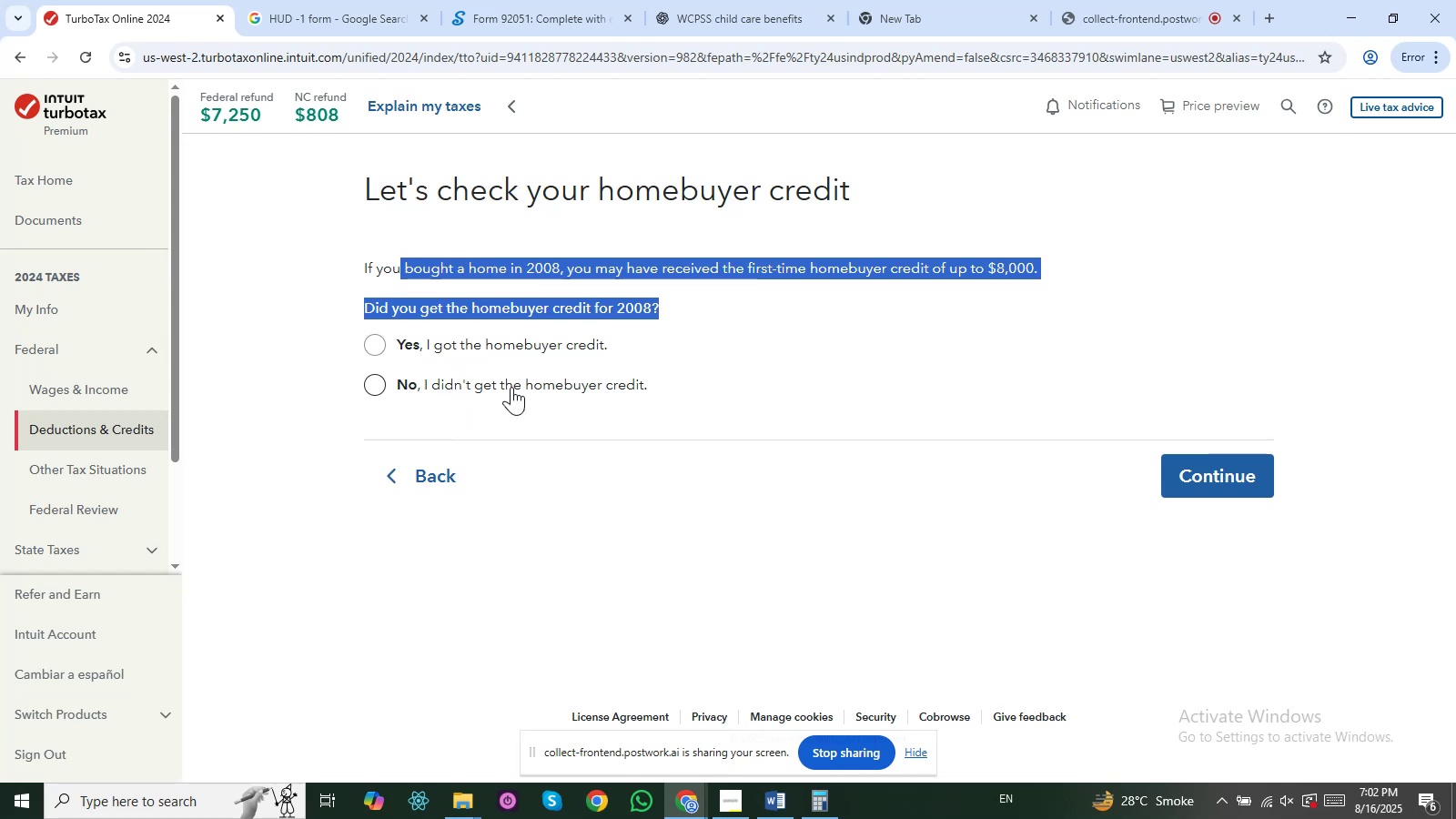 
left_click([511, 387])
 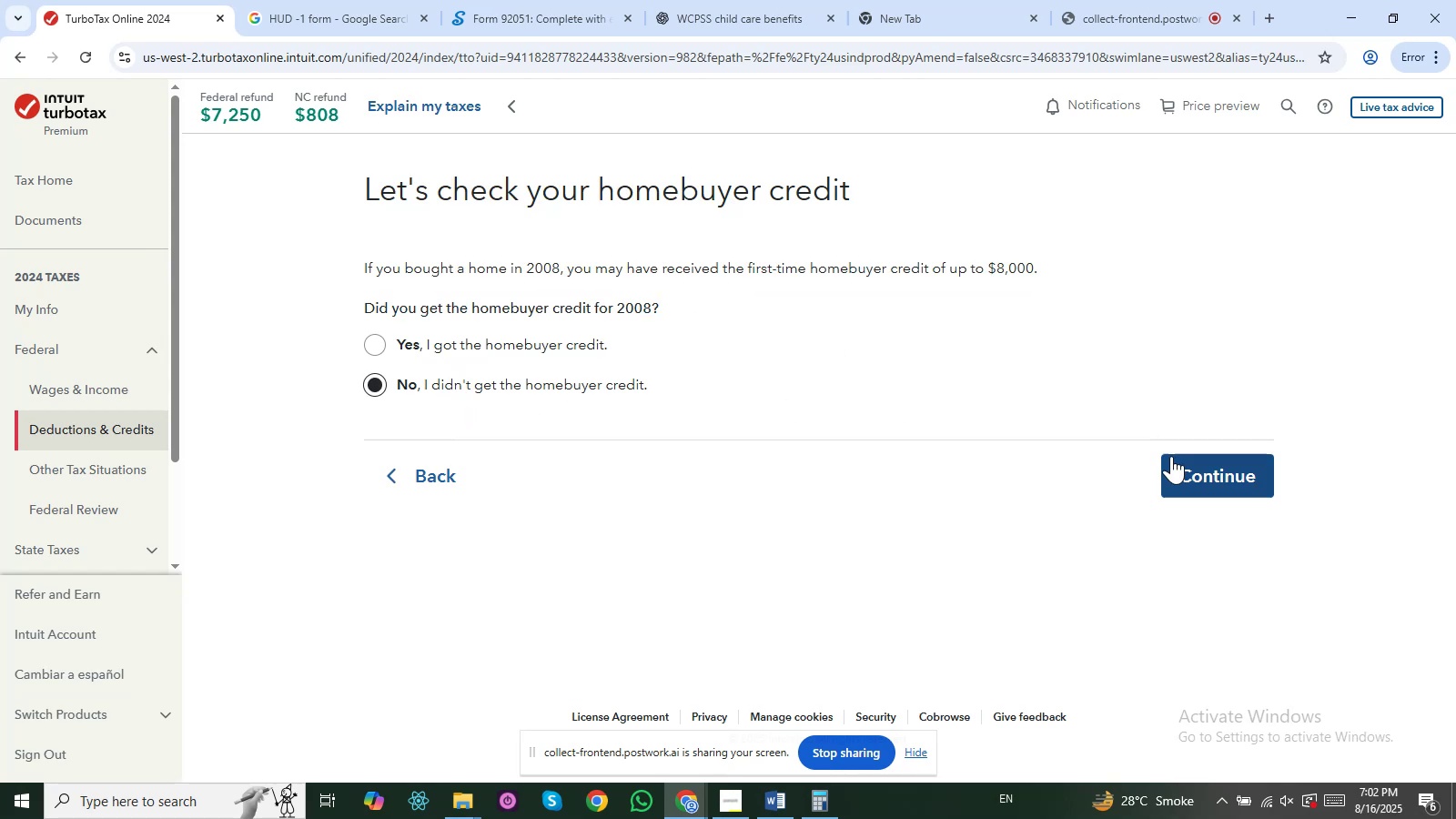 
left_click([1176, 457])
 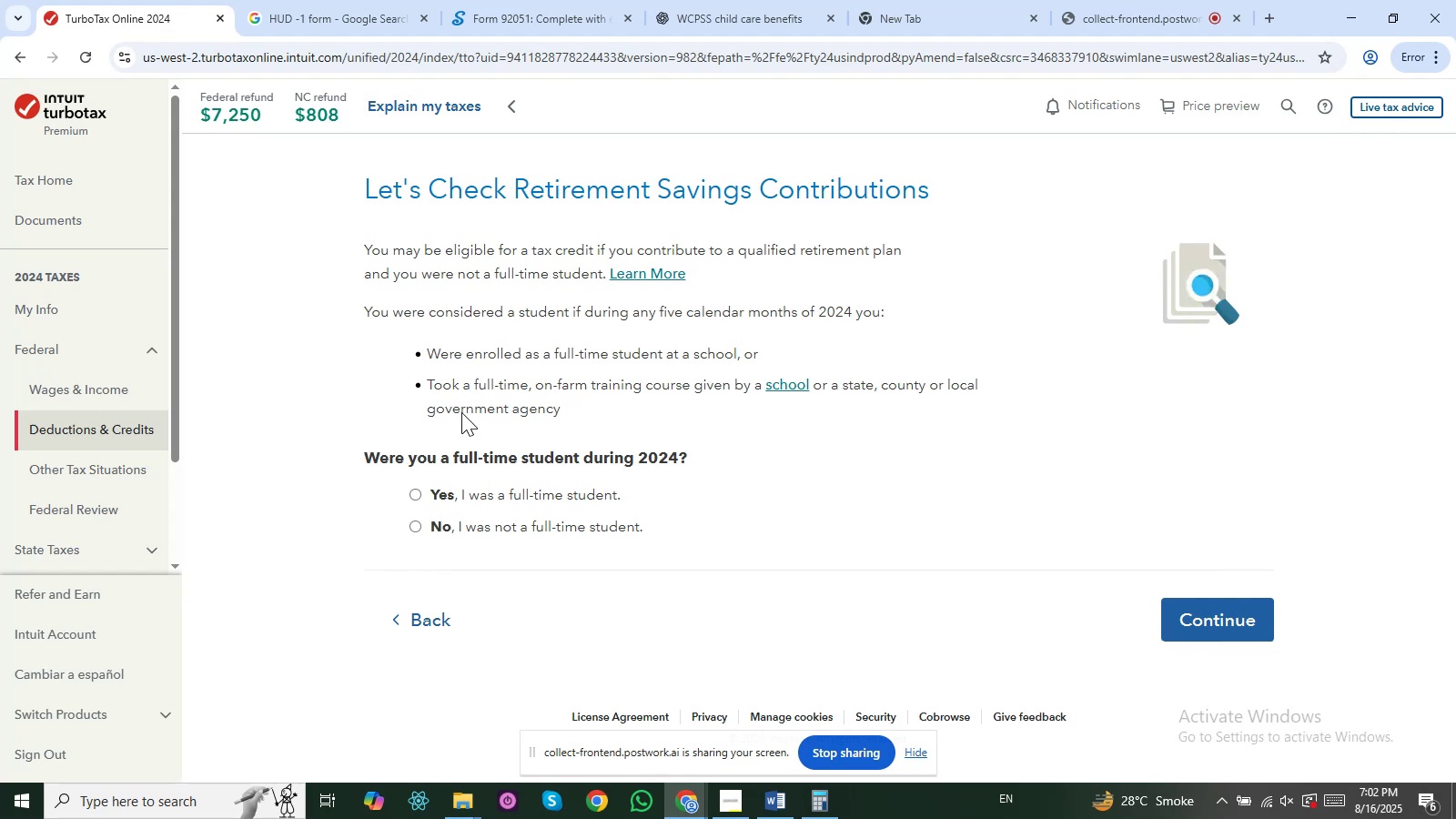 
left_click_drag(start_coordinate=[380, 451], to_coordinate=[612, 471])
 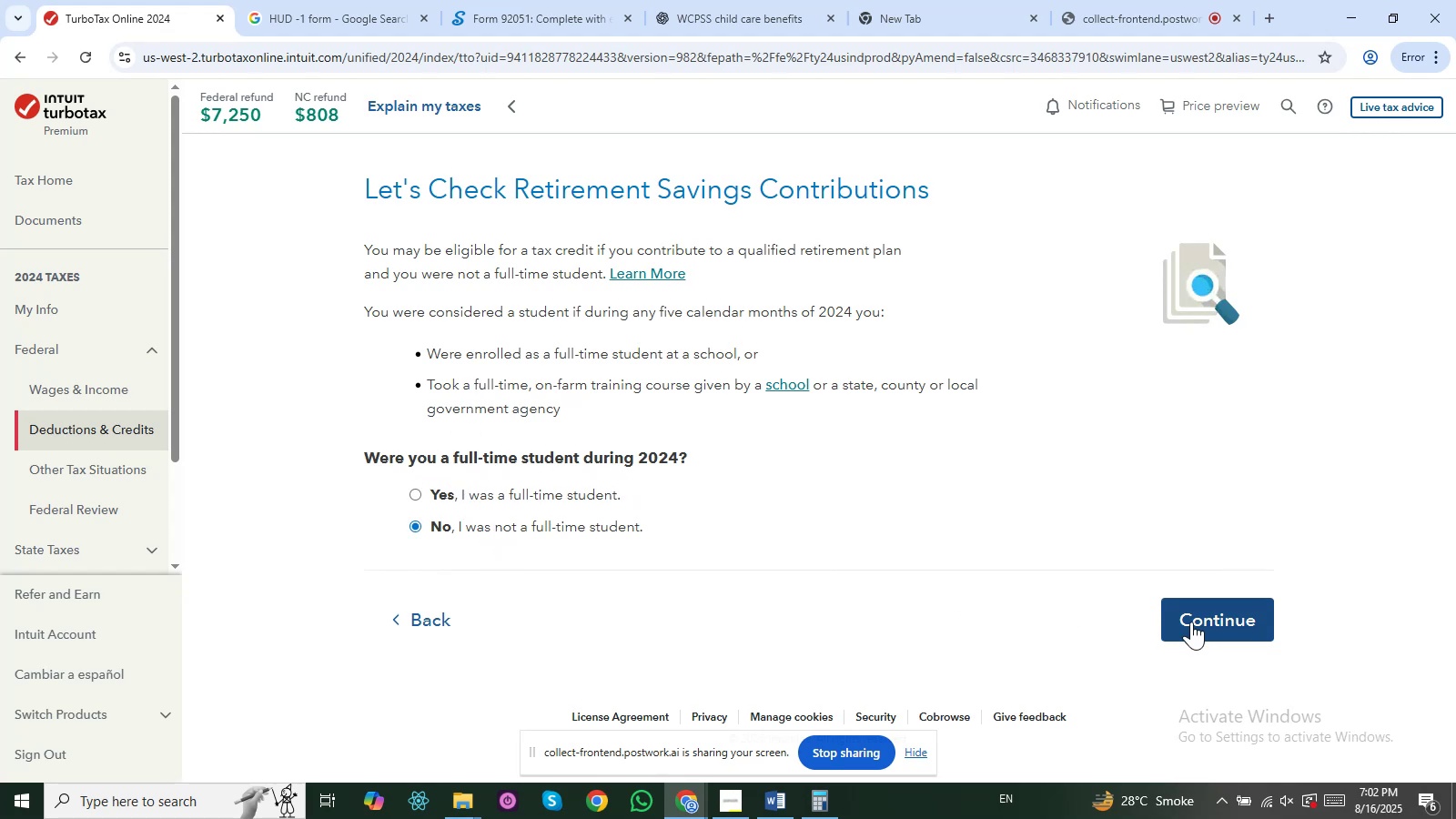 
left_click([1191, 622])
 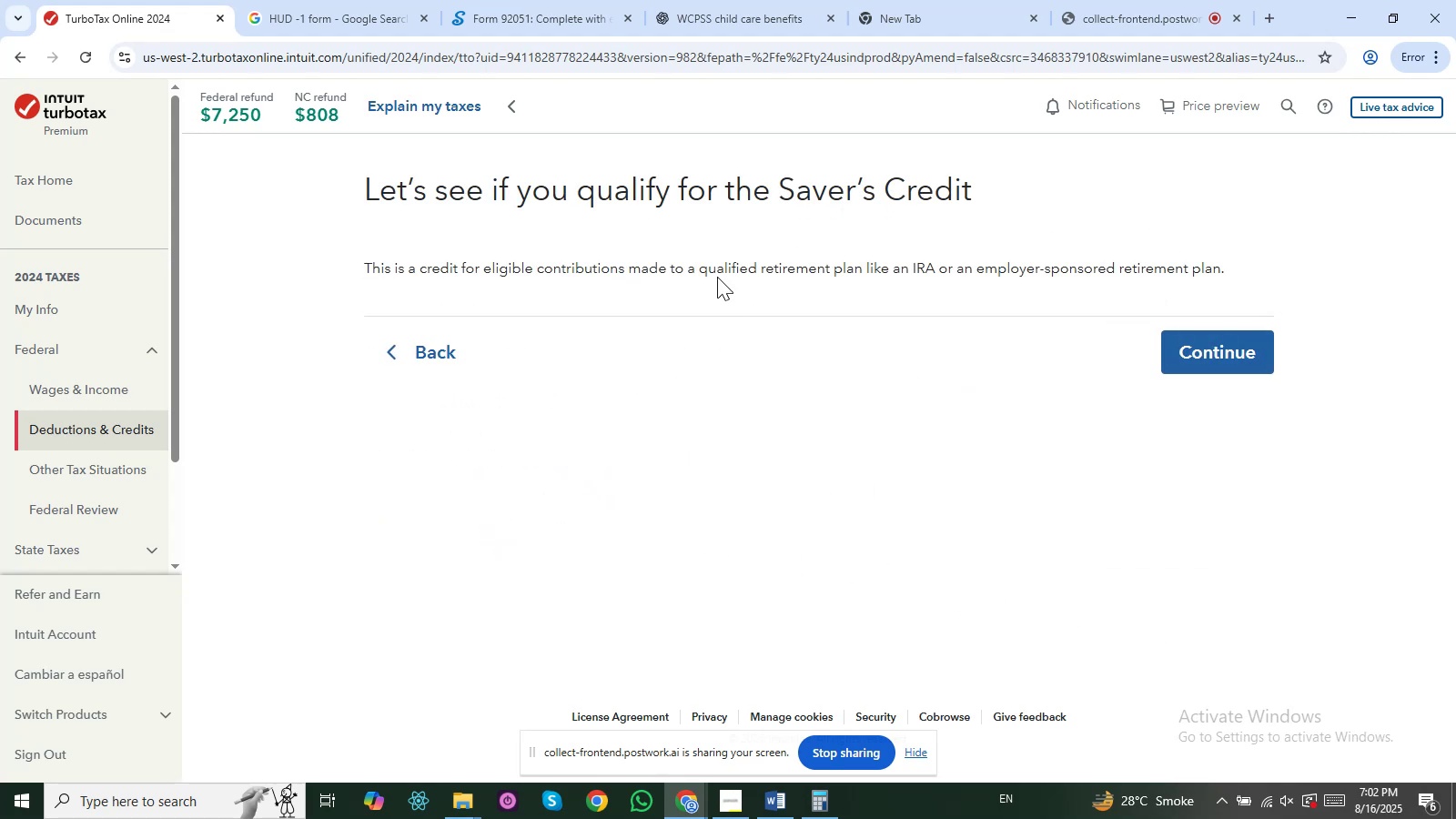 
left_click_drag(start_coordinate=[646, 191], to_coordinate=[918, 208])
 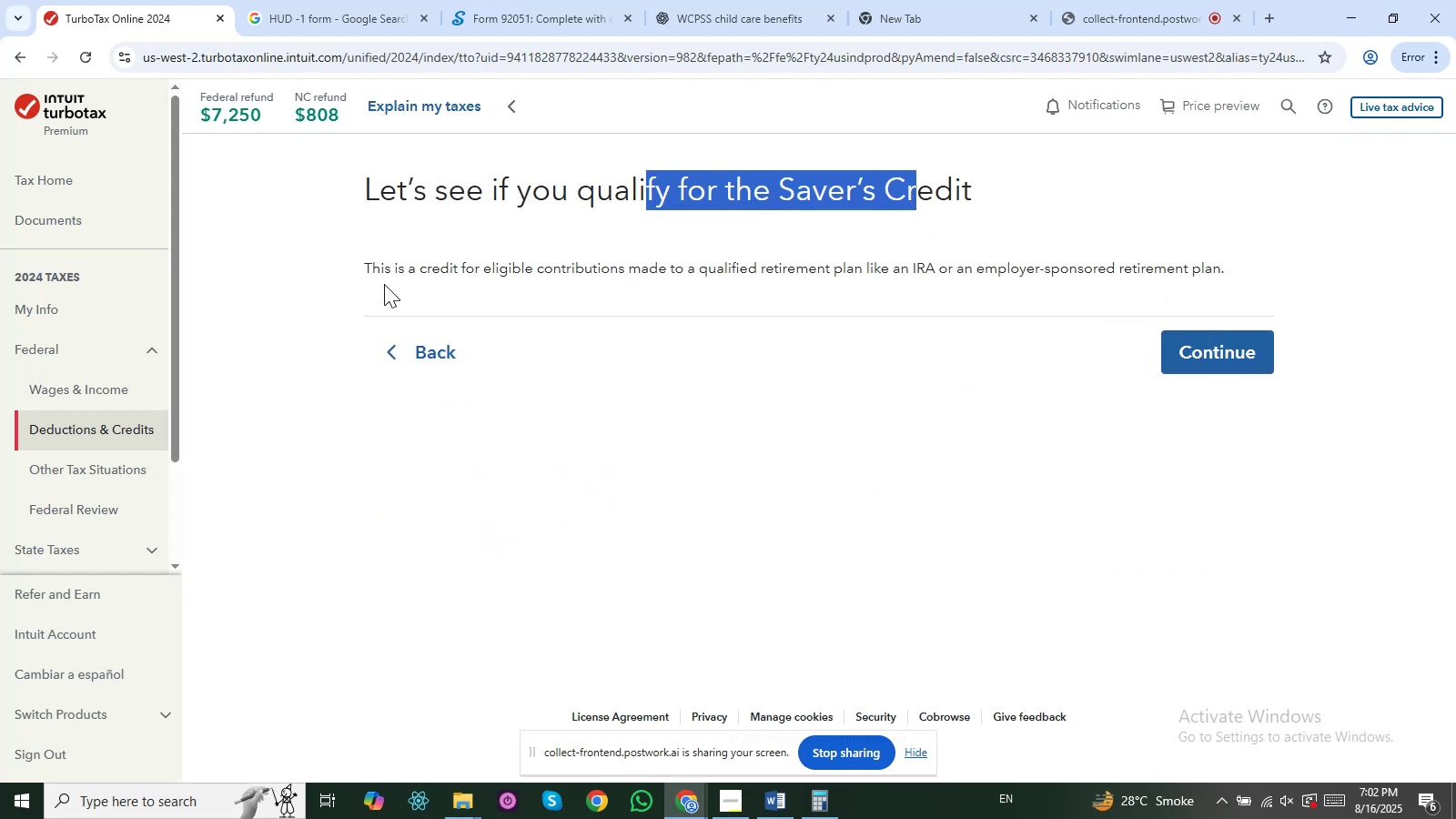 
left_click_drag(start_coordinate=[387, 276], to_coordinate=[867, 285])
 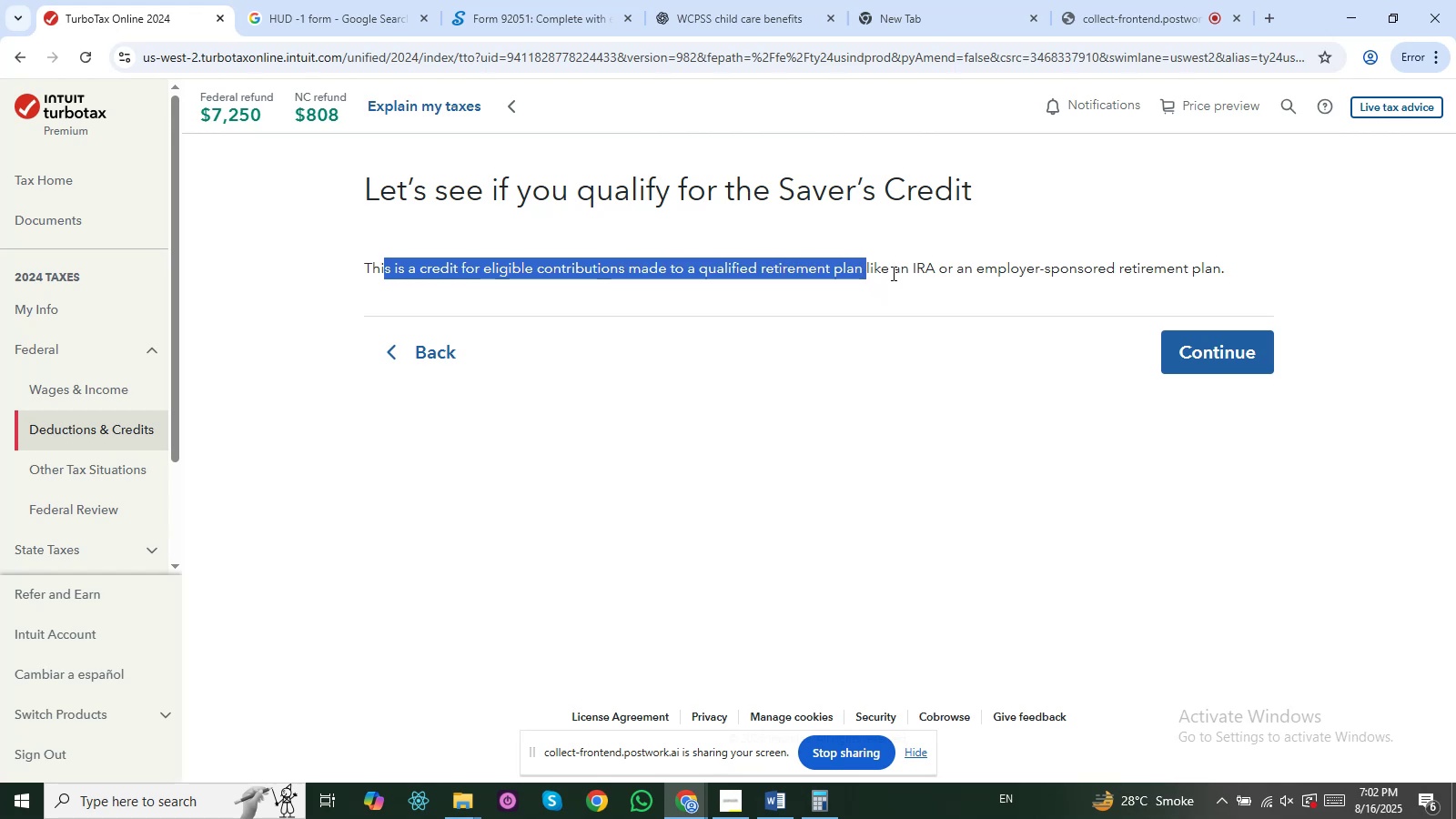 
left_click_drag(start_coordinate=[892, 272], to_coordinate=[981, 269])
 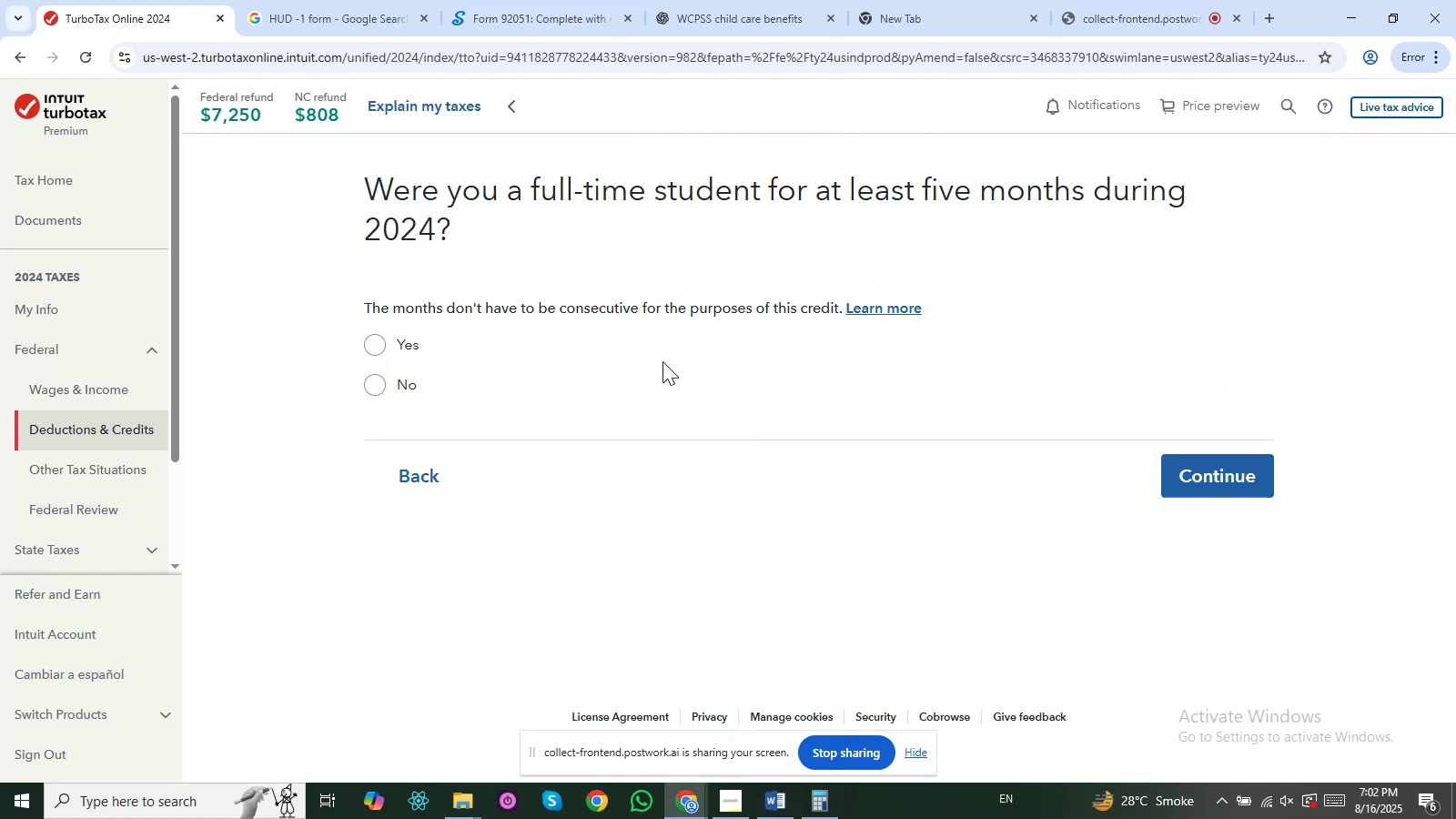 
left_click_drag(start_coordinate=[359, 304], to_coordinate=[792, 320])
 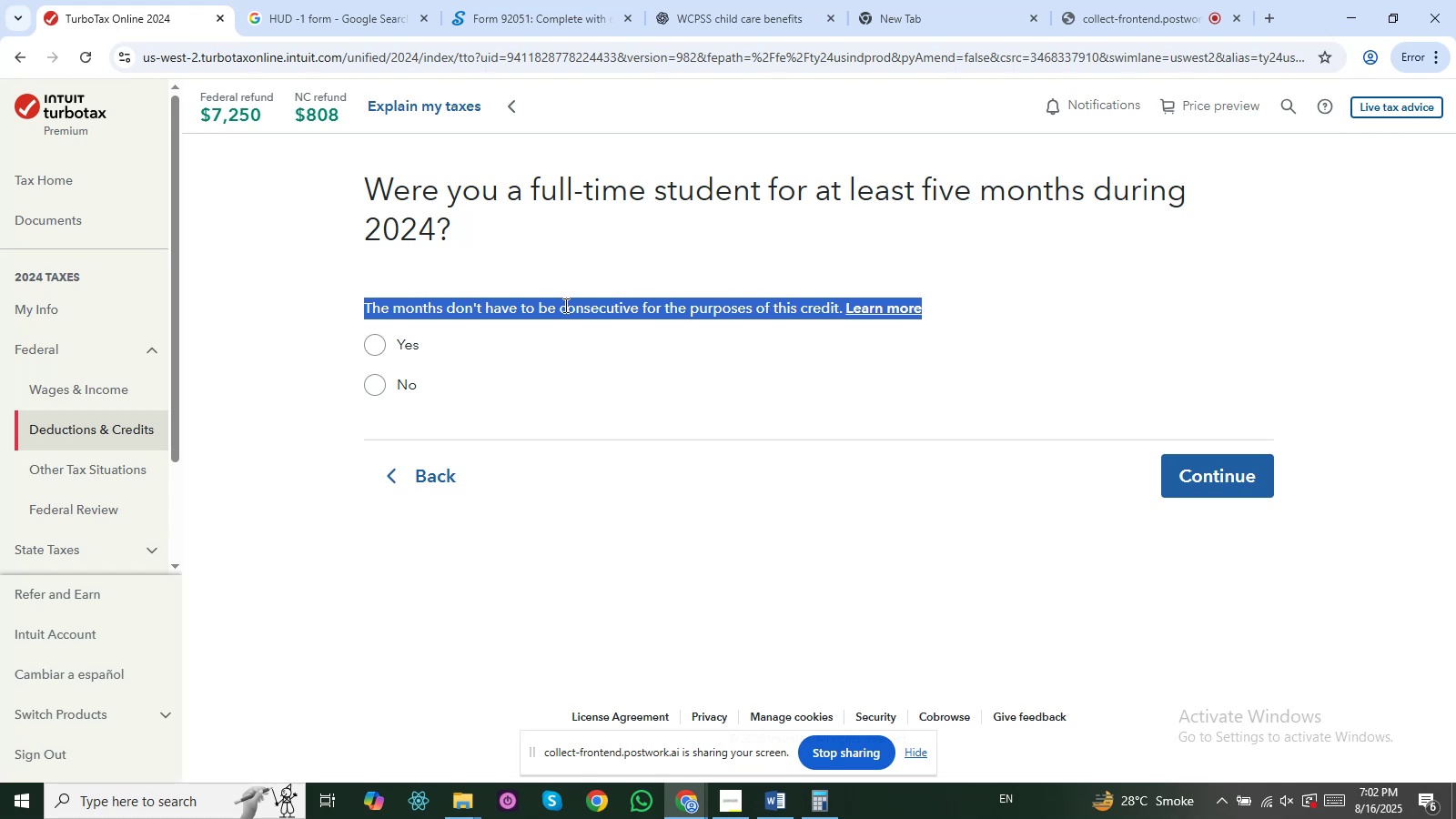 
left_click([564, 305])
 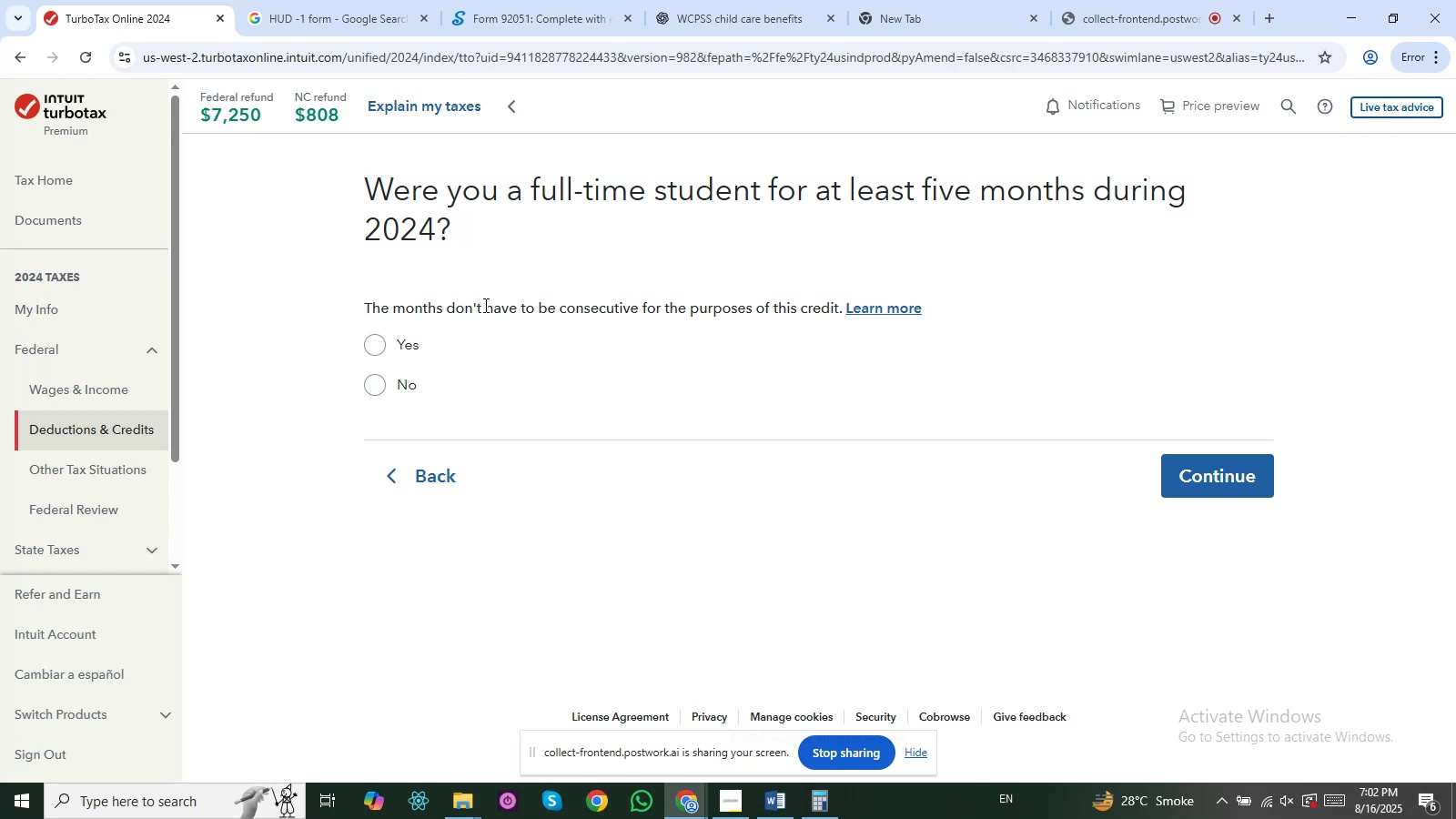 
left_click_drag(start_coordinate=[482, 305], to_coordinate=[599, 318])
 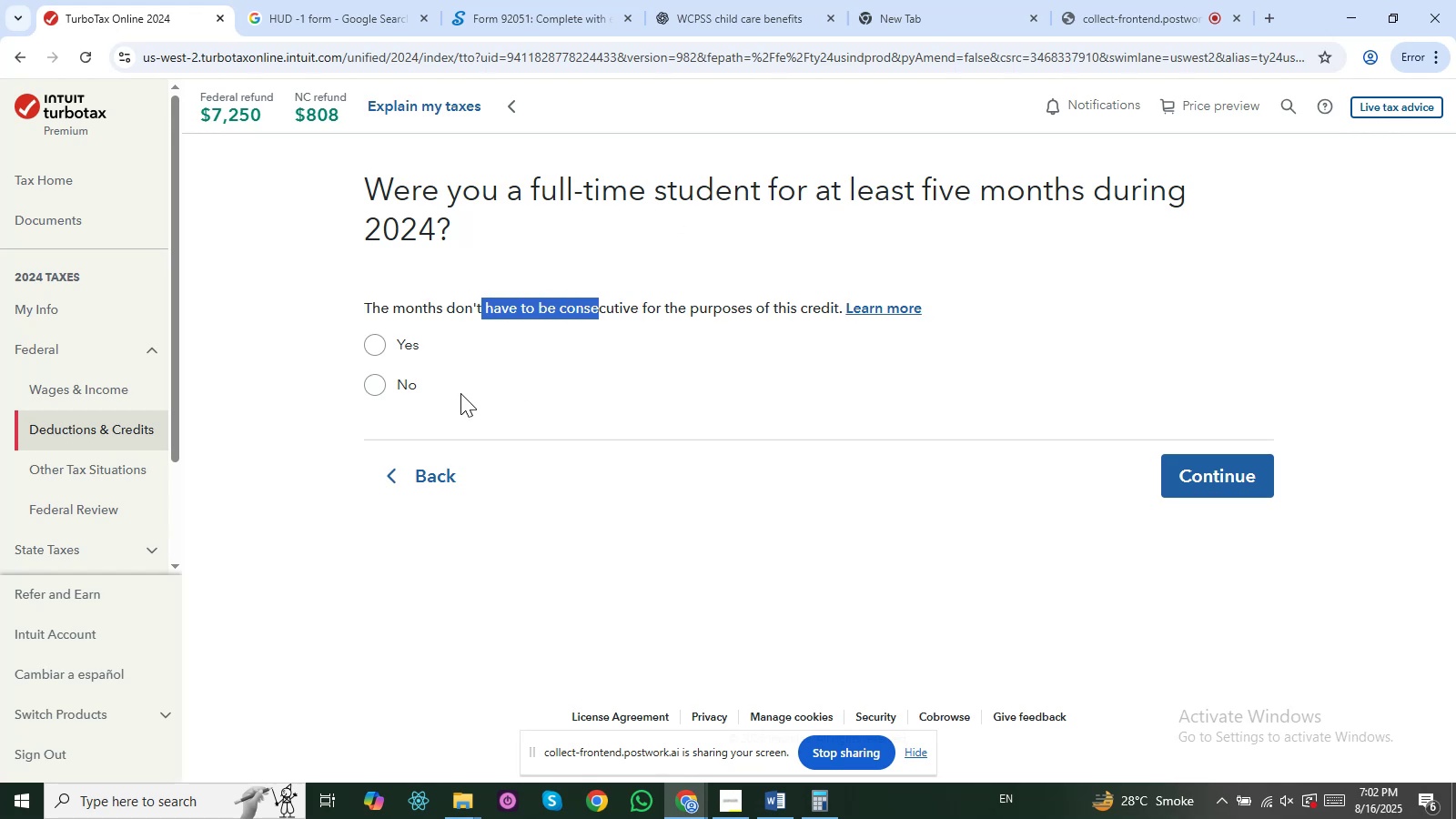 
left_click([397, 375])
 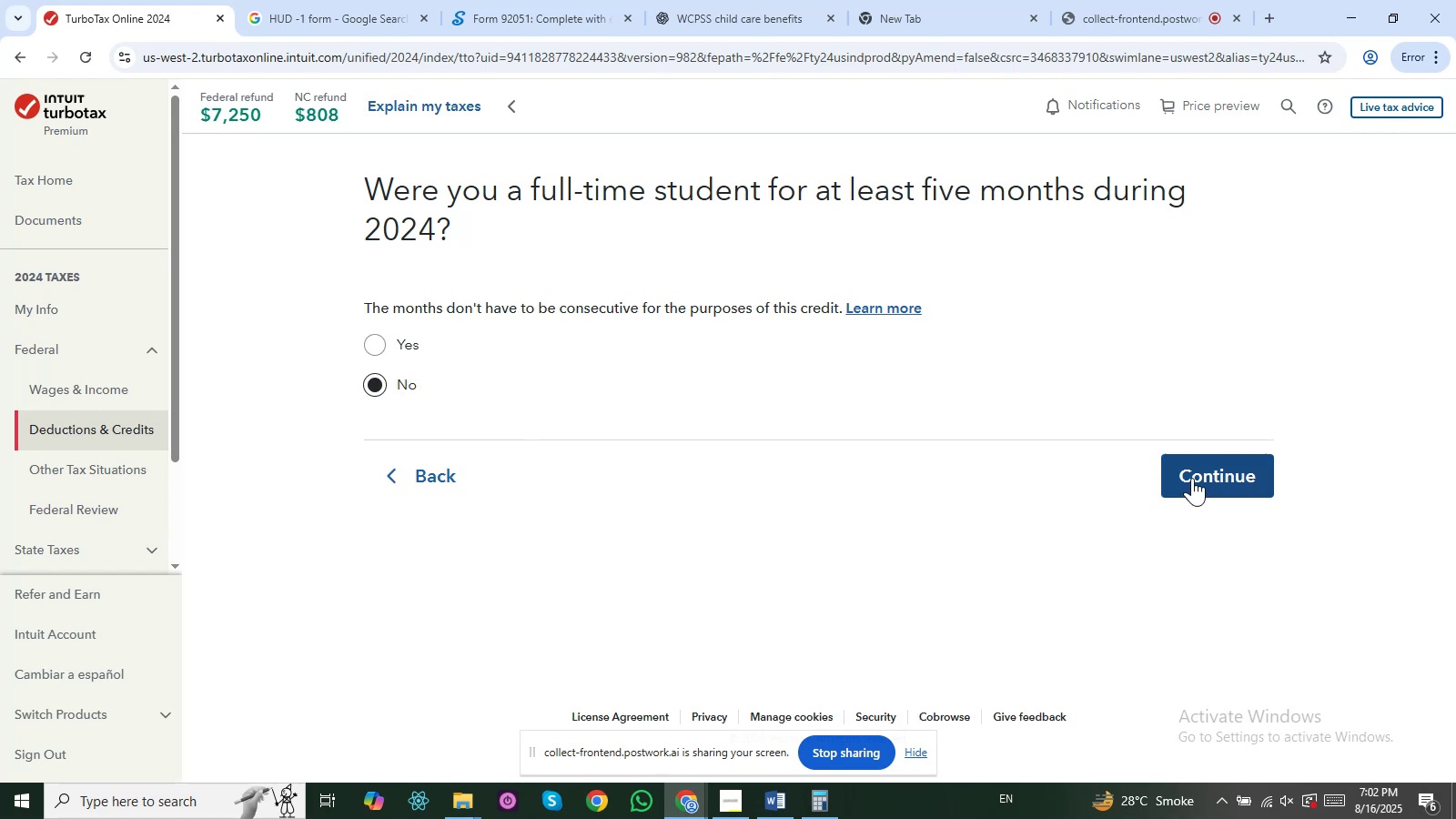 
left_click([1192, 478])
 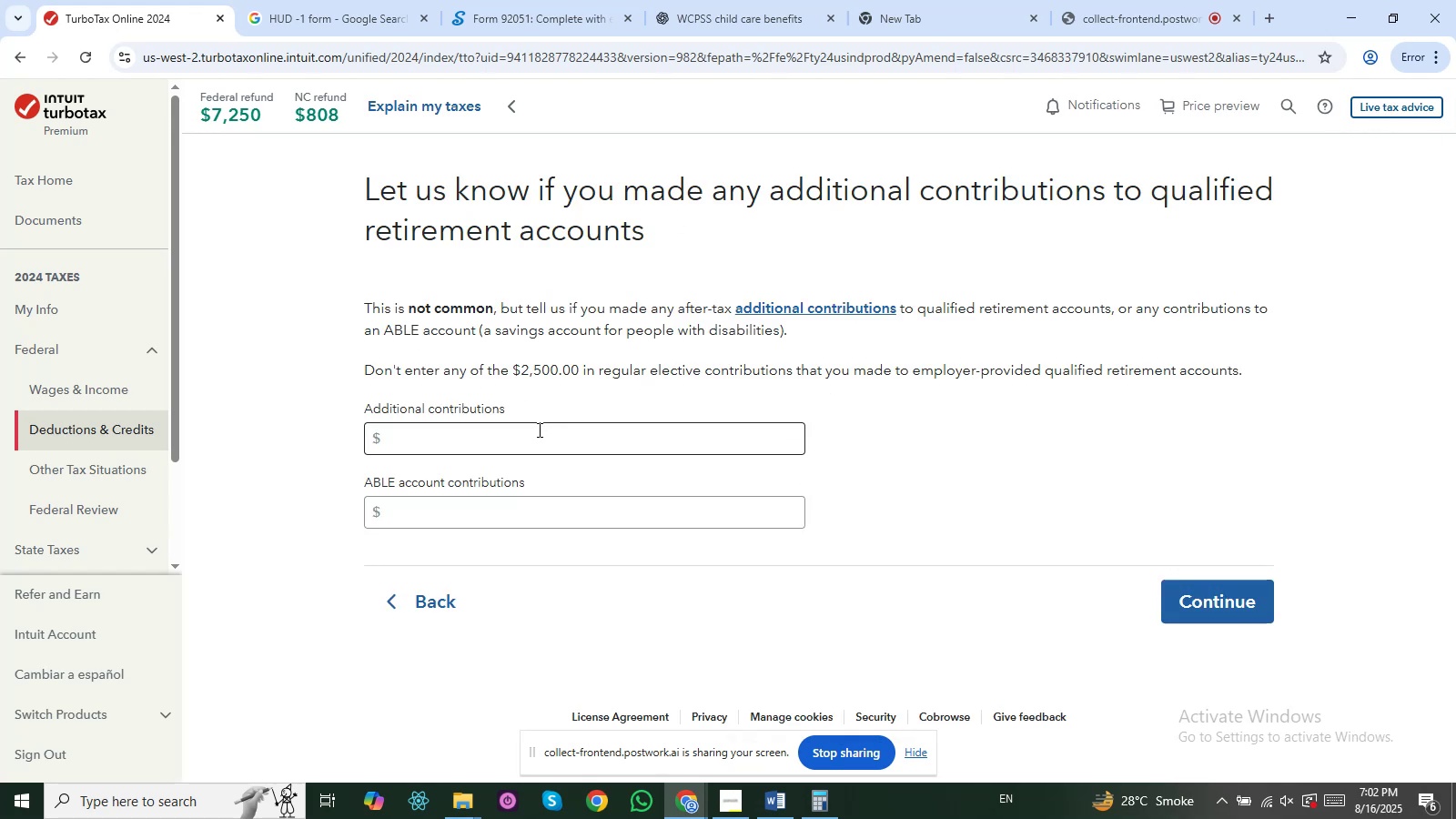 
left_click_drag(start_coordinate=[481, 366], to_coordinate=[630, 374])
 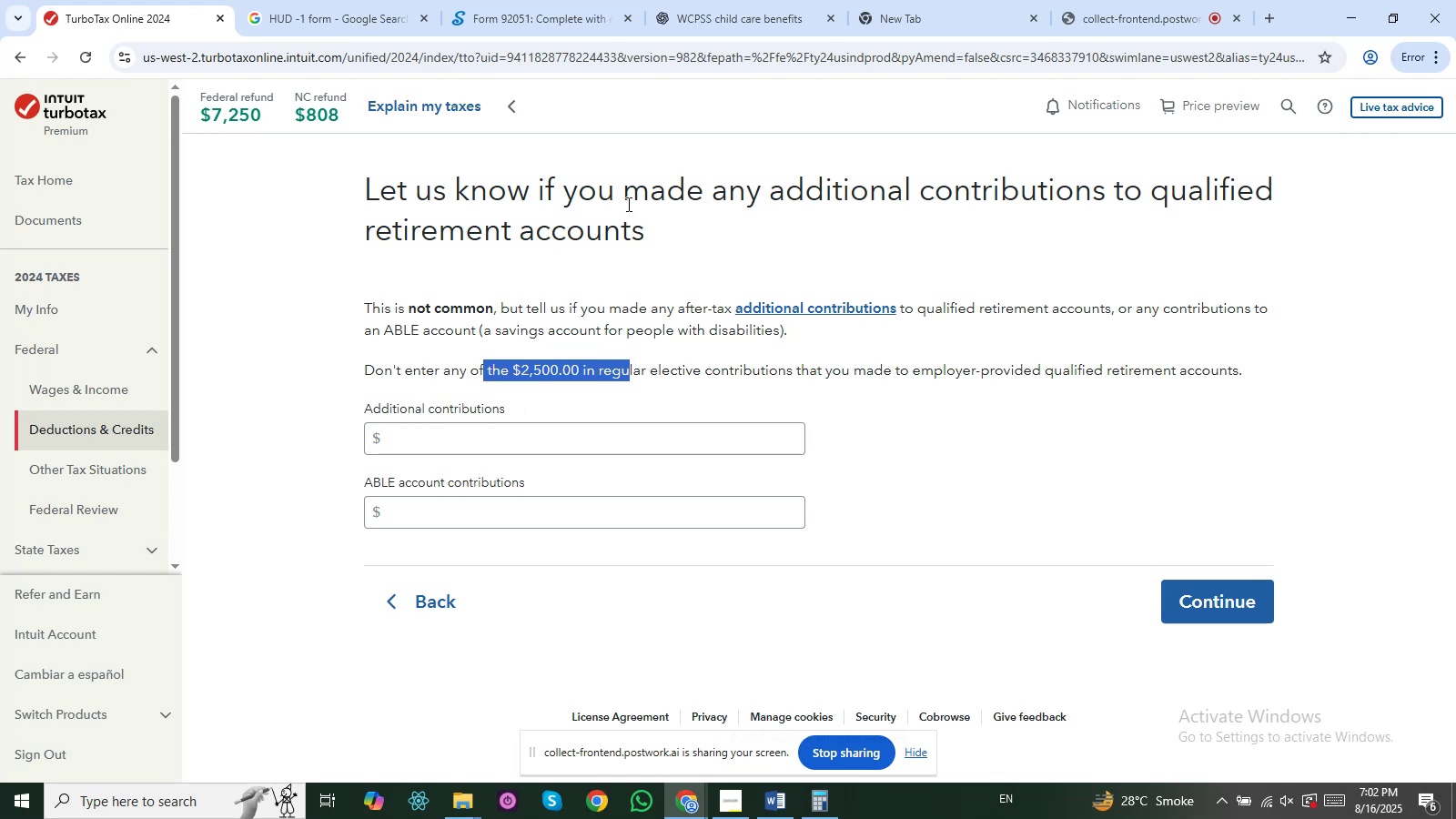 
left_click_drag(start_coordinate=[637, 200], to_coordinate=[1035, 211])
 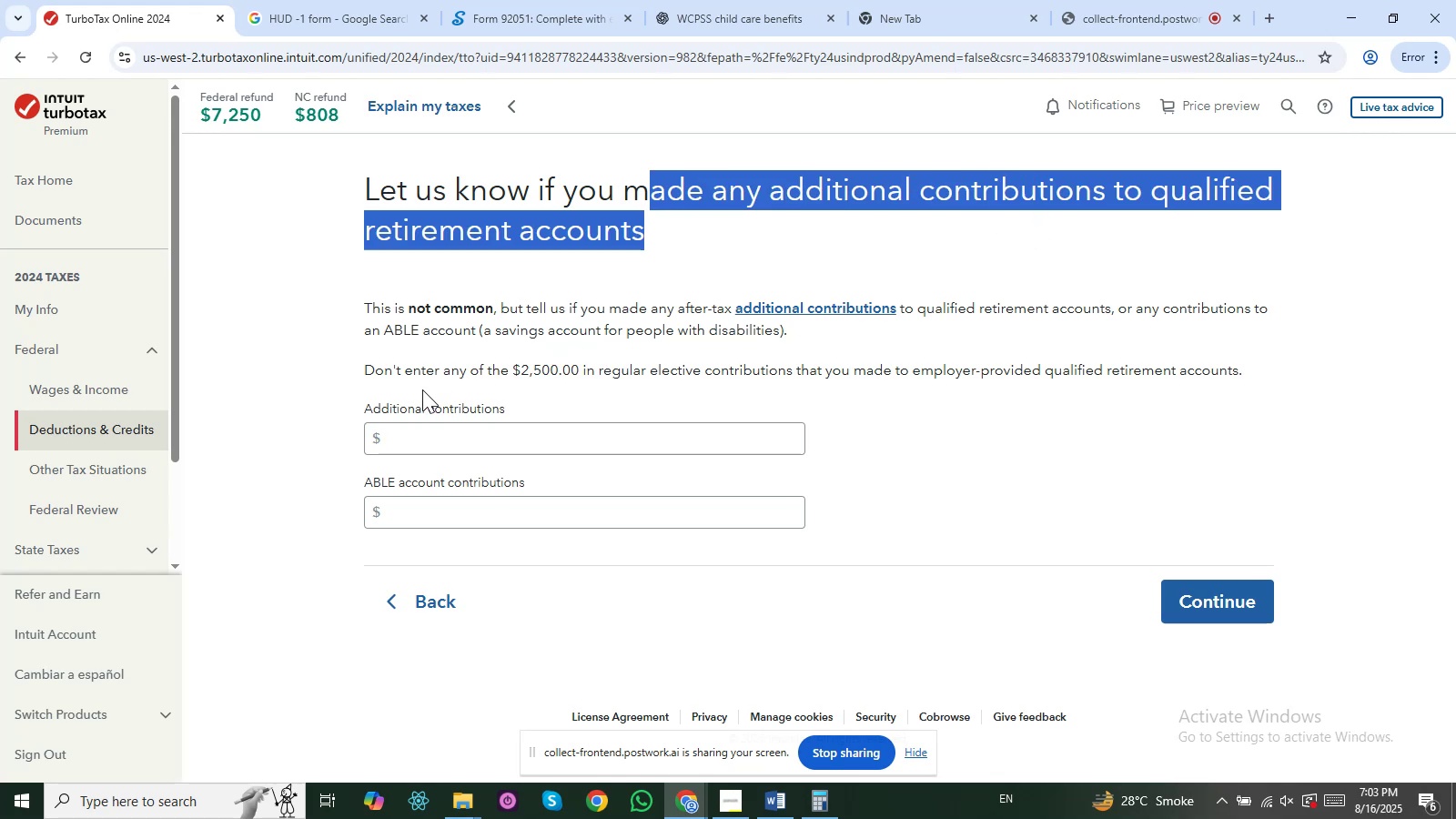 
left_click_drag(start_coordinate=[406, 369], to_coordinate=[514, 369])
 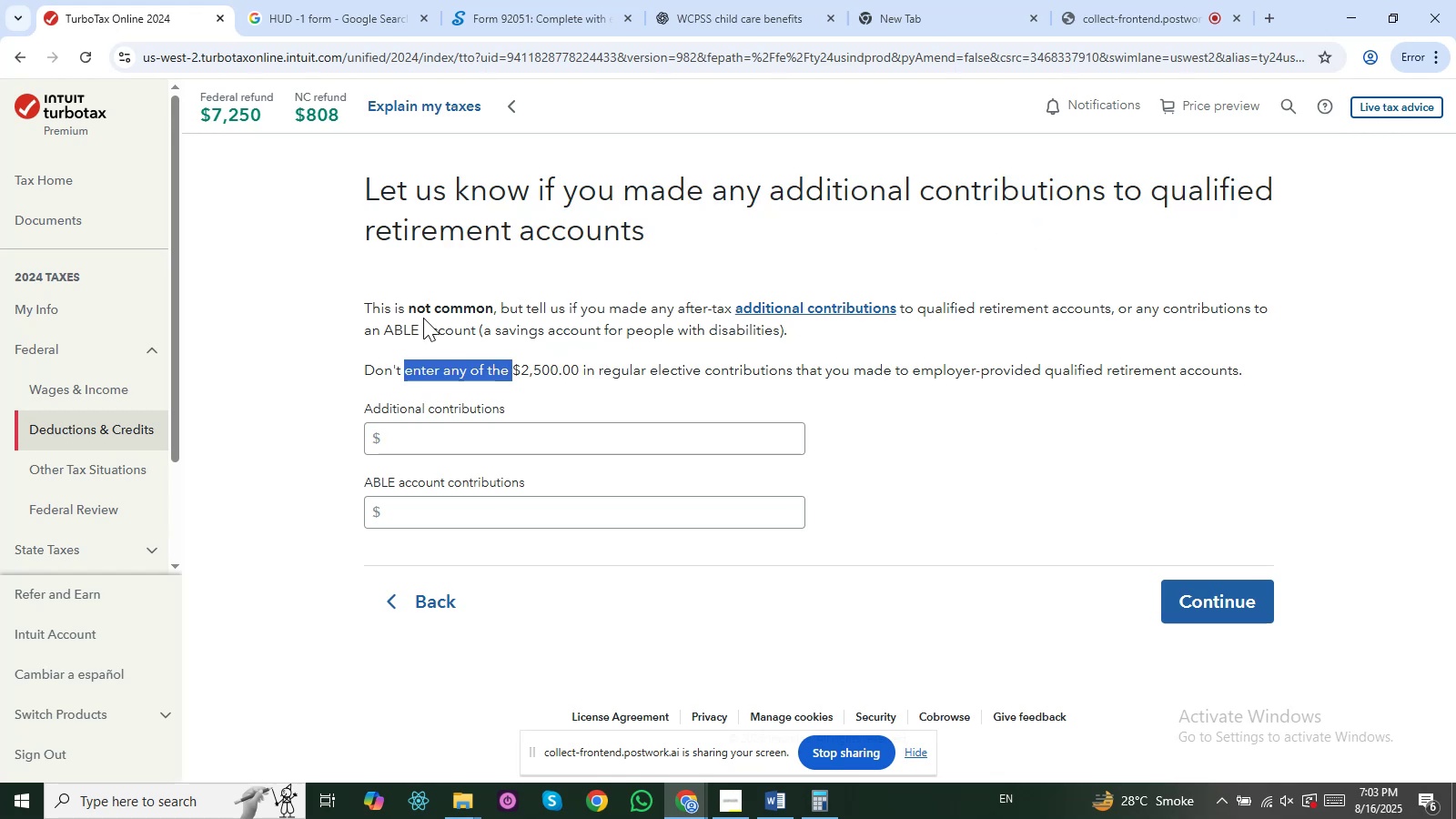 
left_click_drag(start_coordinate=[422, 318], to_coordinate=[479, 317])
 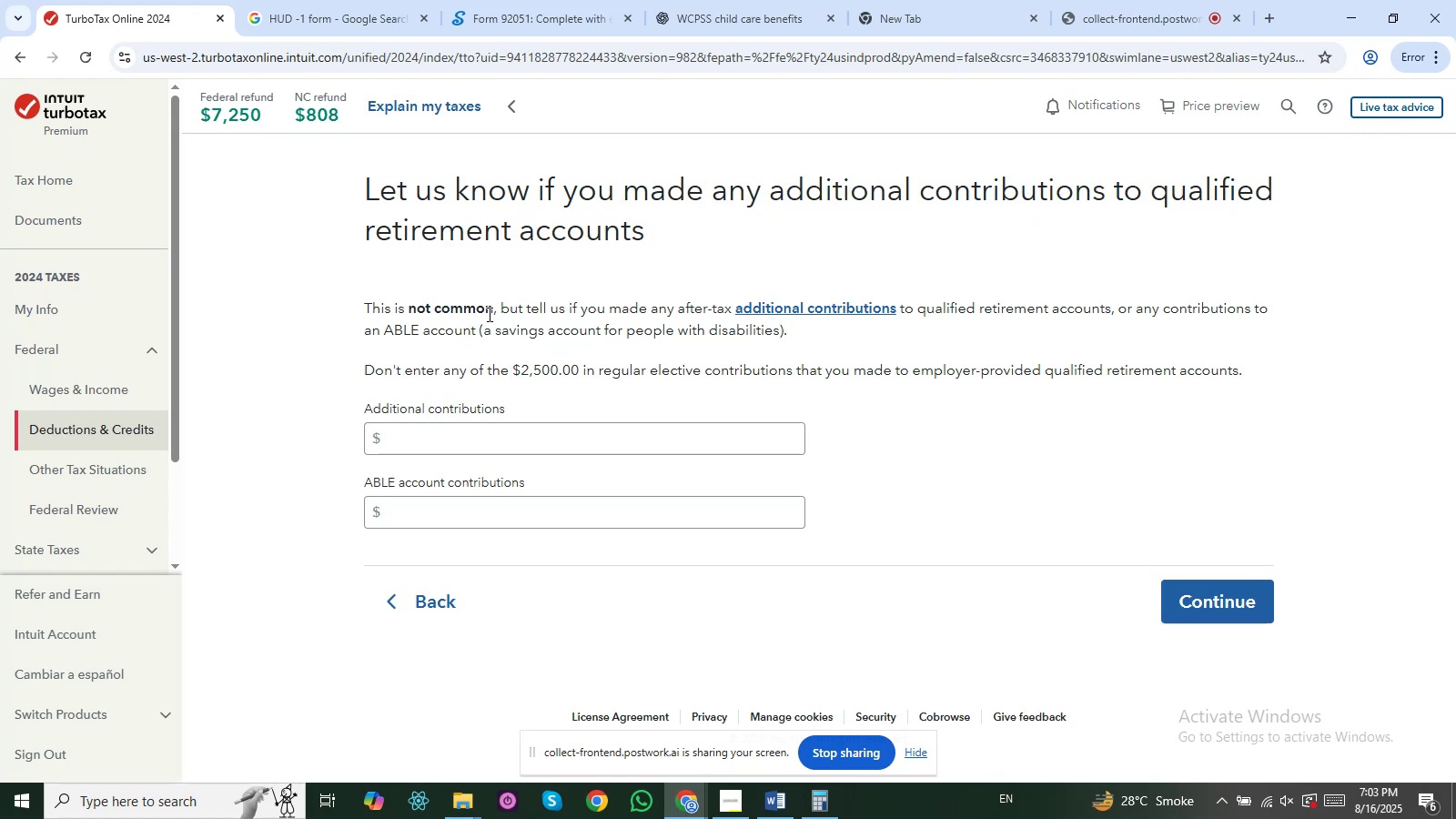 
left_click([488, 314])
 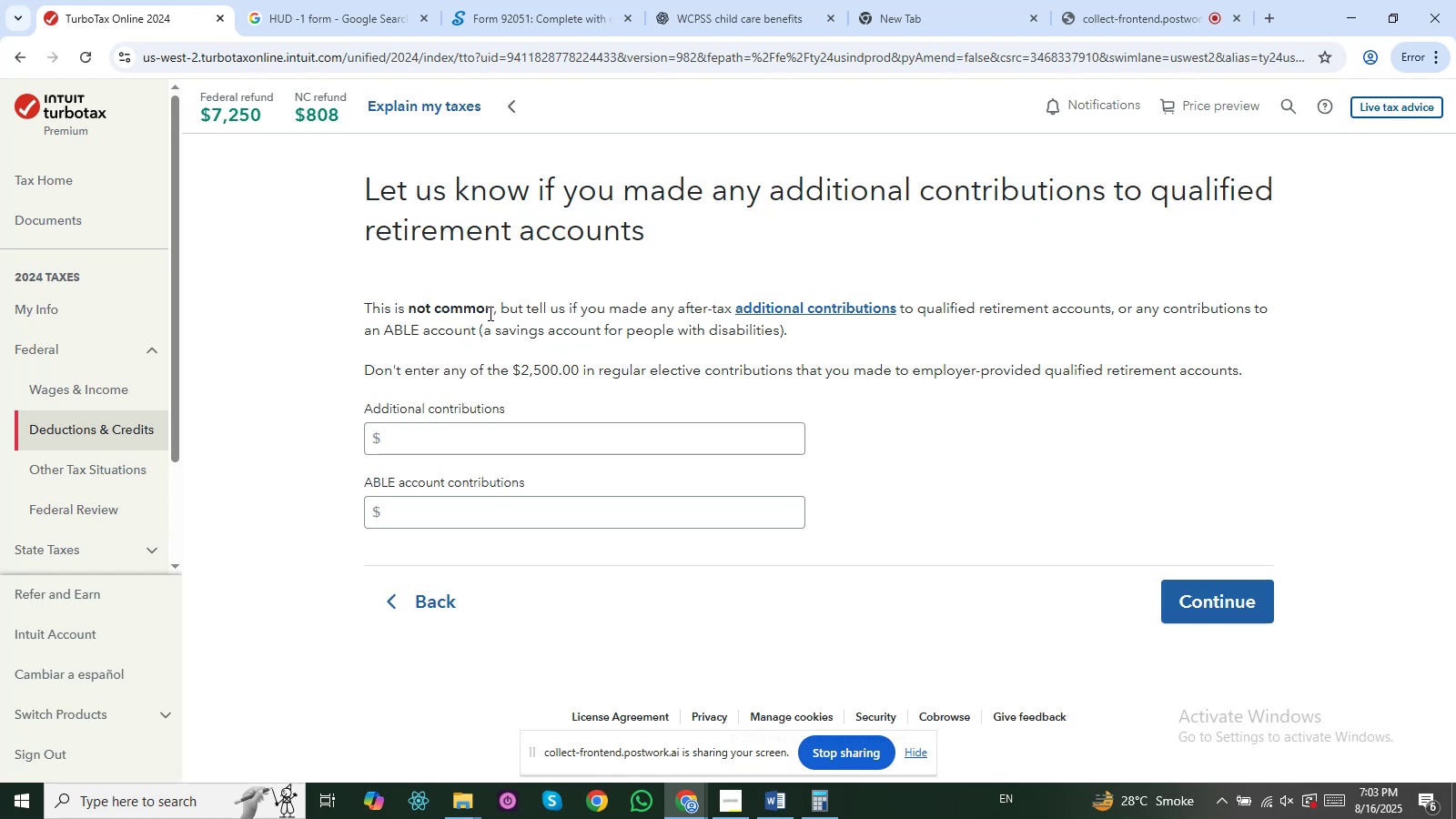 
left_click_drag(start_coordinate=[489, 313], to_coordinate=[463, 311])
 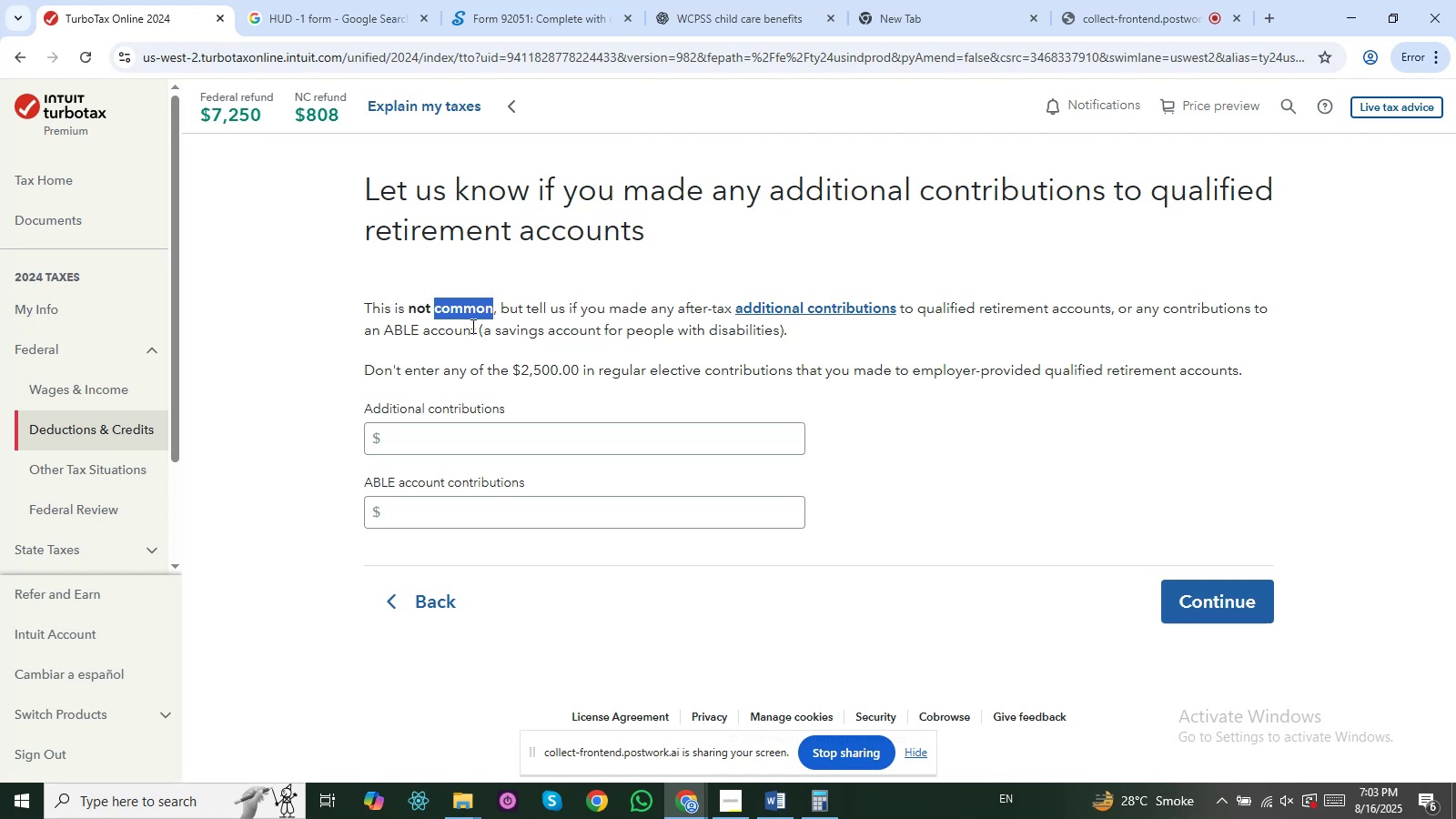 
key(Alt+AltLeft)
 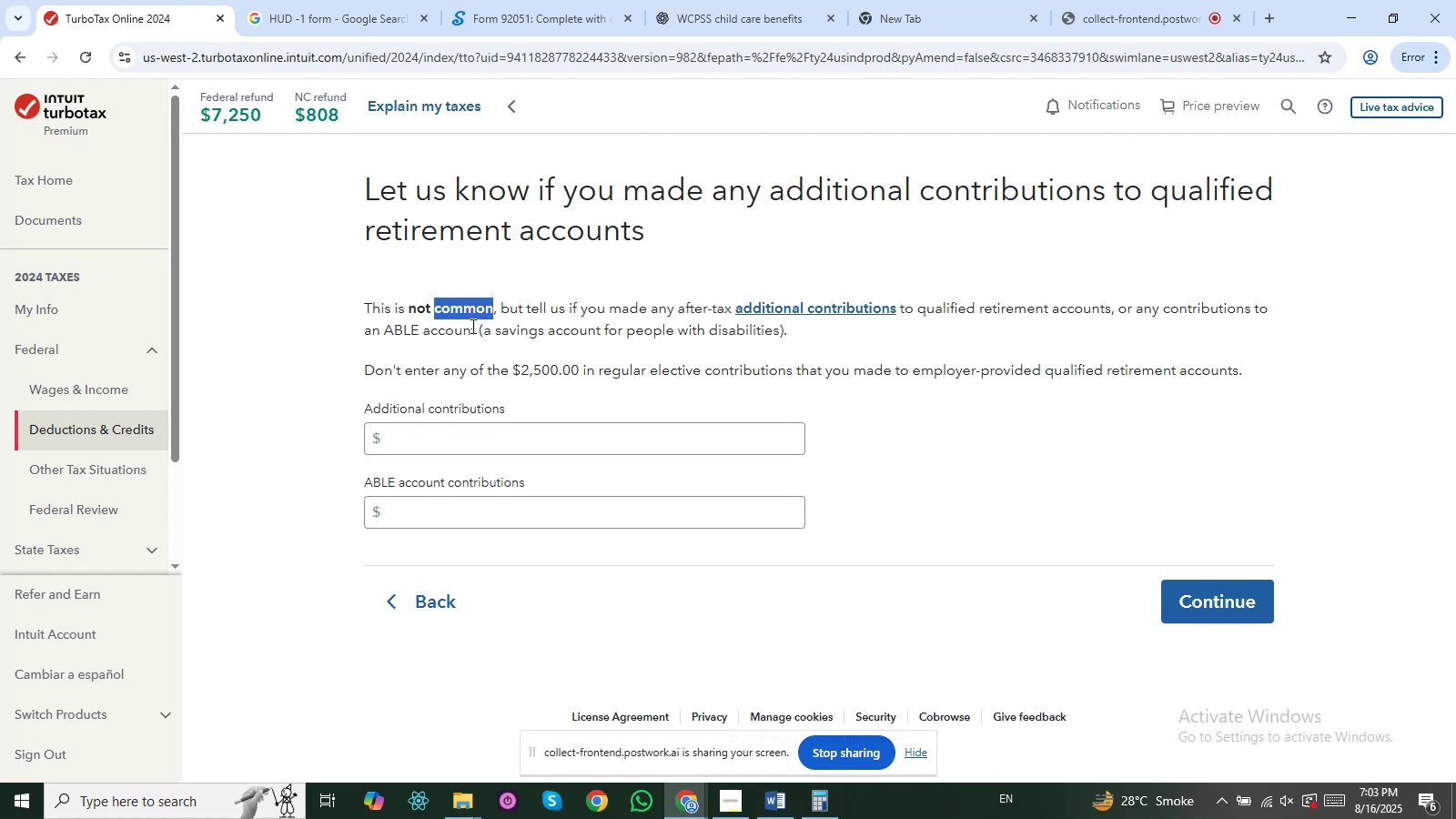 
key(Alt+Tab)
 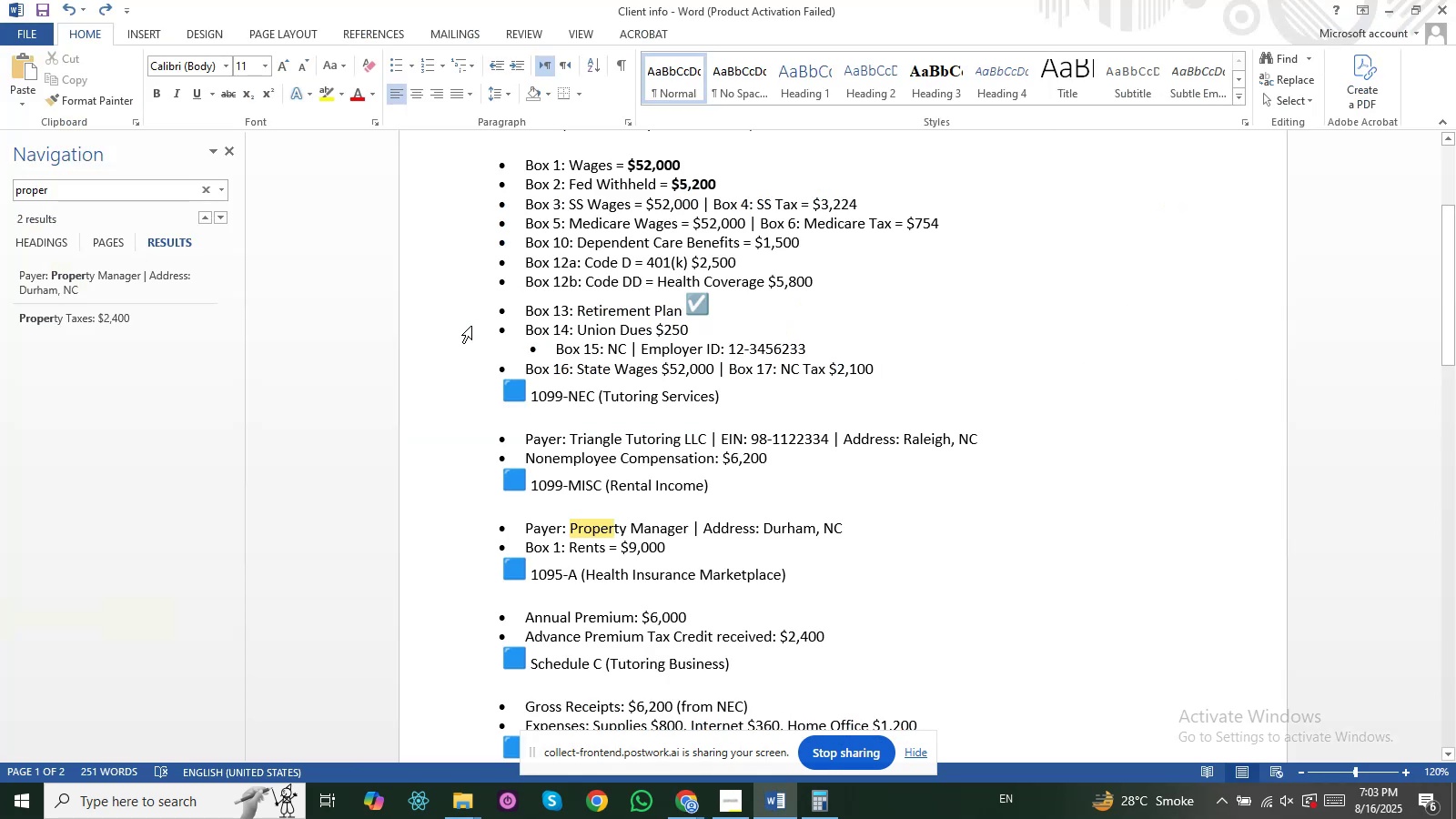 
wait(6.41)
 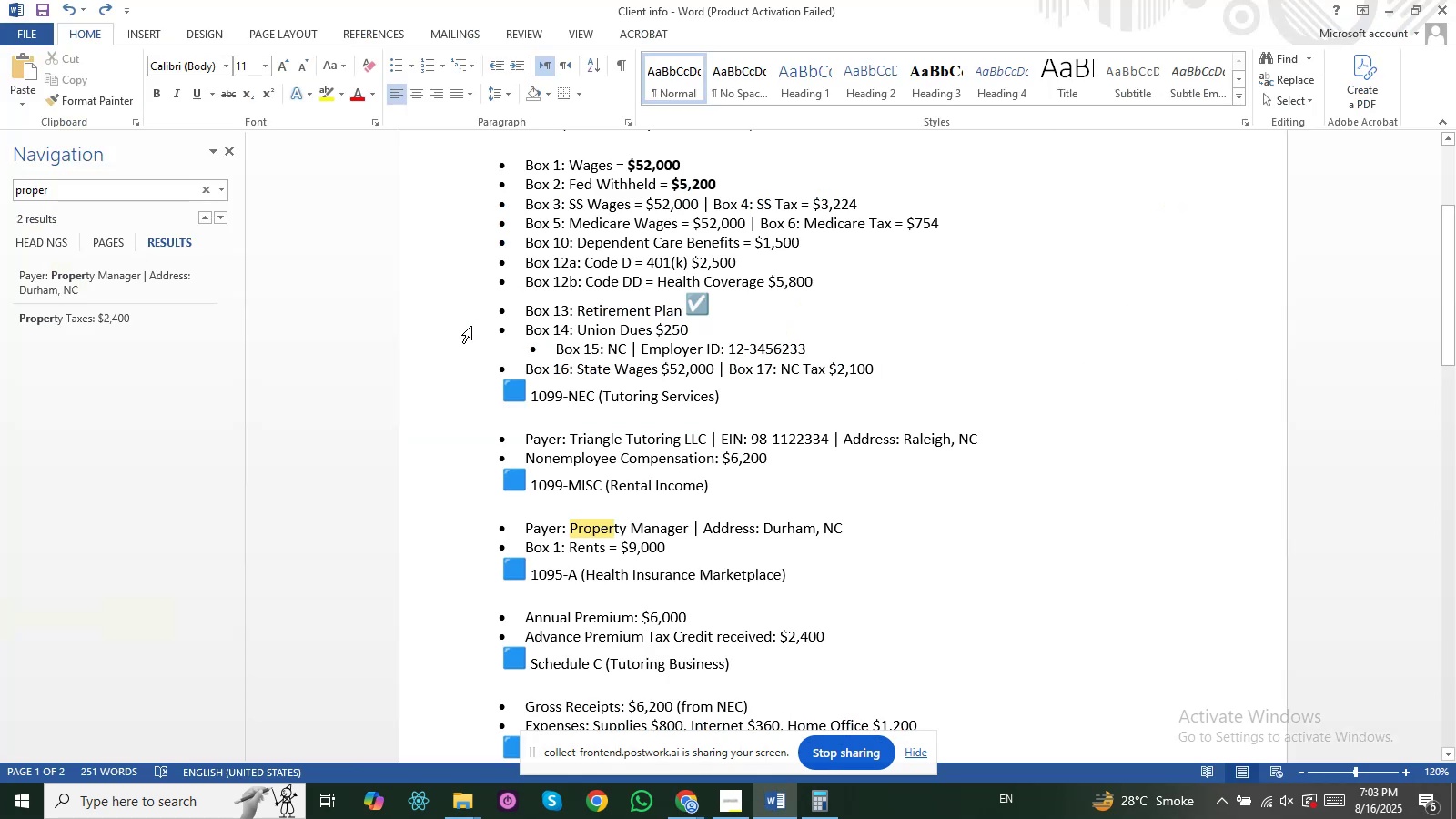 
scroll: coordinate [661, 326], scroll_direction: down, amount: 1.0
 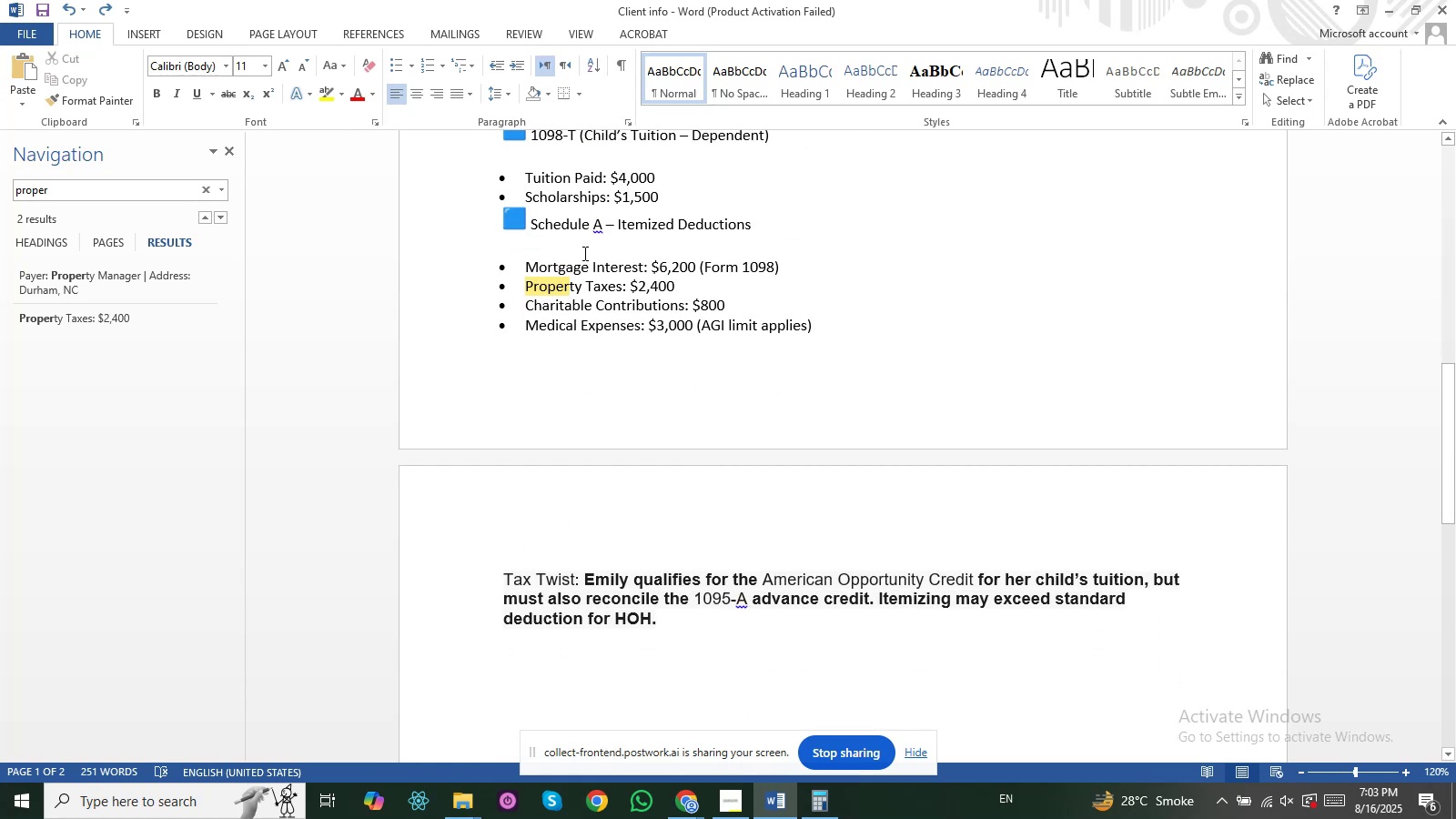 
key(Alt+AltLeft)
 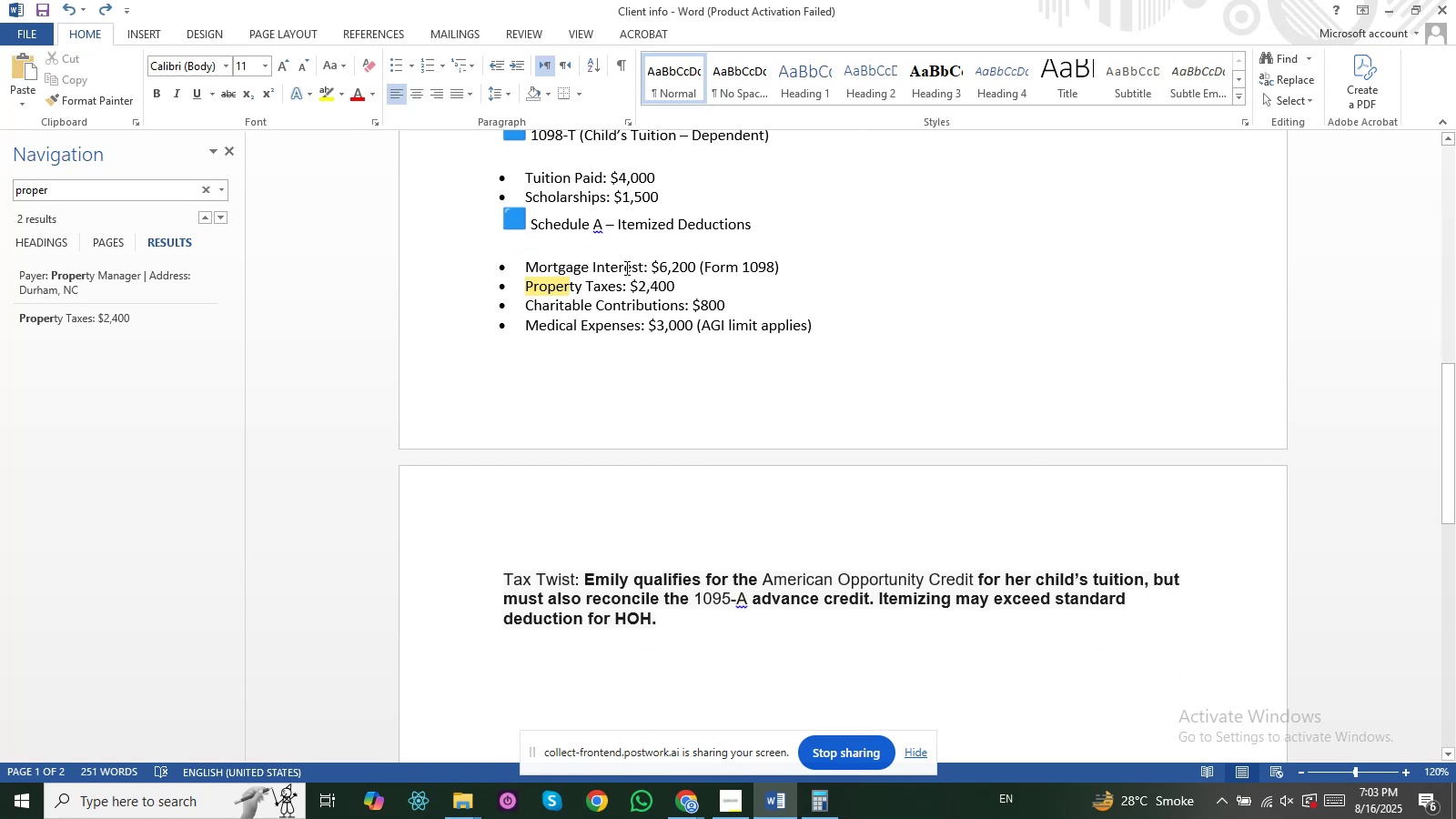 
key(Alt+Tab)
 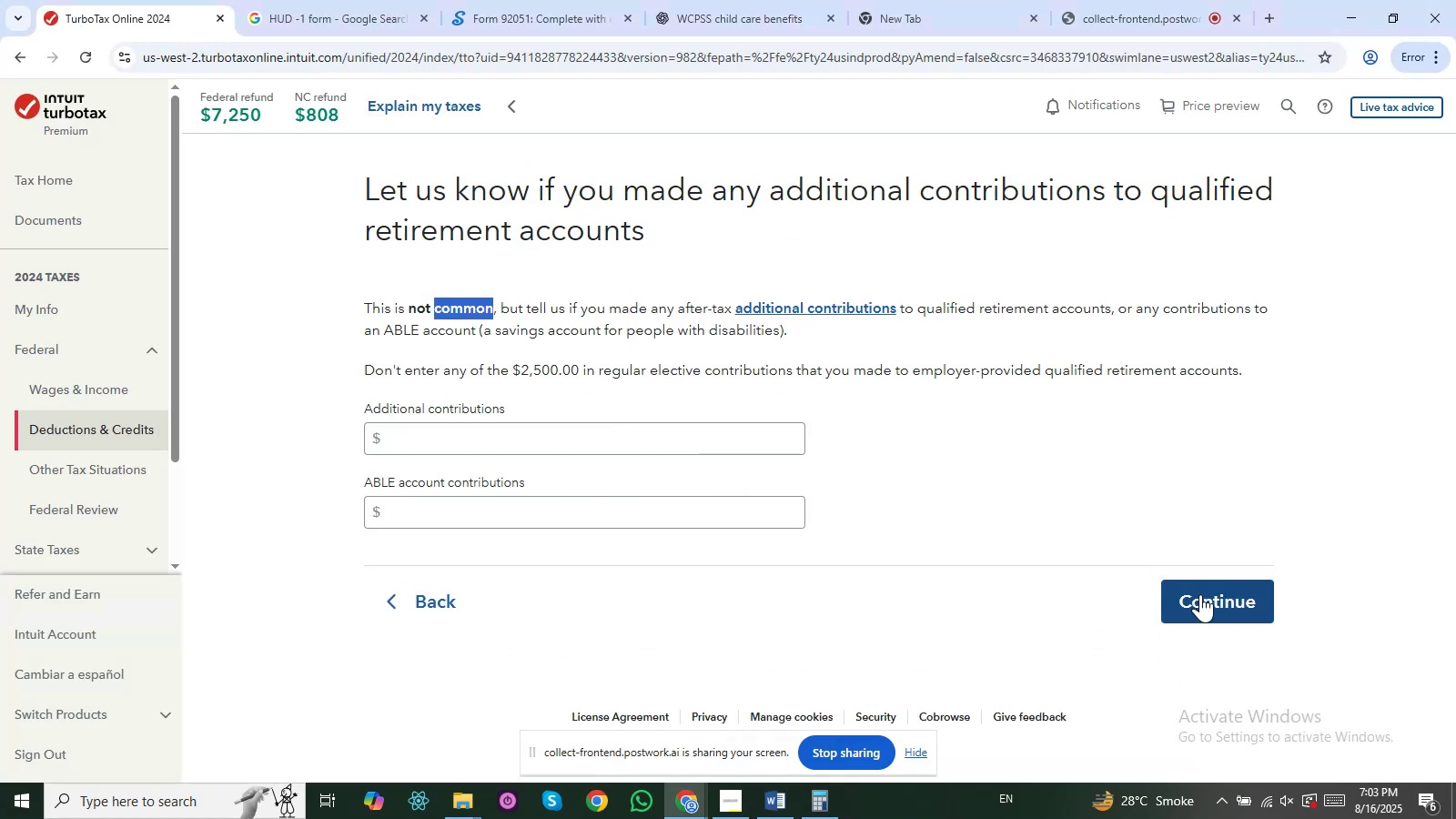 
left_click([1200, 594])
 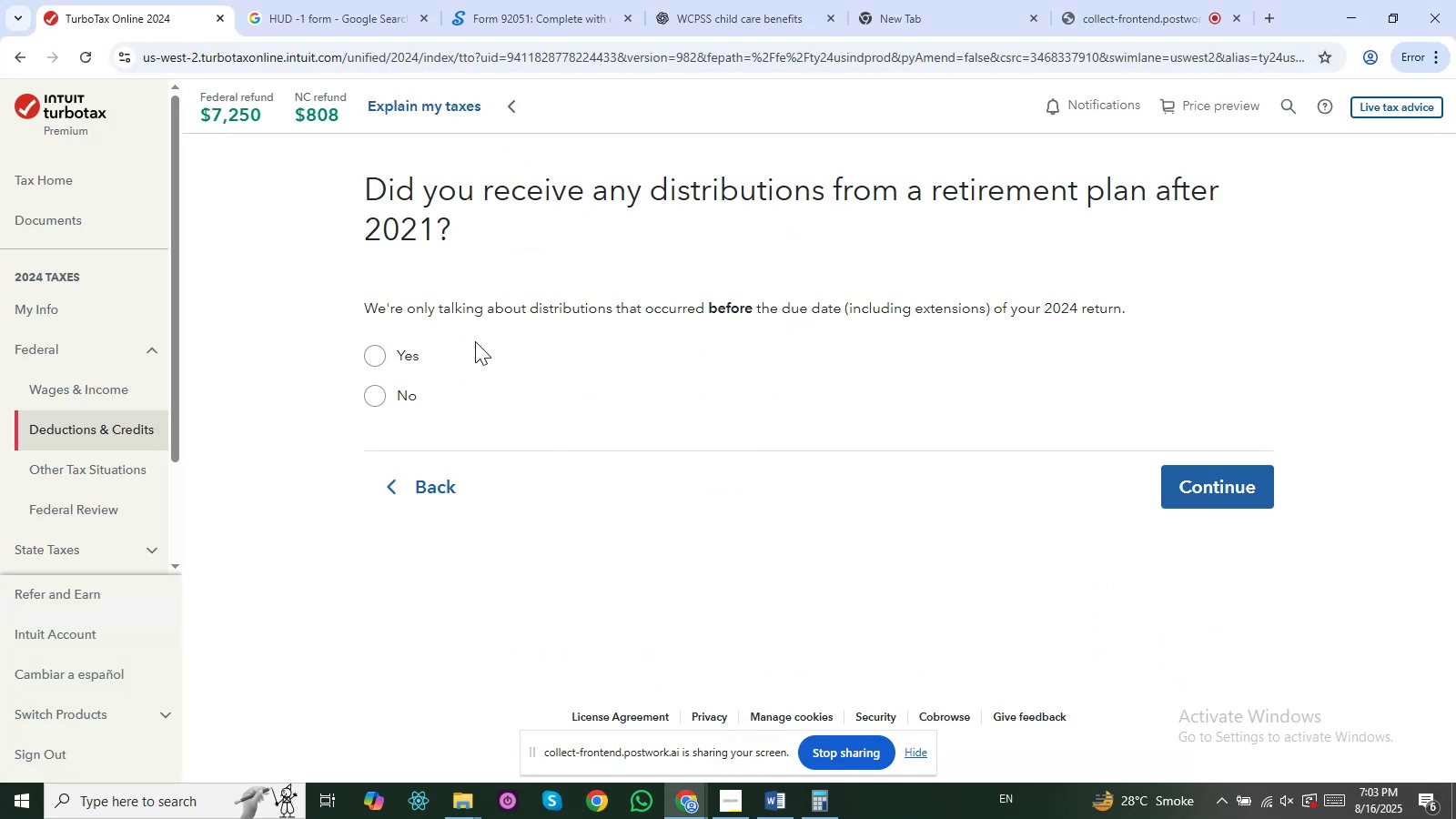 
left_click_drag(start_coordinate=[360, 175], to_coordinate=[533, 214])
 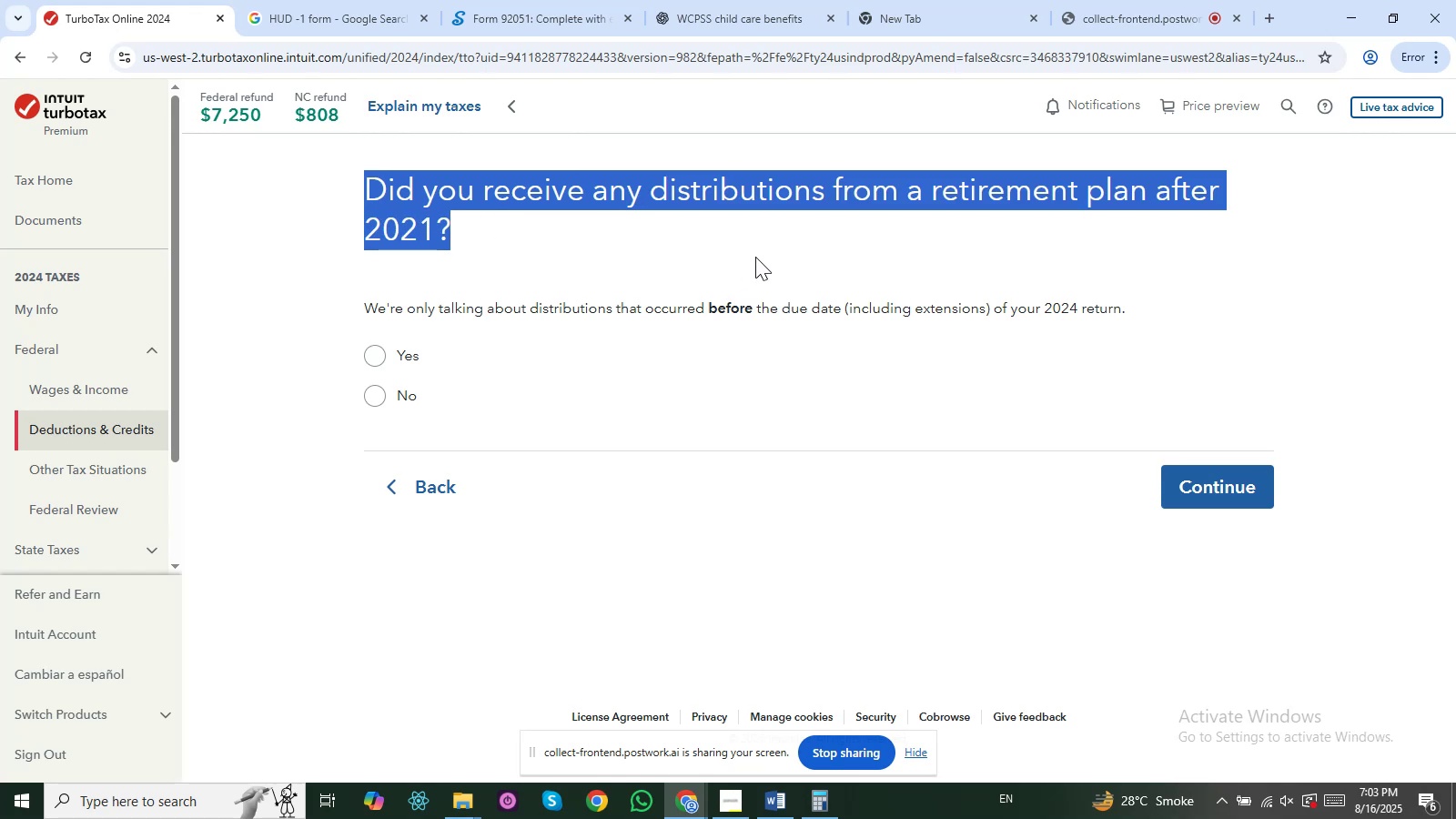 
wait(5.93)
 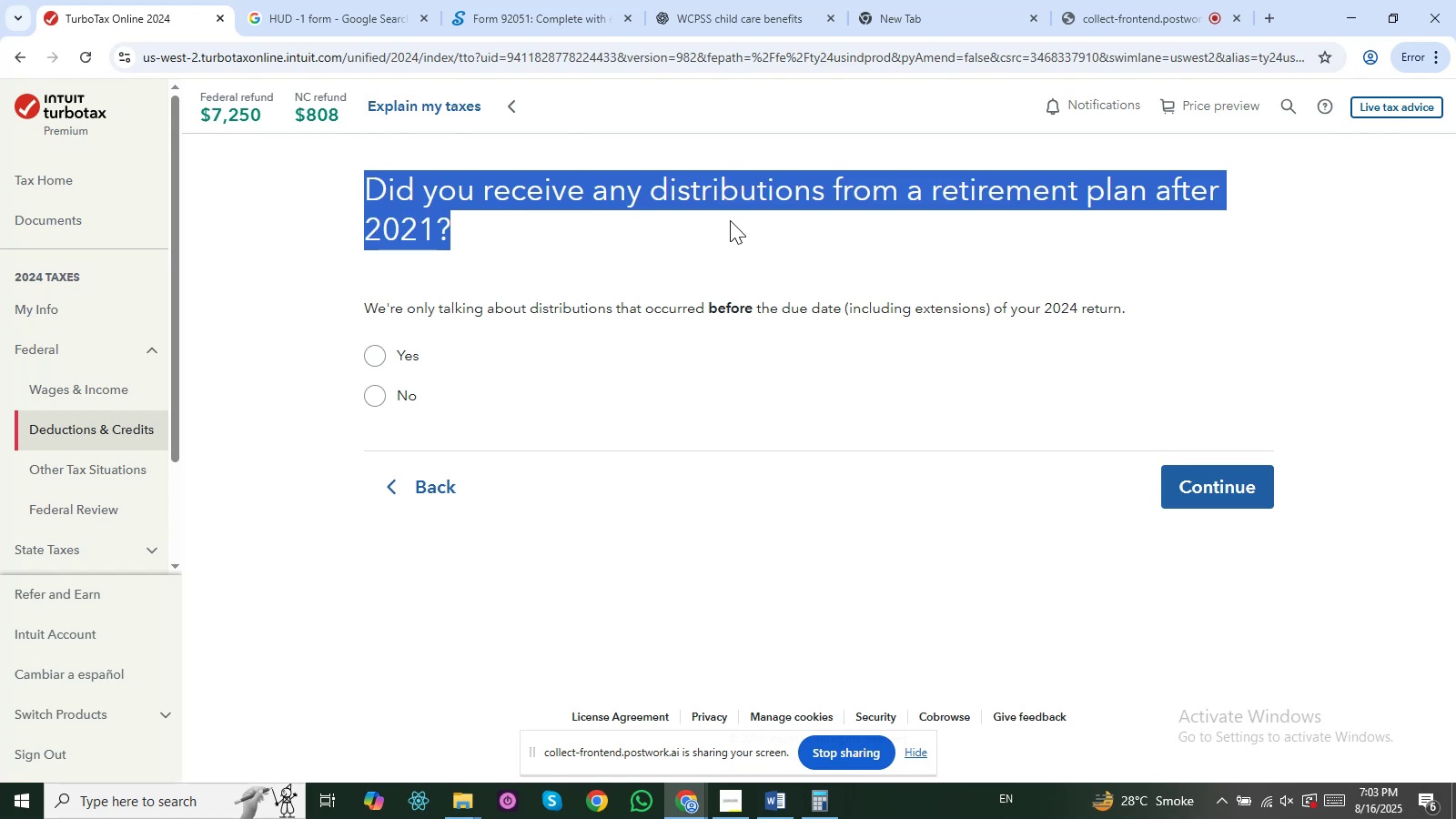 
left_click_drag(start_coordinate=[366, 309], to_coordinate=[464, 311])
 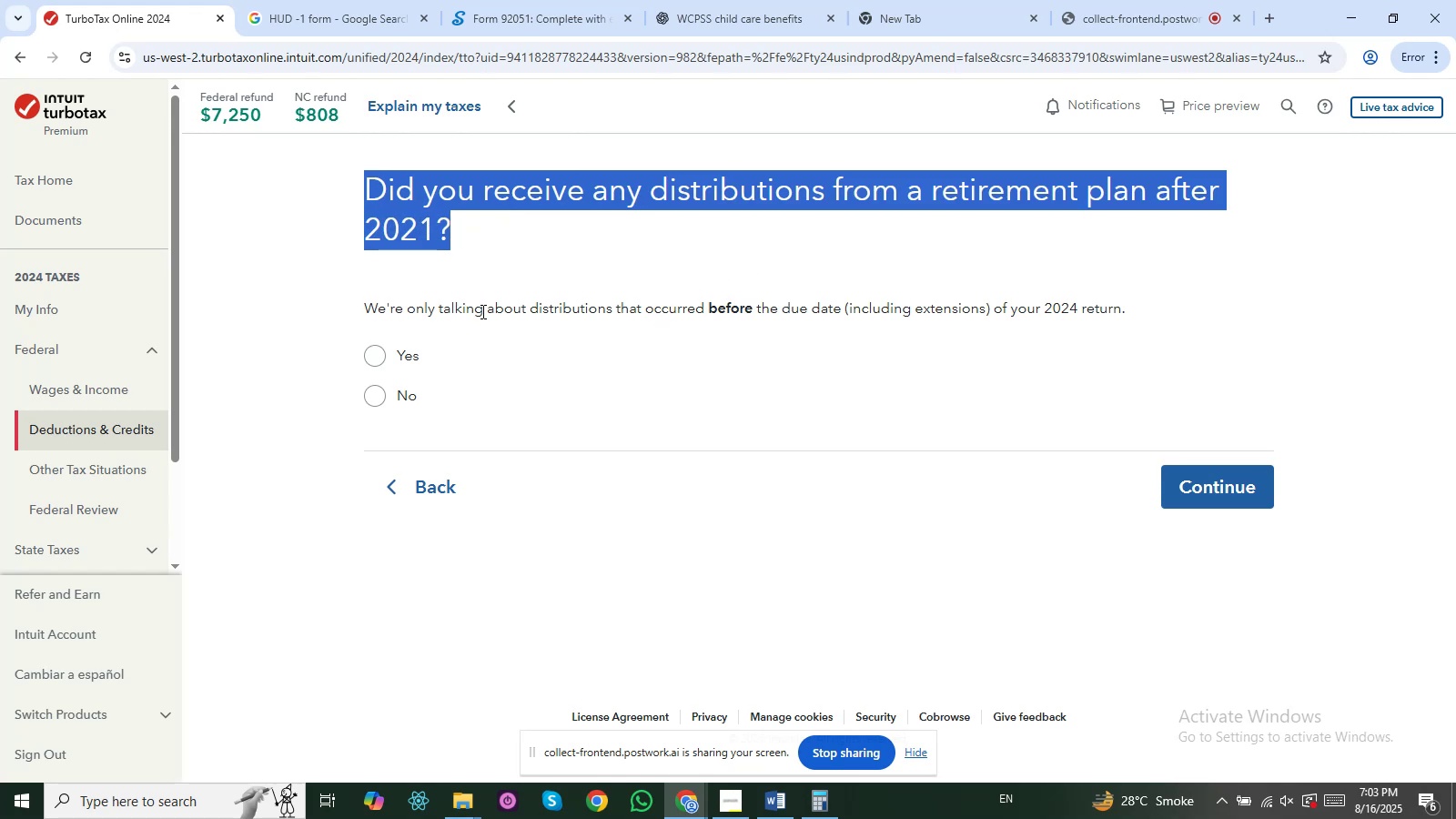 
left_click_drag(start_coordinate=[483, 311], to_coordinate=[511, 311])
 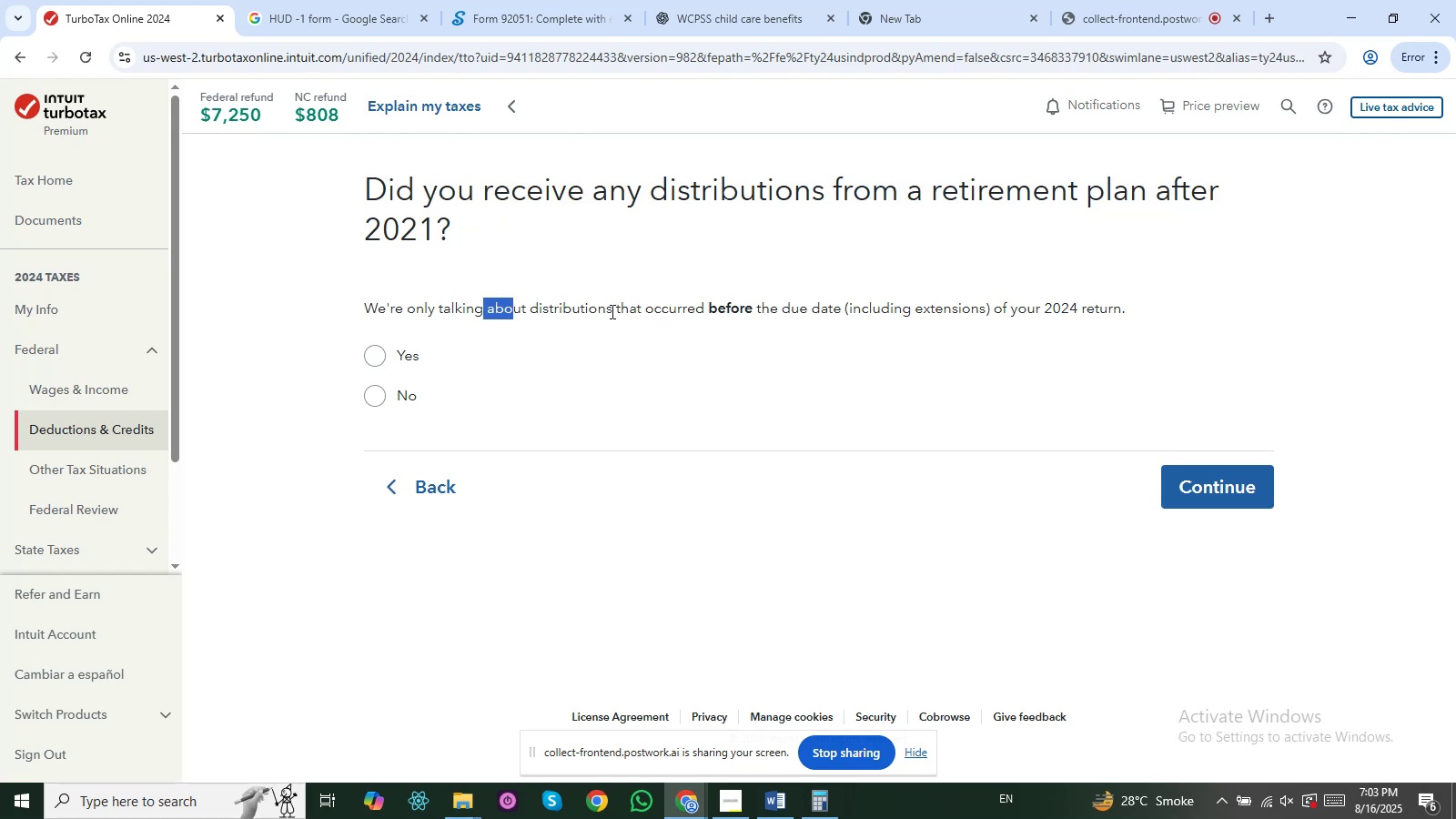 
left_click_drag(start_coordinate=[629, 311], to_coordinate=[813, 316])
 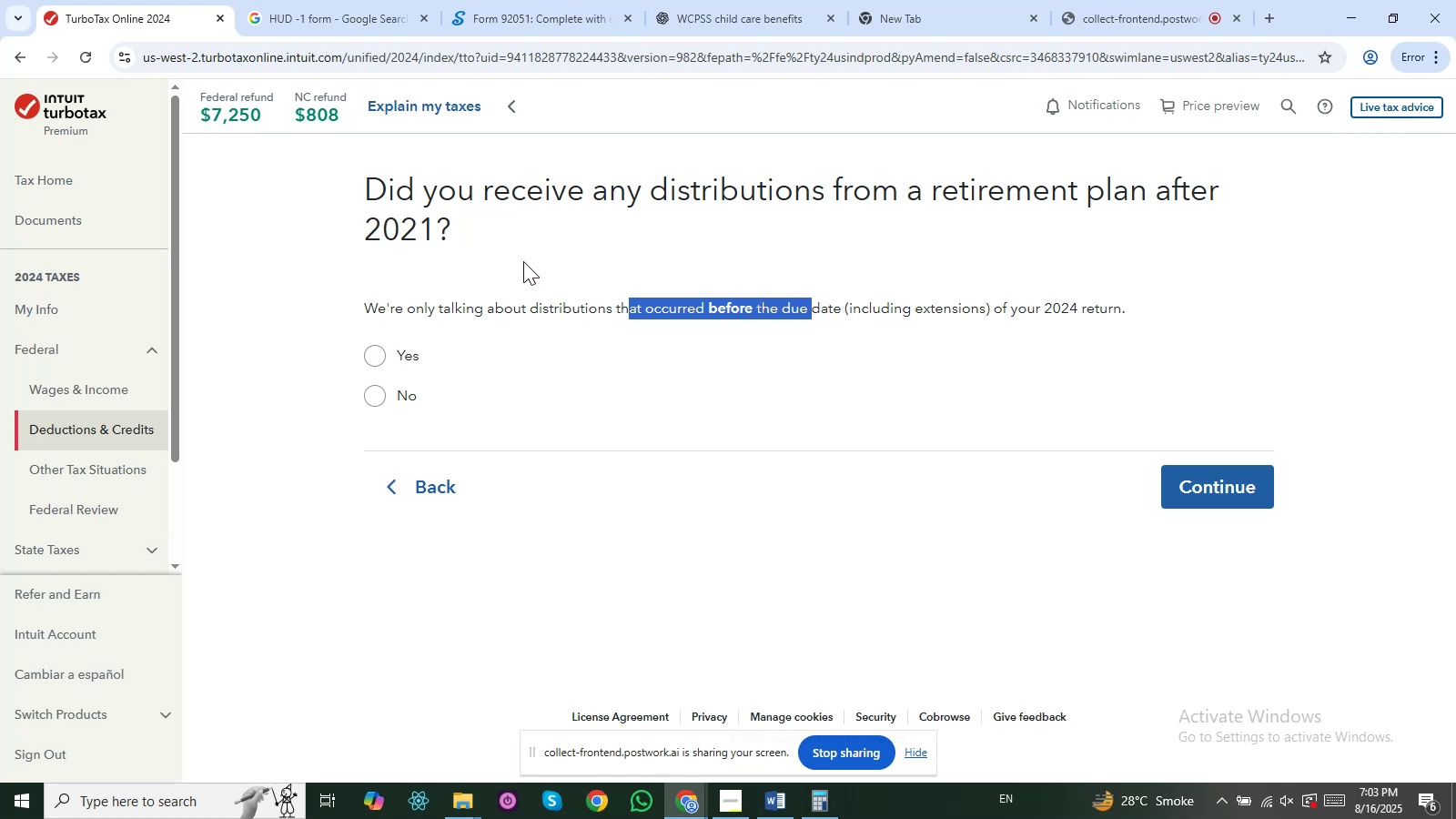 
left_click_drag(start_coordinate=[567, 201], to_coordinate=[814, 218])
 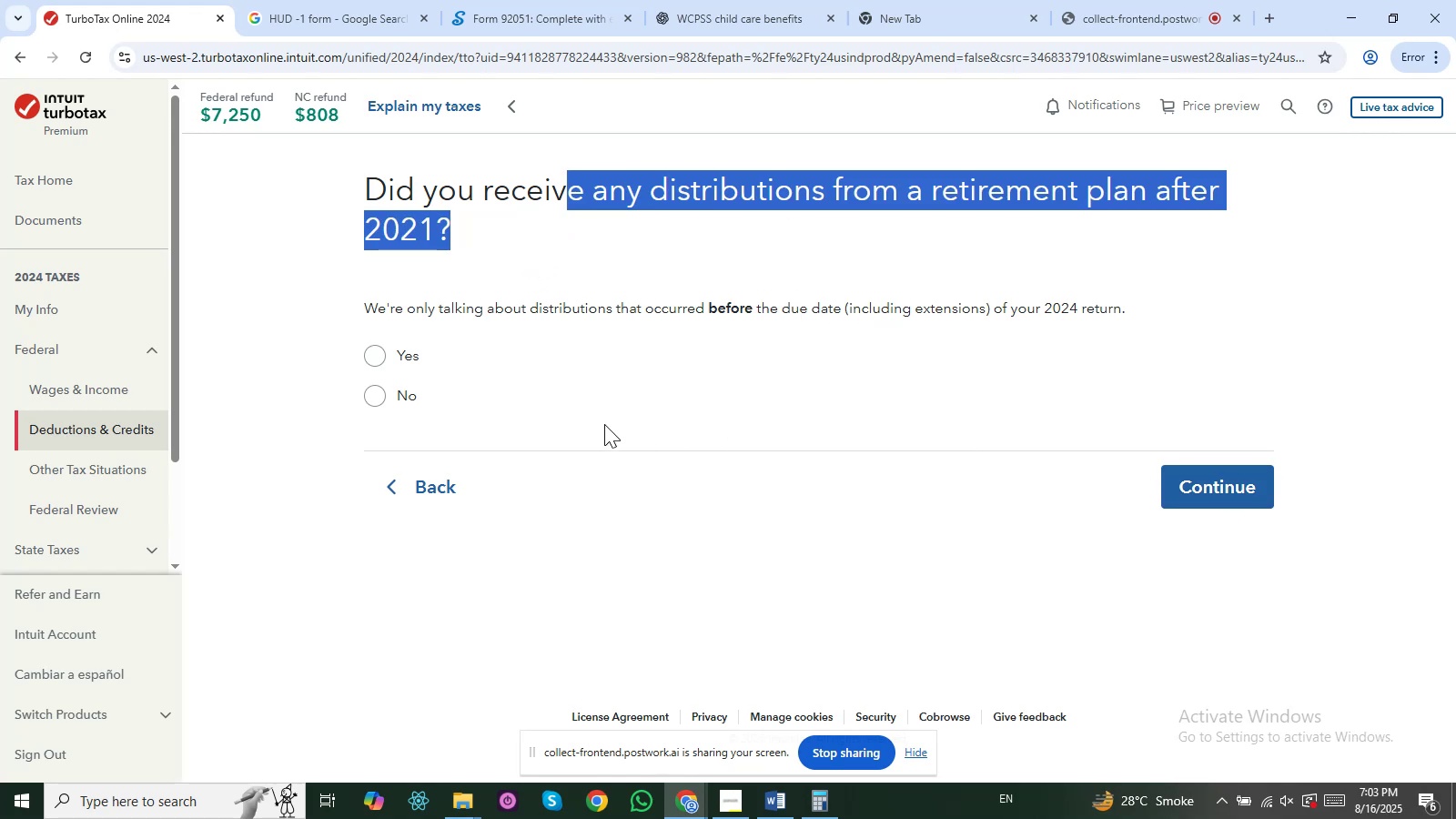 
left_click([399, 397])
 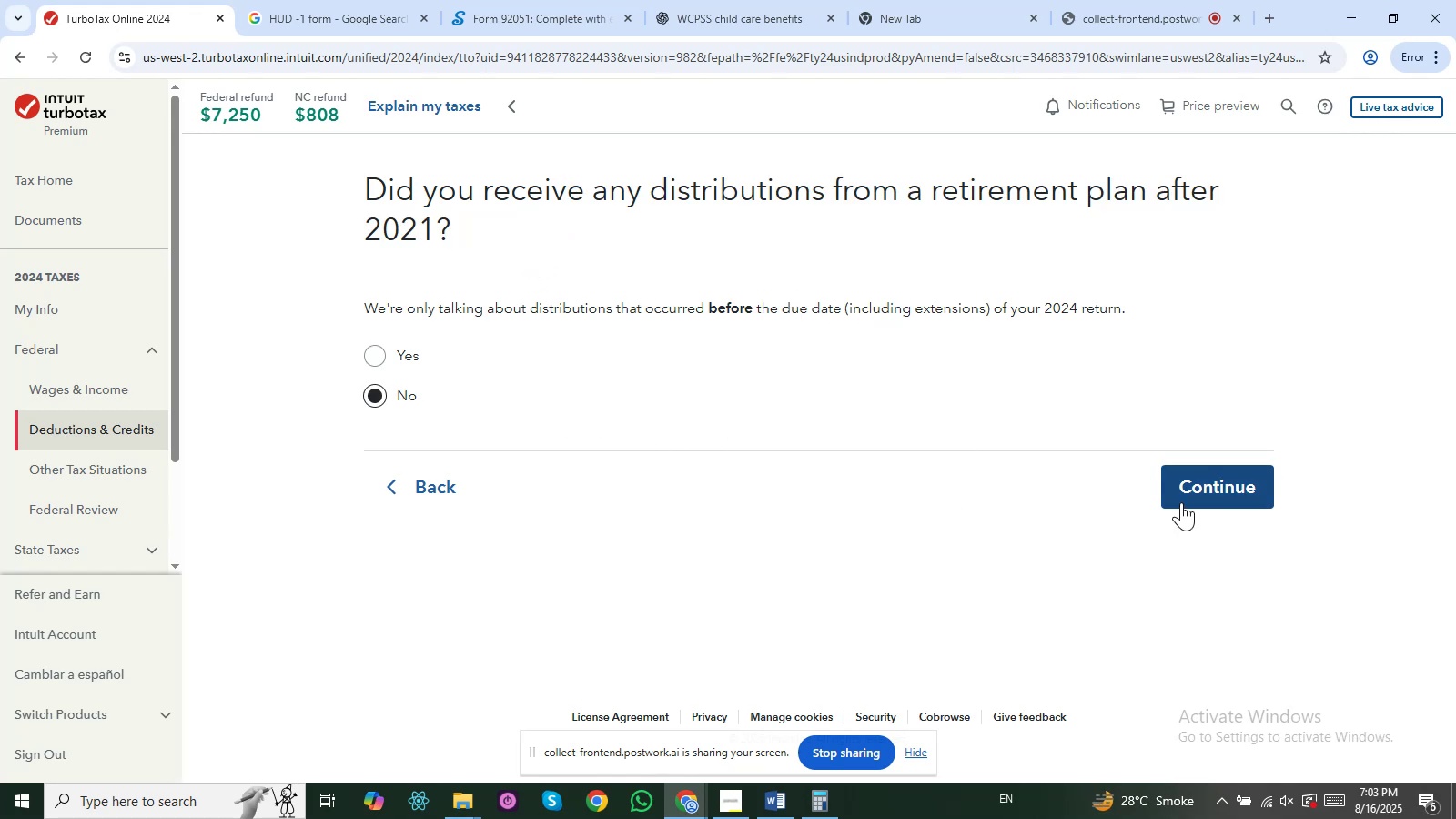 
left_click([1188, 500])
 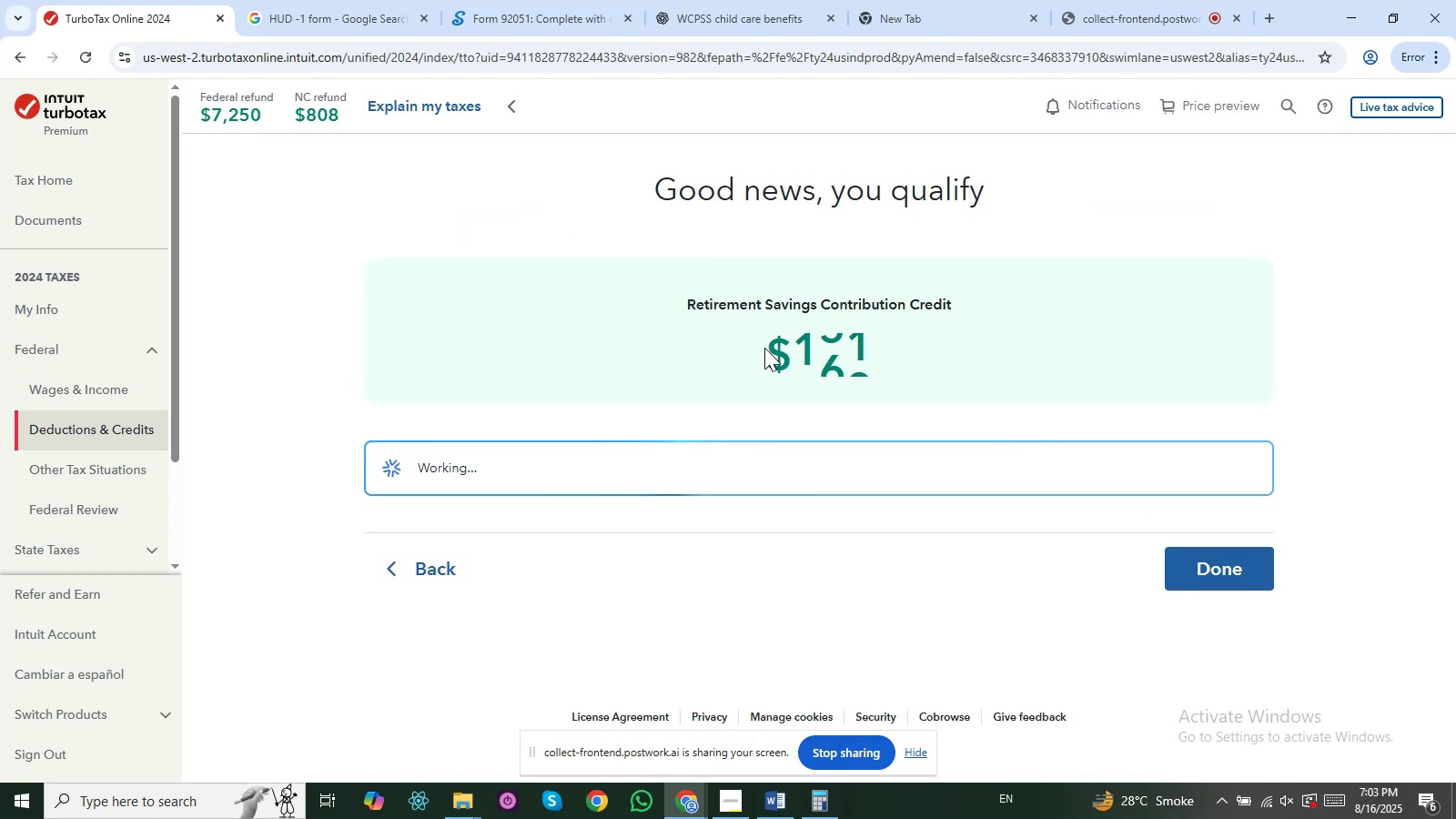 
left_click_drag(start_coordinate=[701, 309], to_coordinate=[925, 324])
 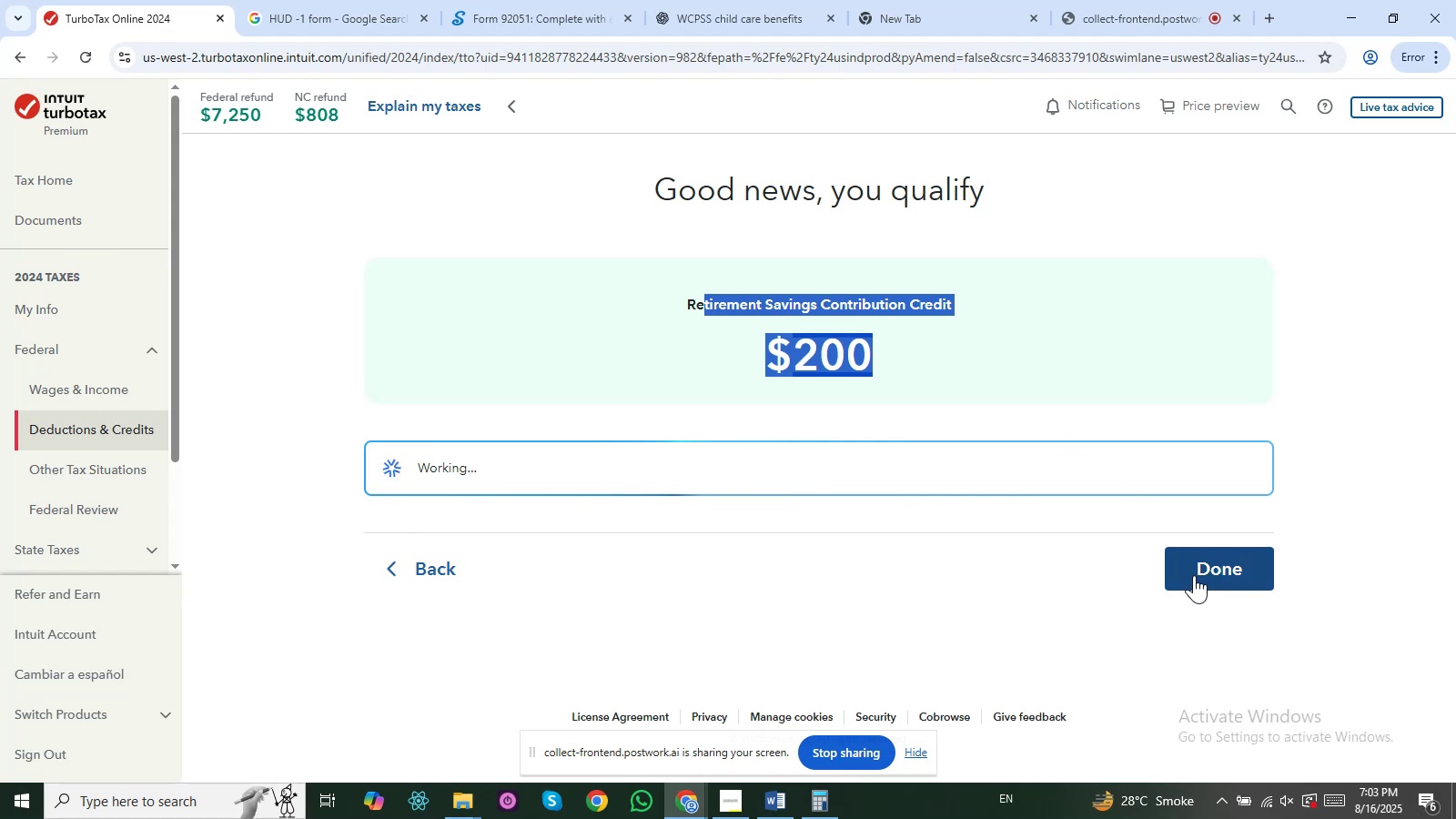 
wait(5.59)
 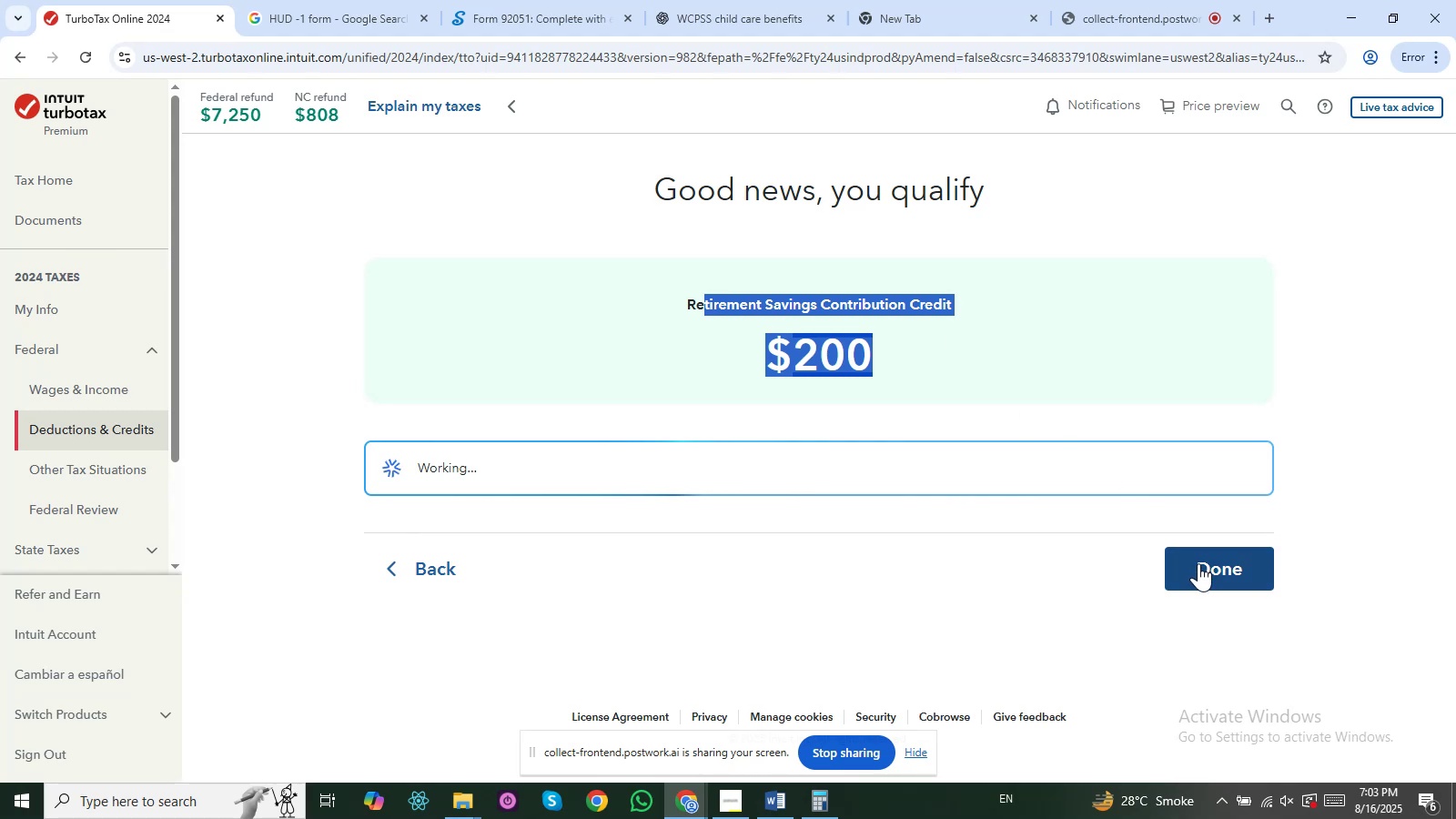 
left_click([799, 306])
 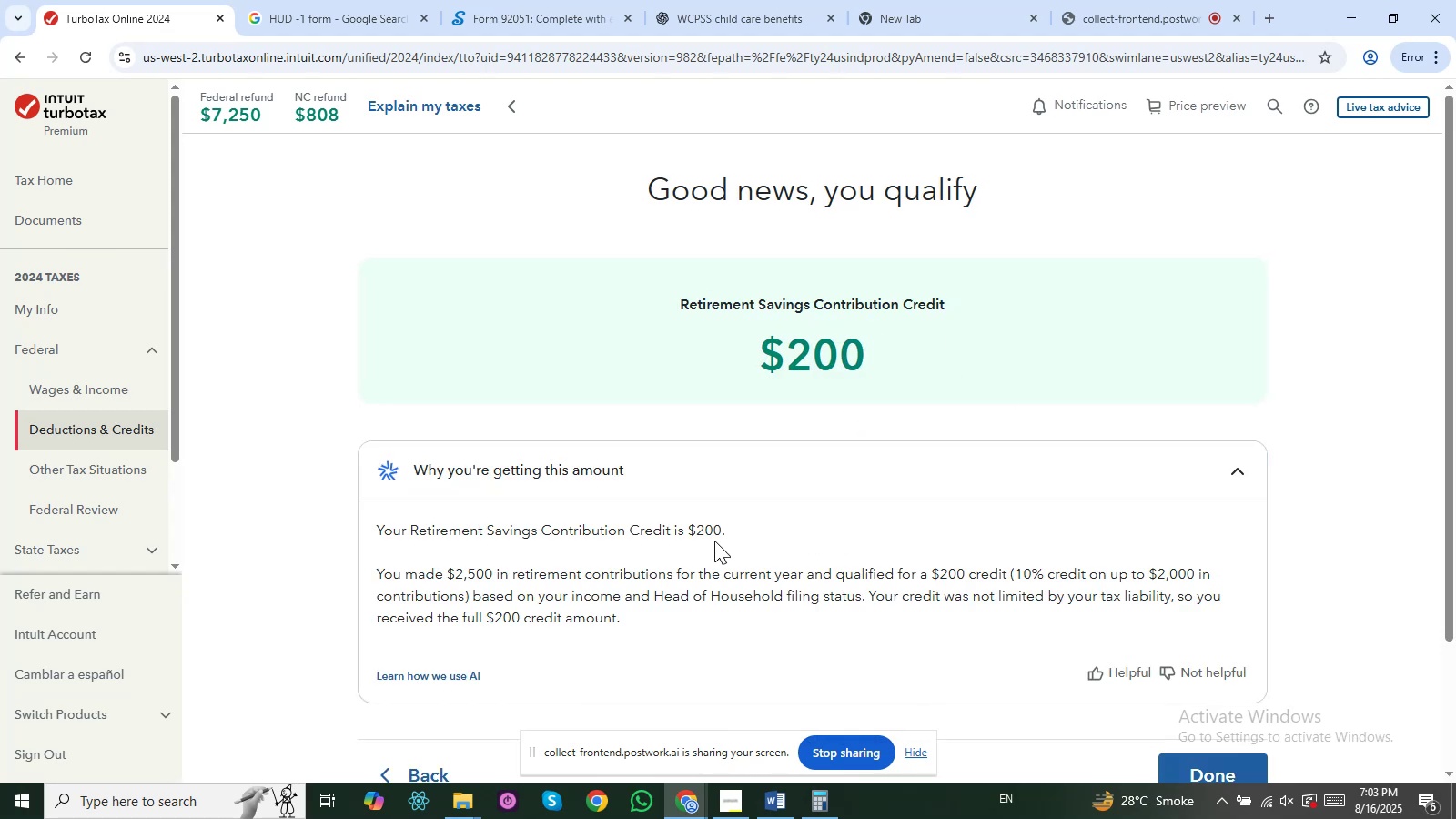 
scroll: coordinate [656, 538], scroll_direction: down, amount: 1.0
 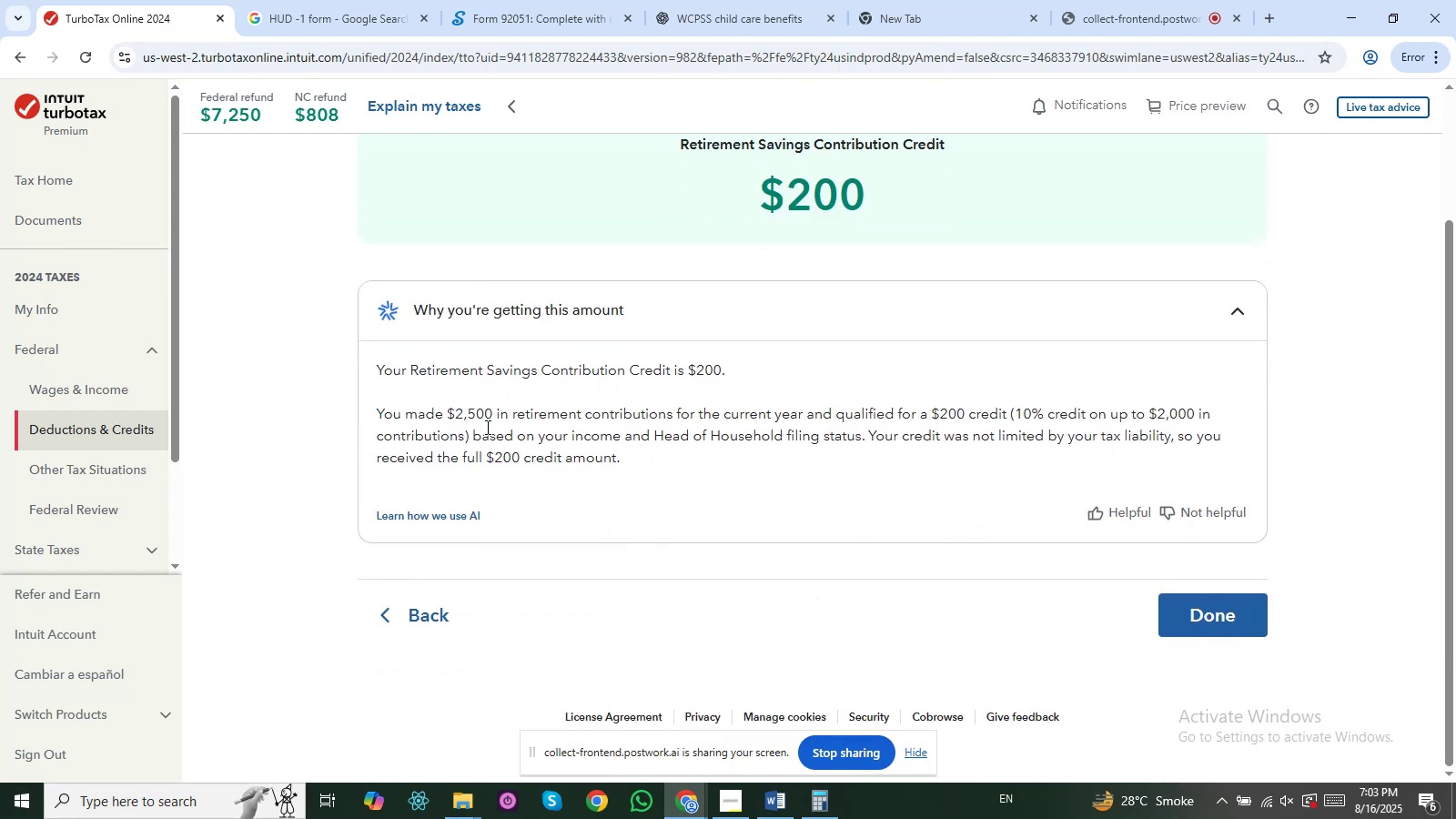 
left_click_drag(start_coordinate=[419, 401], to_coordinate=[1118, 421])
 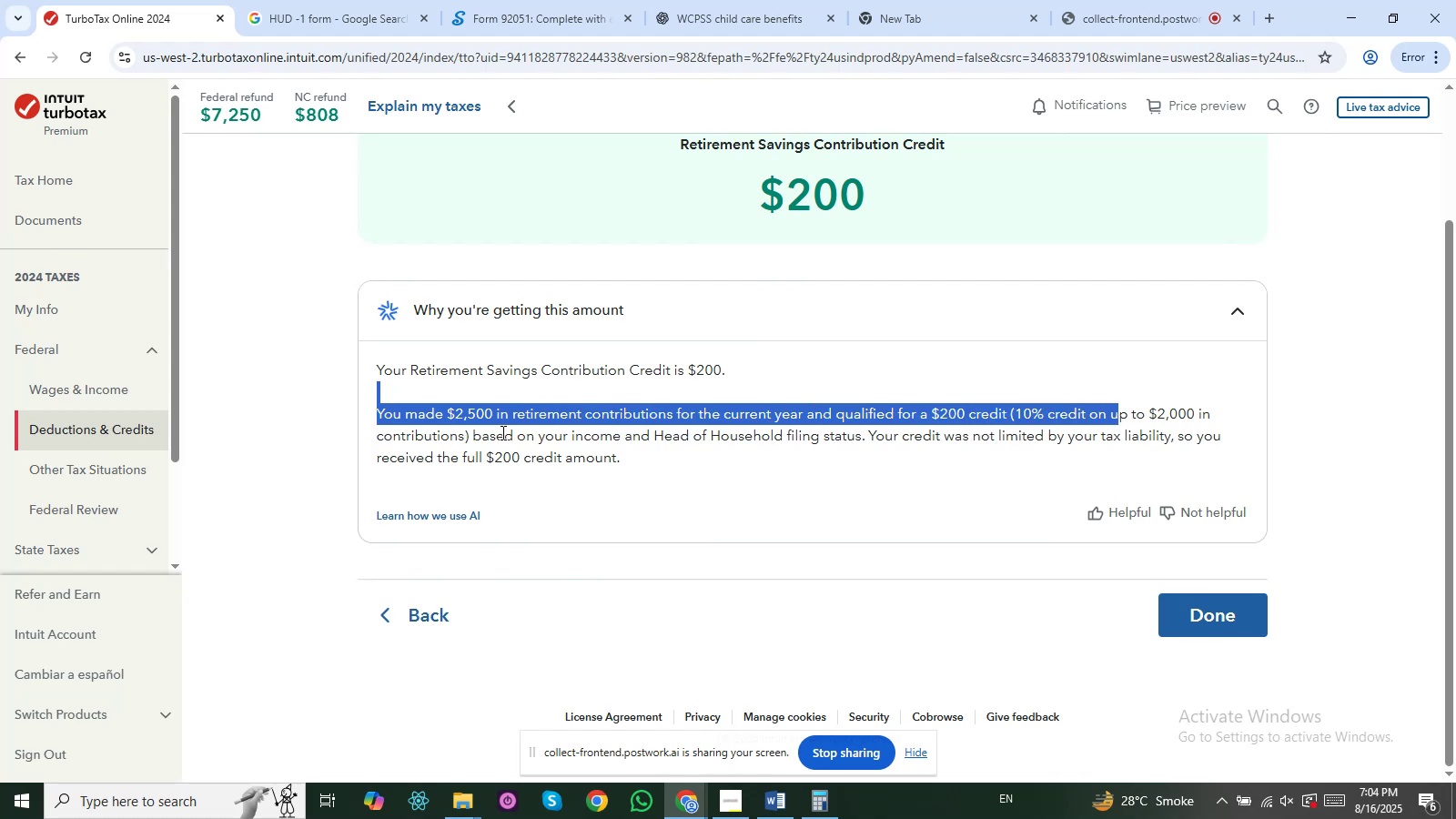 
left_click_drag(start_coordinate=[508, 431], to_coordinate=[1016, 463])
 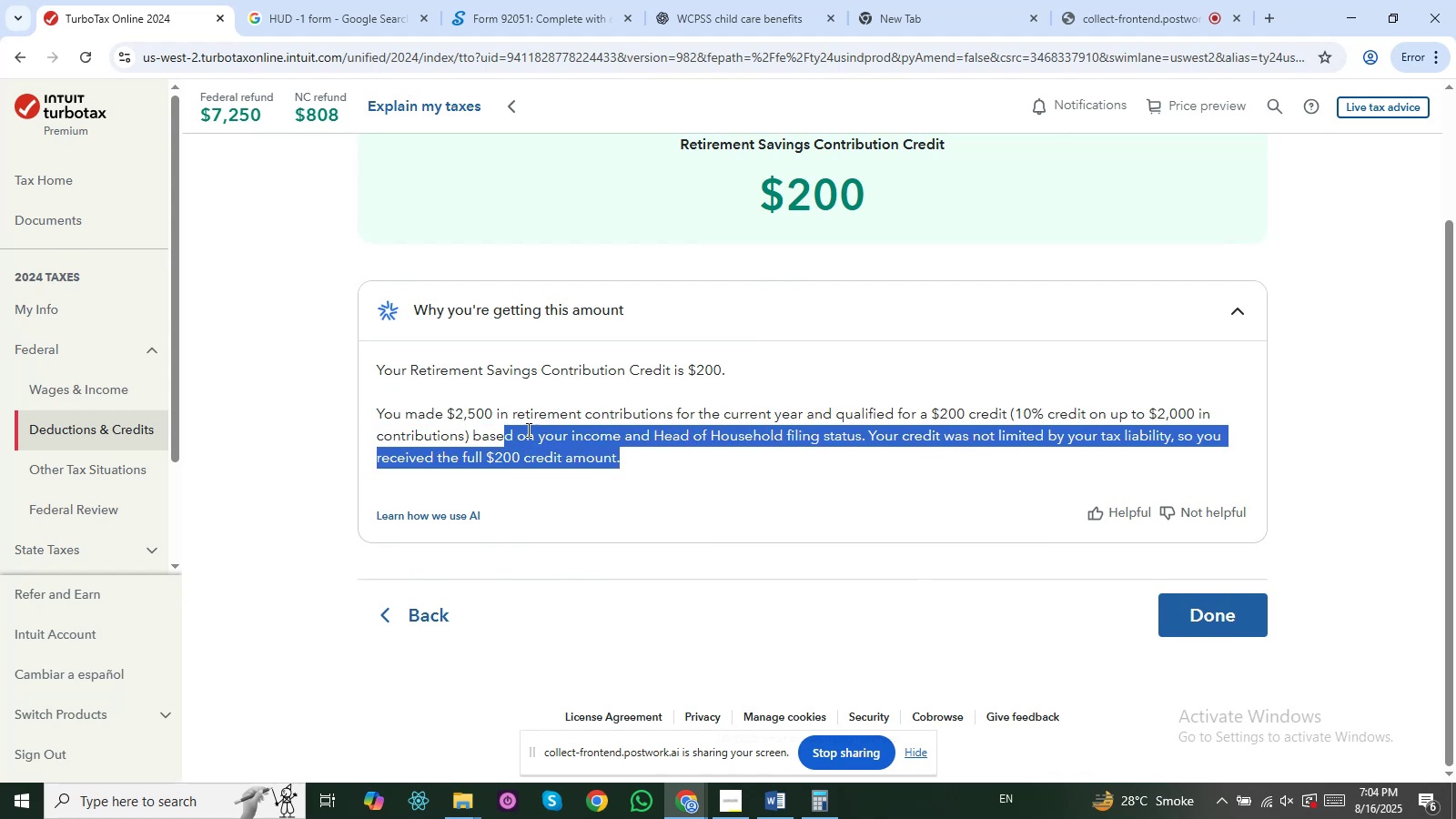 
left_click([518, 427])
 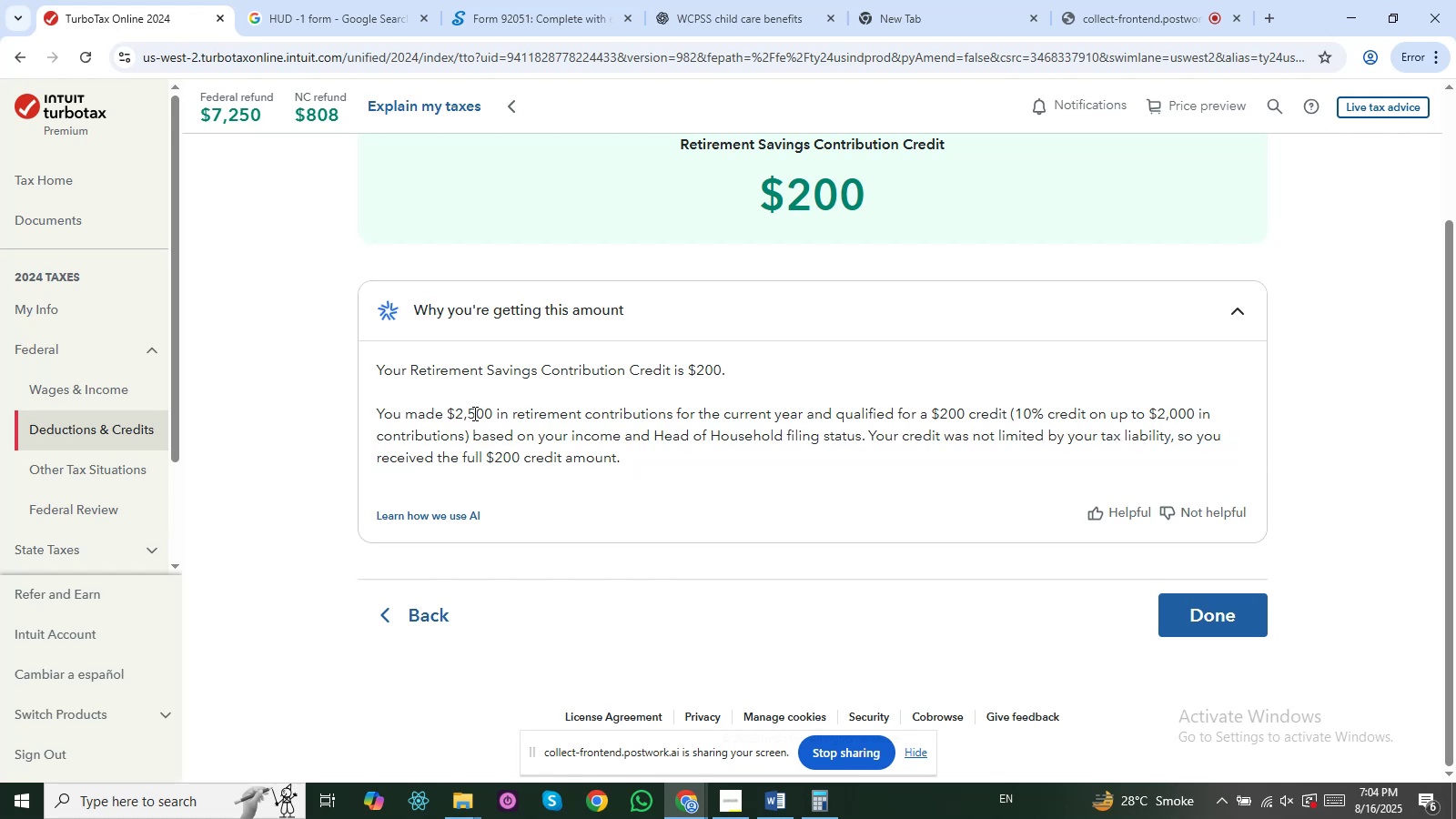 
left_click_drag(start_coordinate=[469, 410], to_coordinate=[644, 427])
 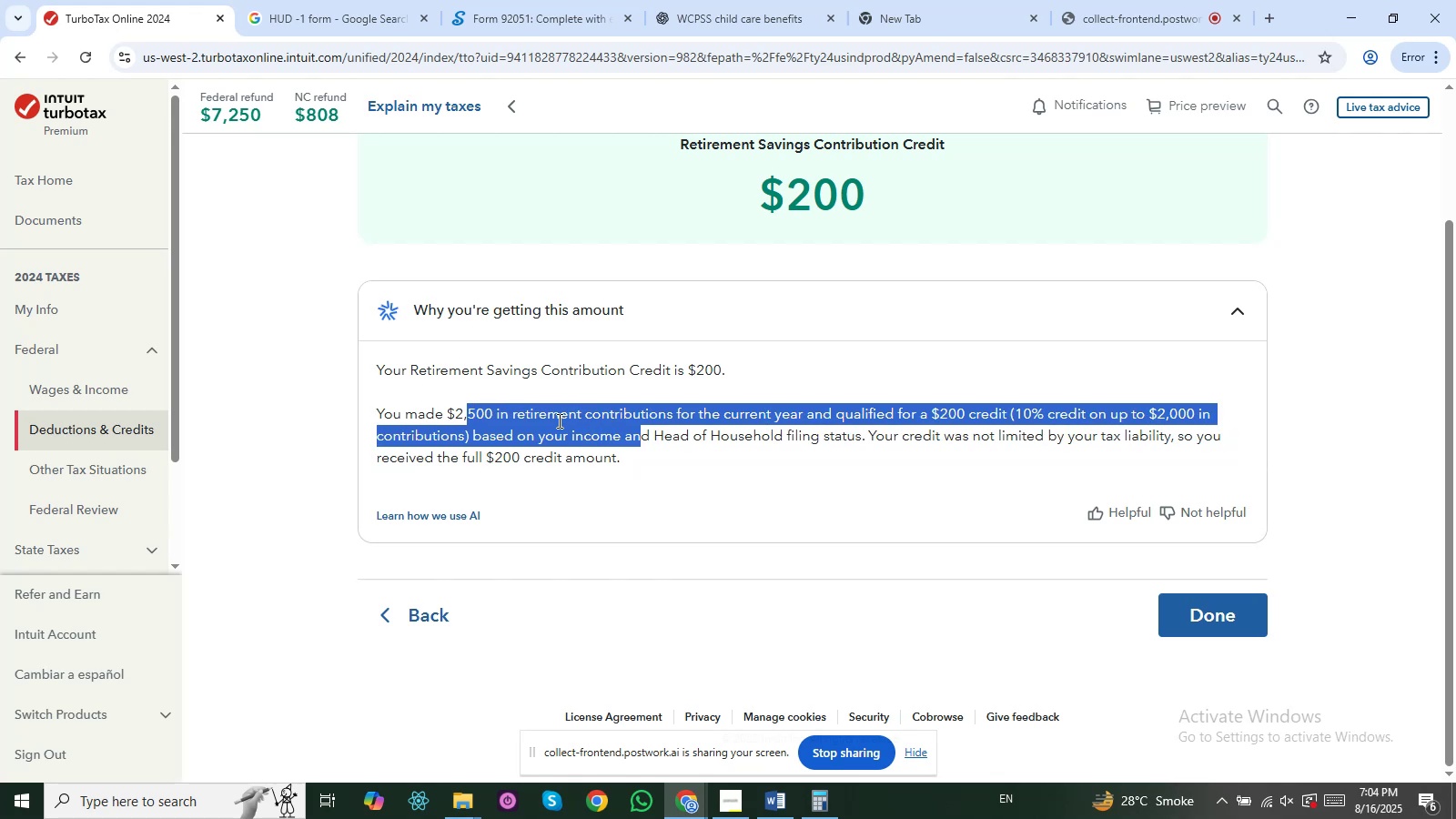 
key(Alt+AltLeft)
 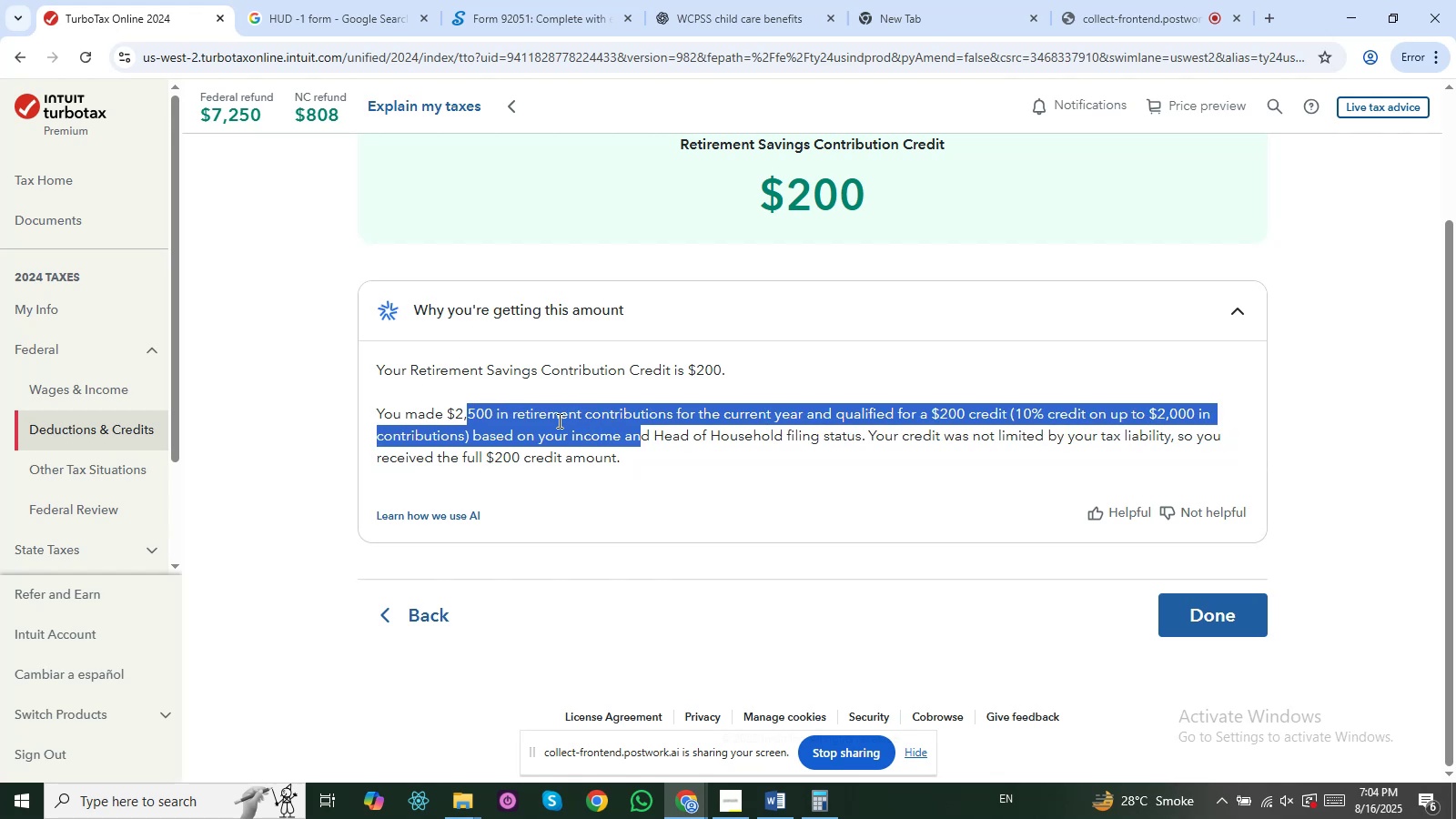 
key(Alt+Tab)
 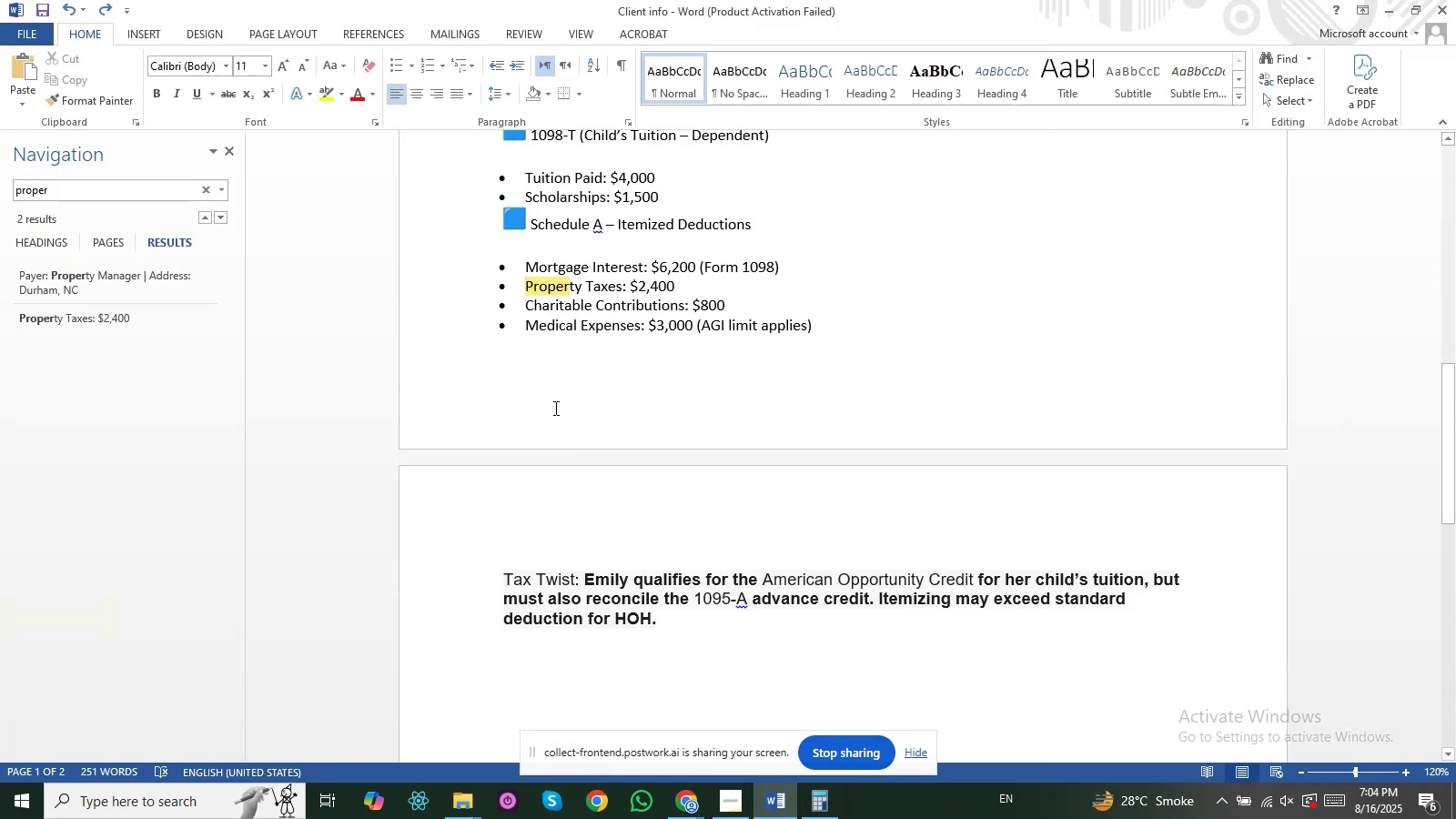 
scroll: coordinate [578, 384], scroll_direction: up, amount: 2.0
 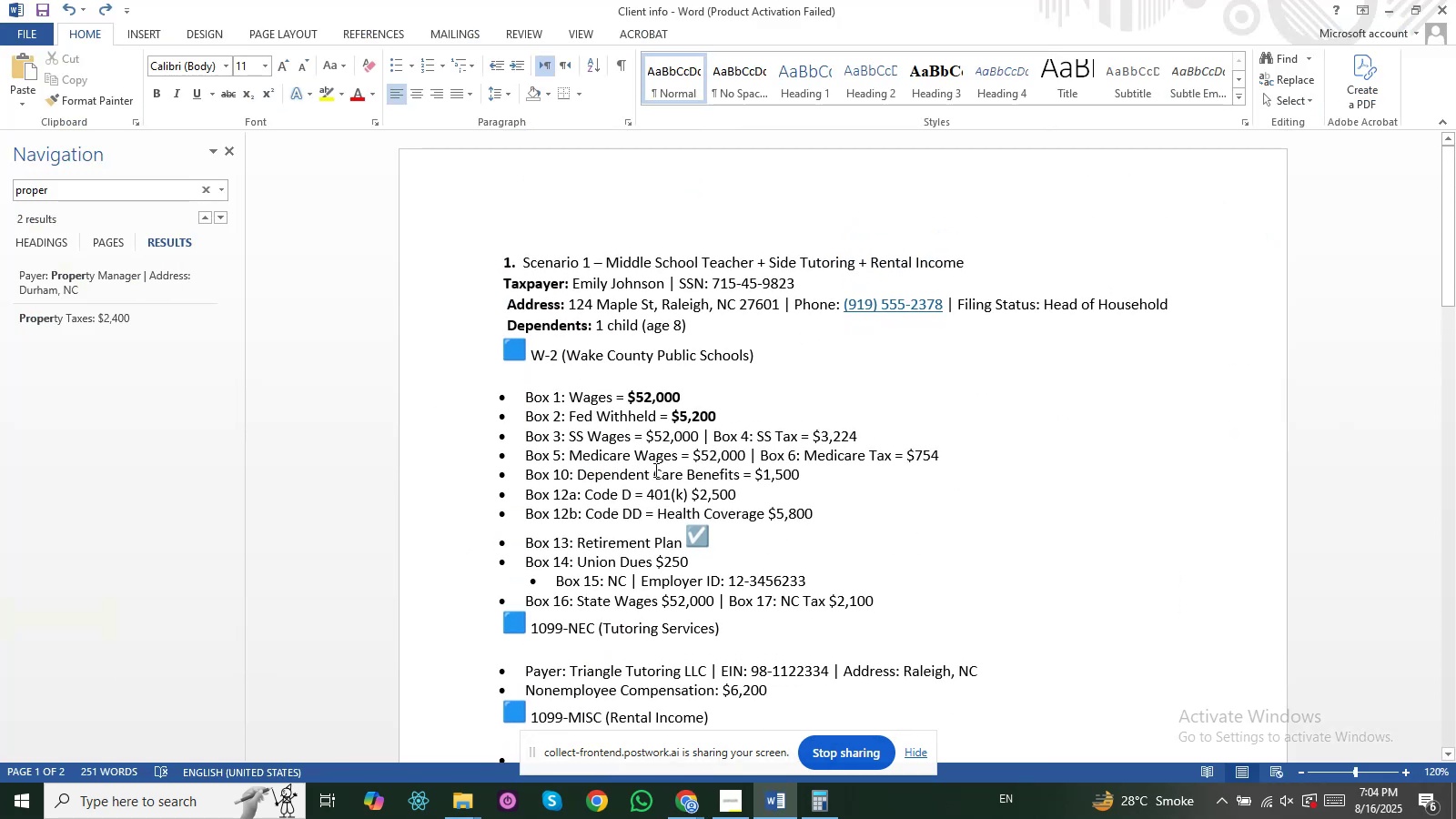 
wait(5.83)
 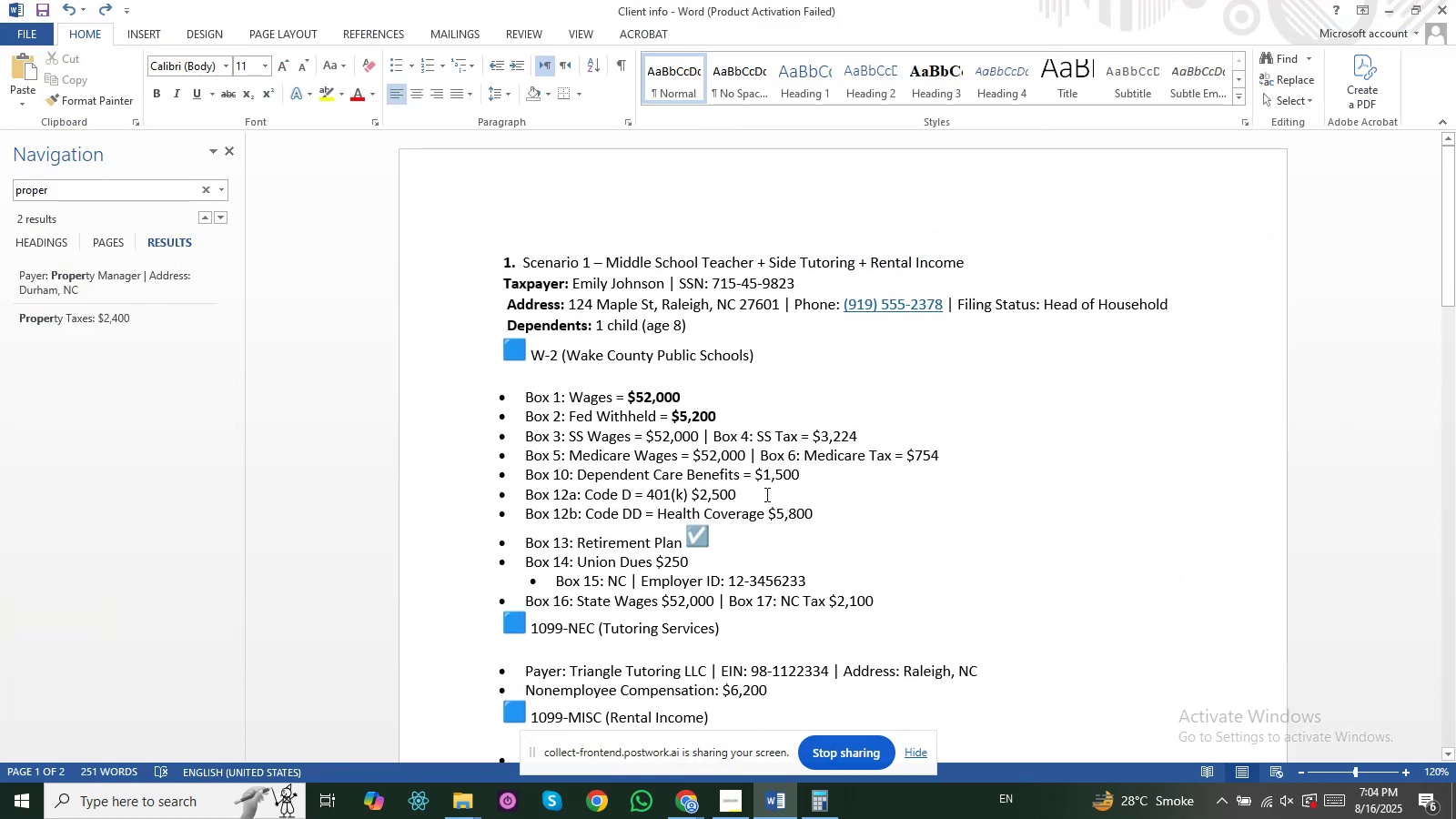 
left_click_drag(start_coordinate=[650, 493], to_coordinate=[720, 500])
 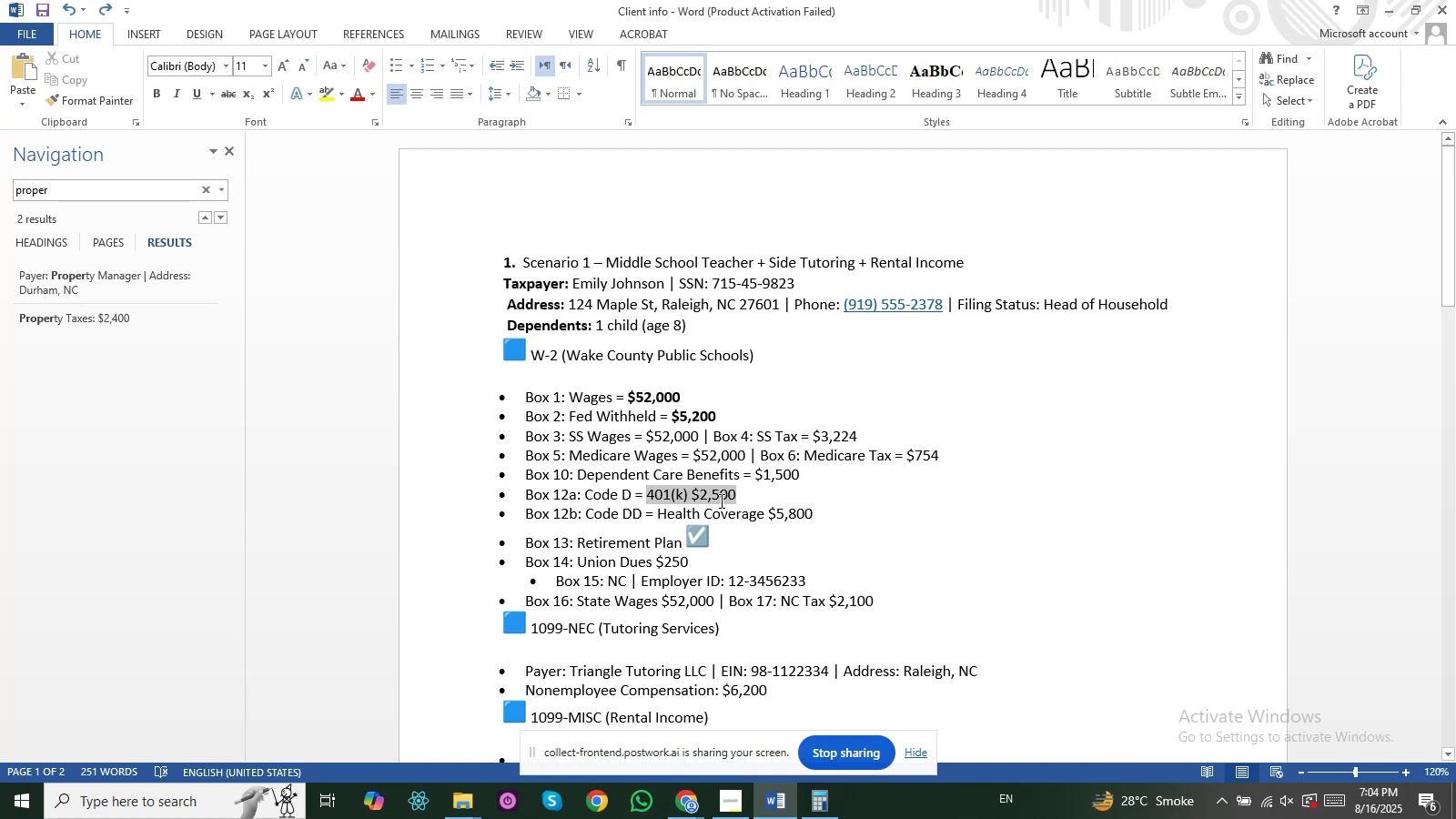 
key(Alt+AltLeft)
 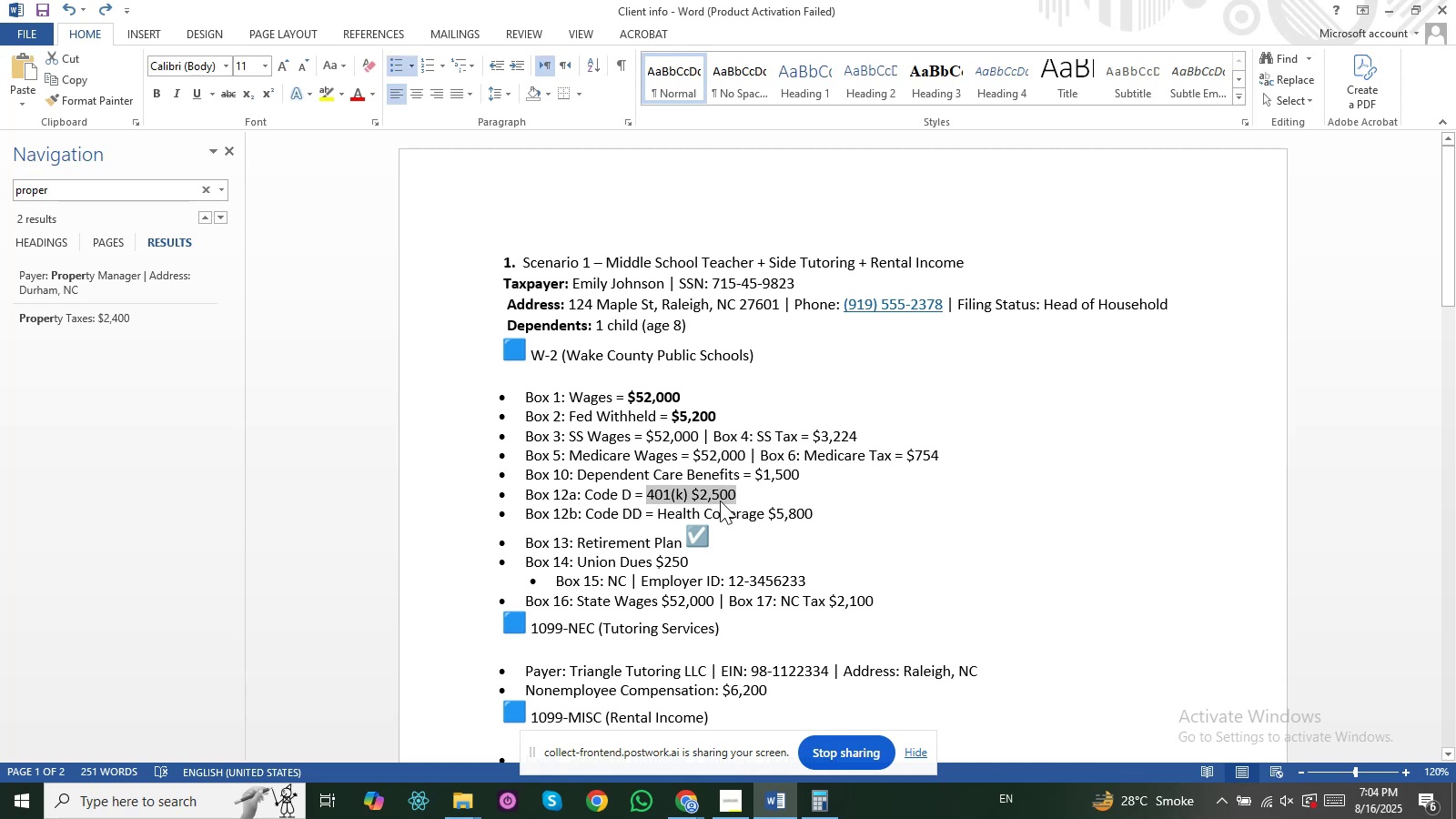 
key(Alt+Tab)
 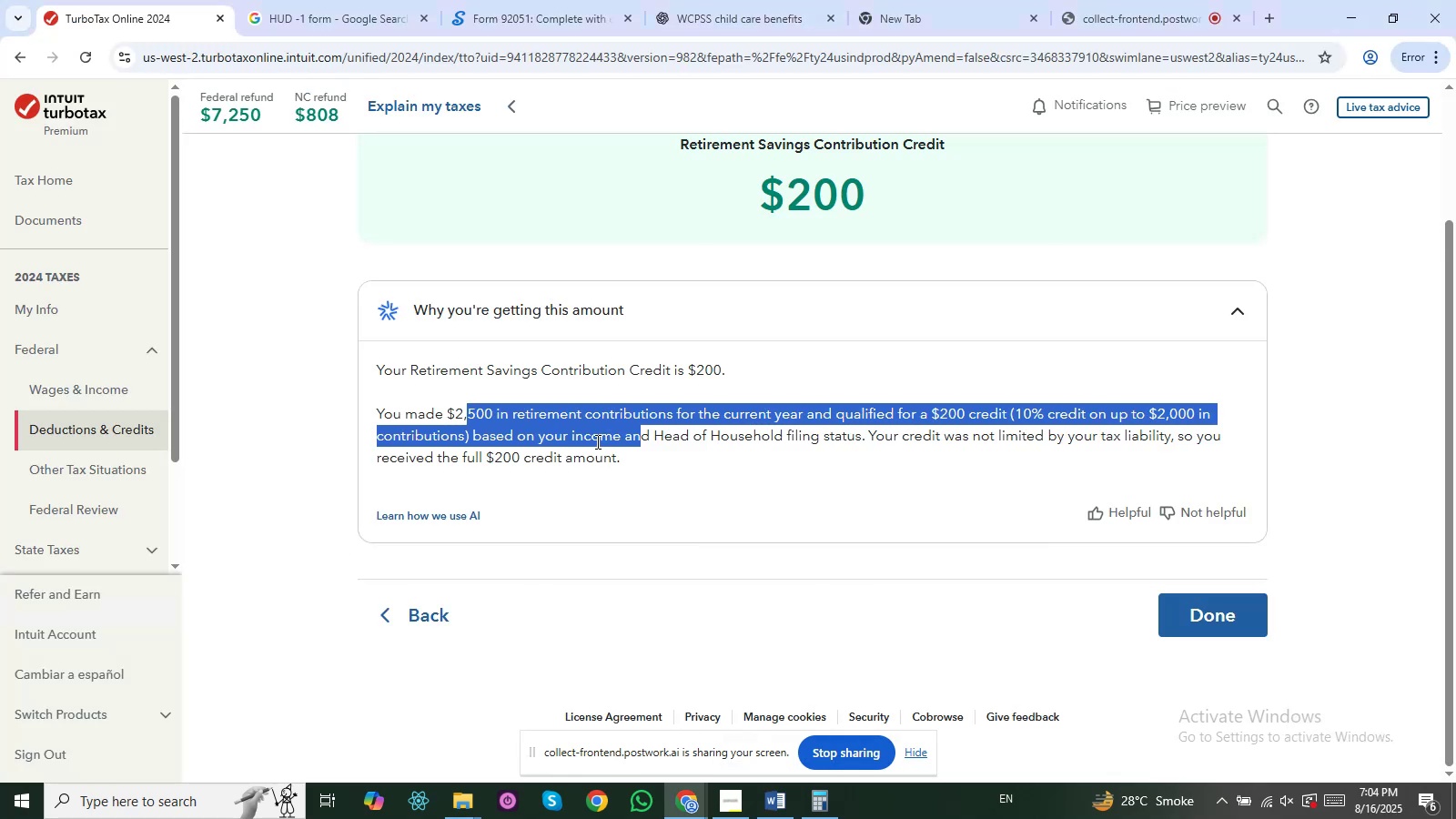 
left_click([655, 439])
 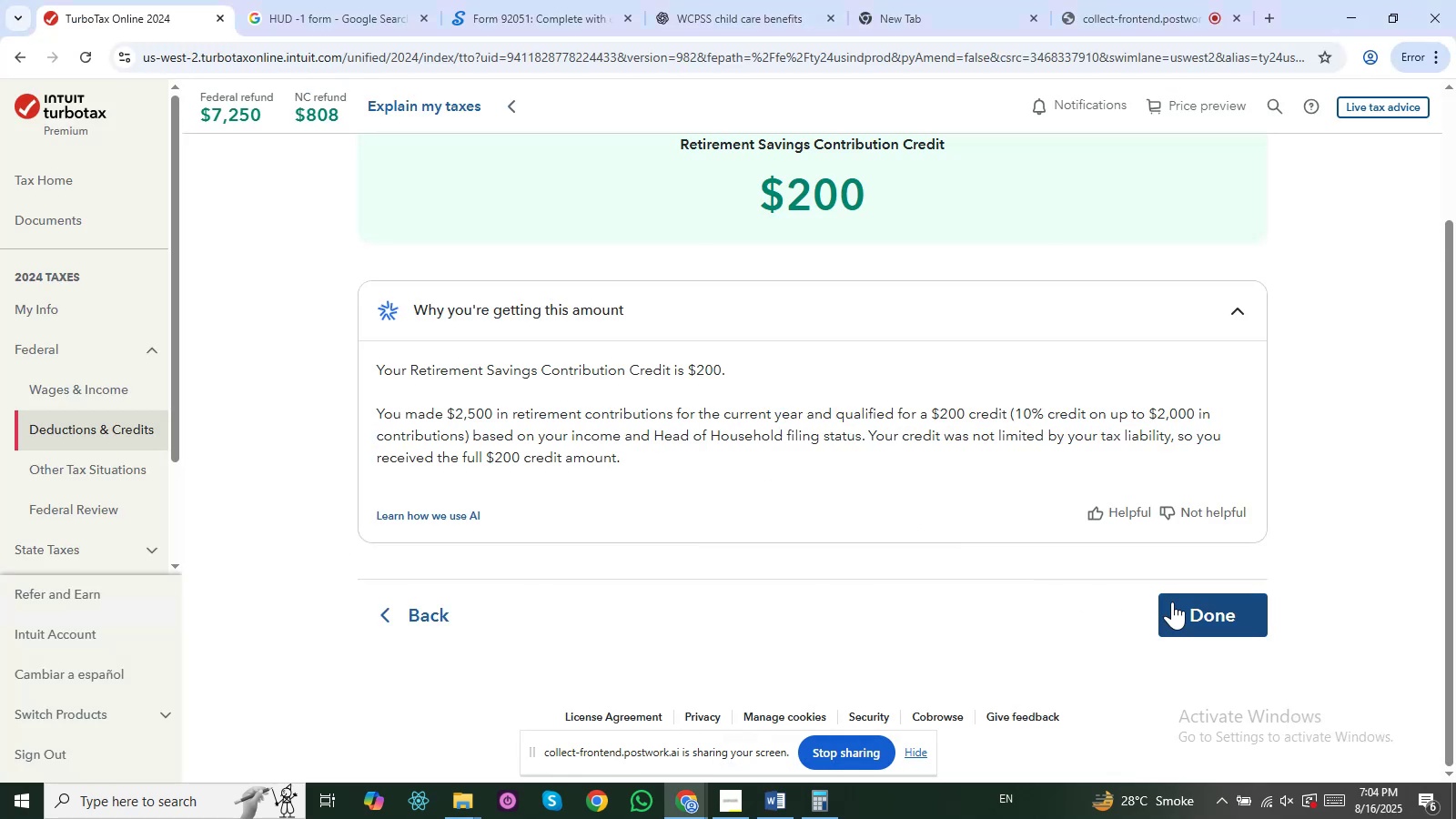 
left_click([1173, 602])
 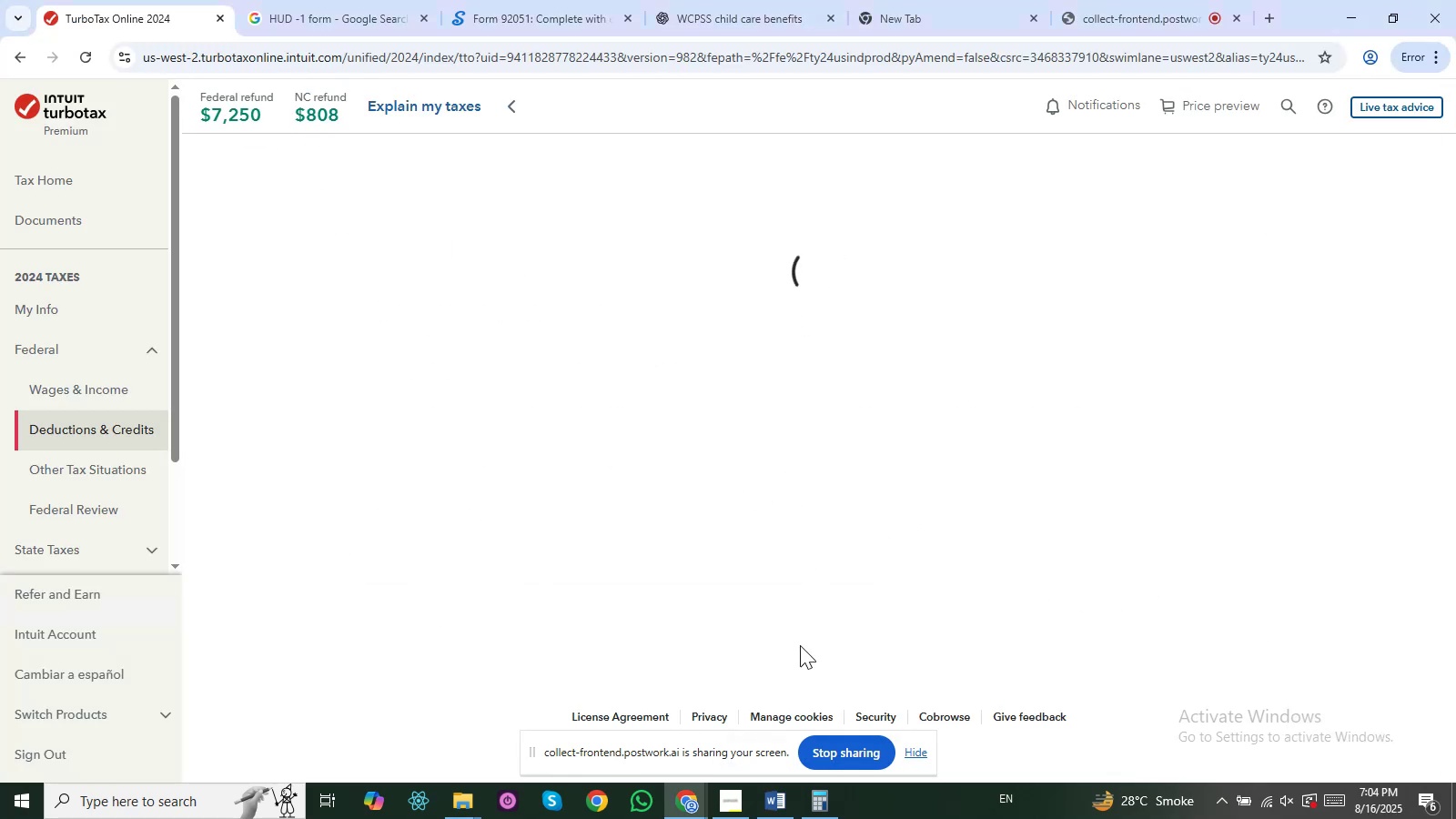 
wait(6.67)
 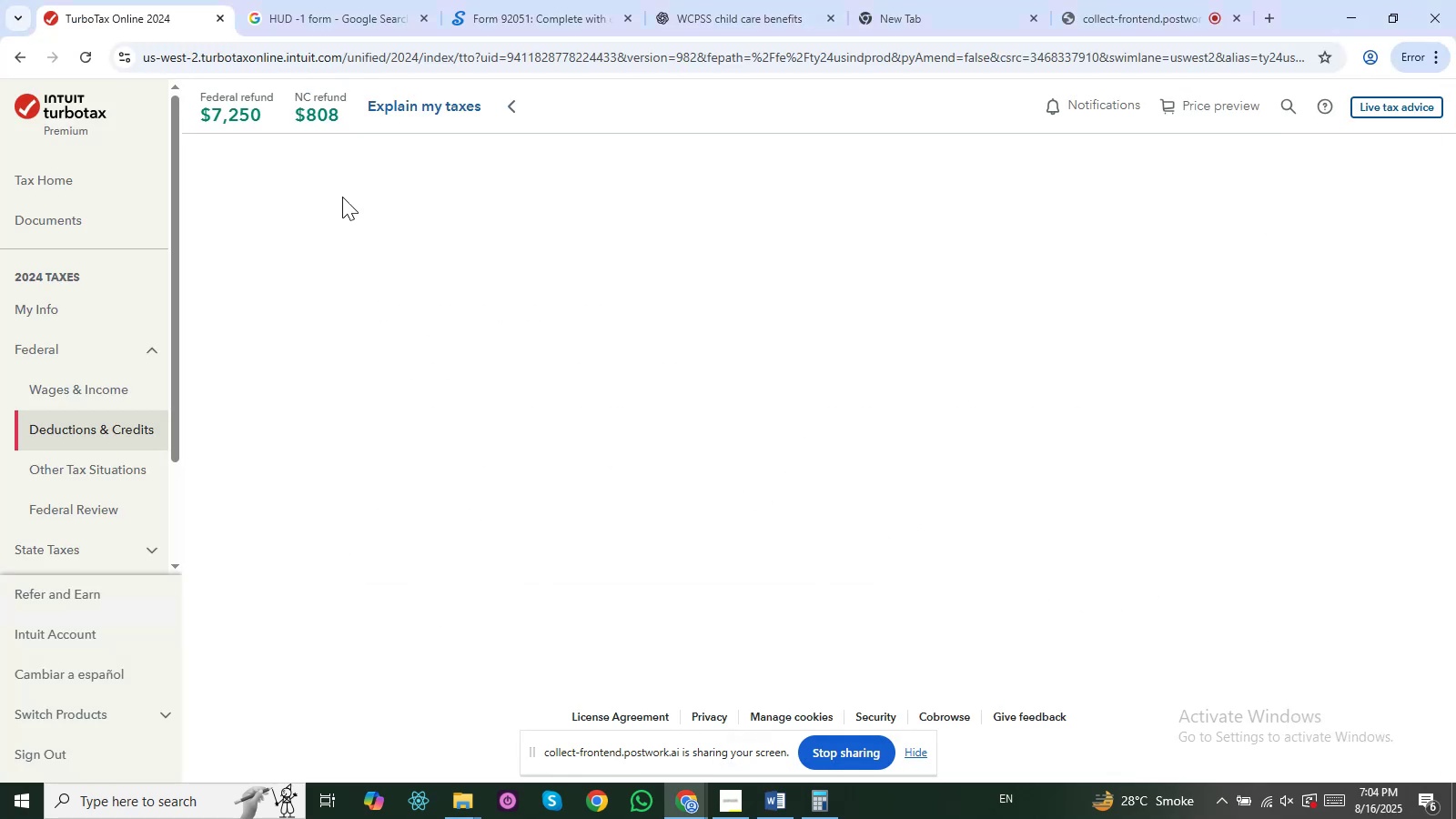 
left_click_drag(start_coordinate=[1455, 268], to_coordinate=[1455, 683])
 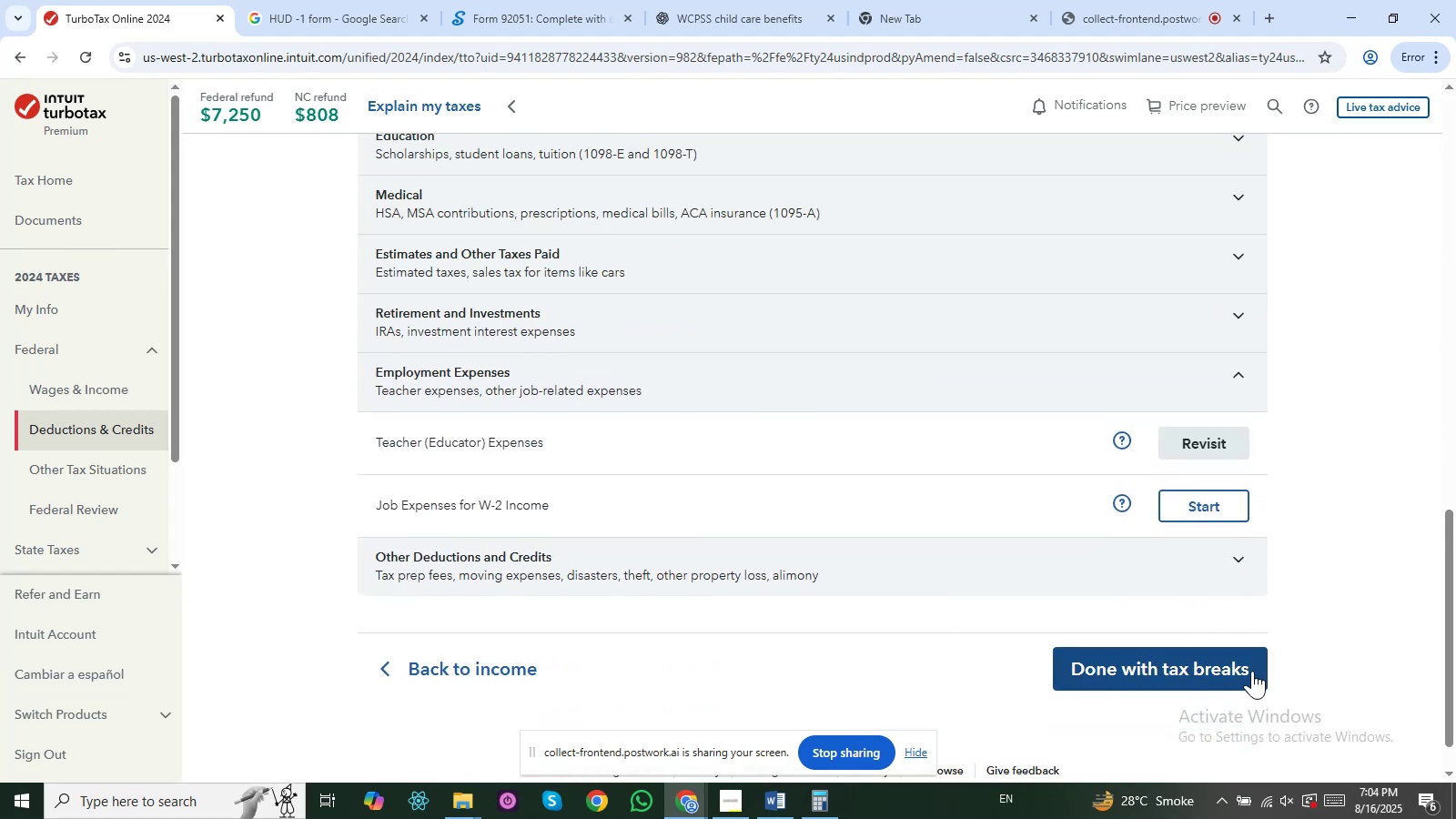 
left_click([1250, 672])
 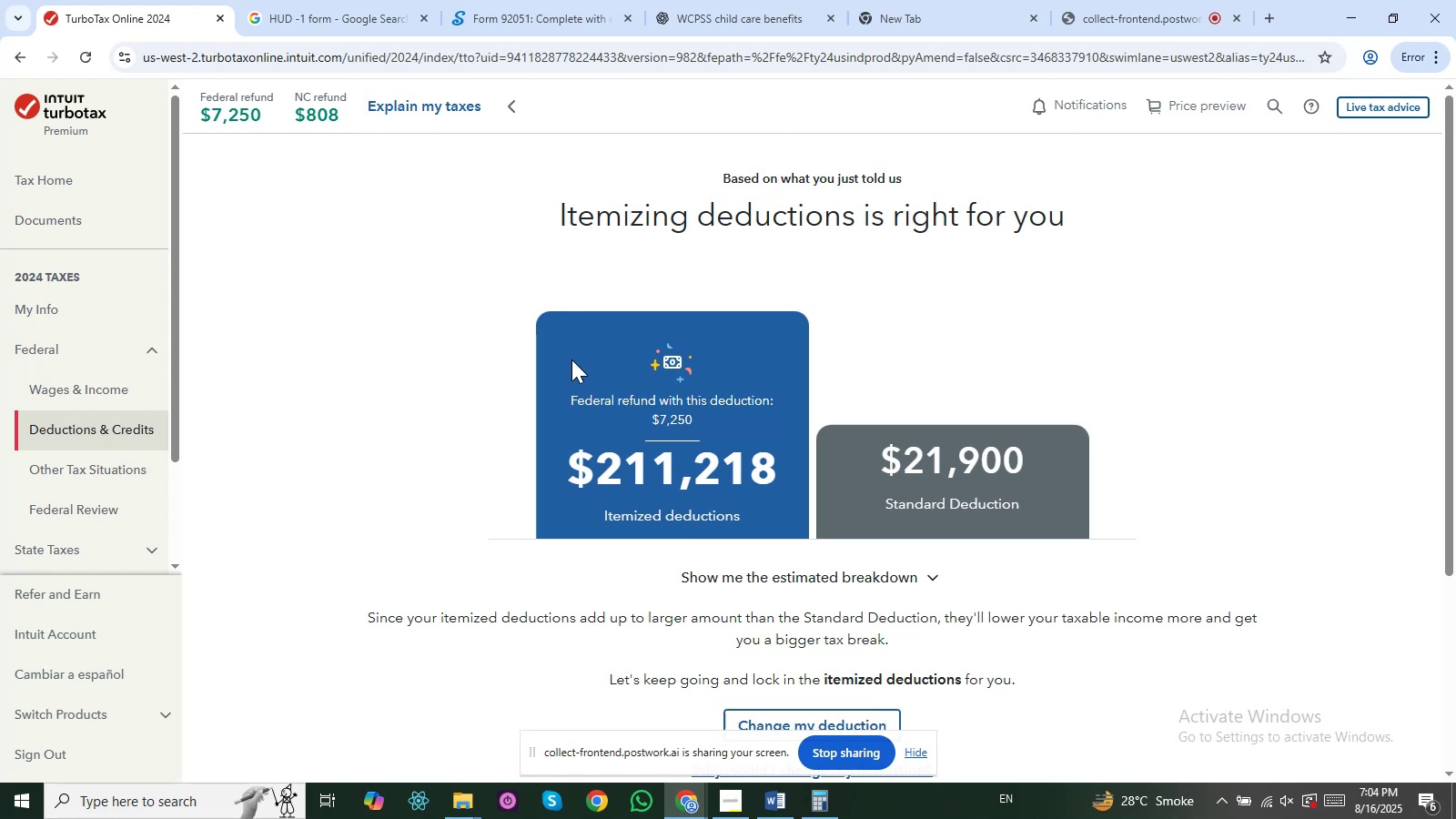 
wait(21.53)
 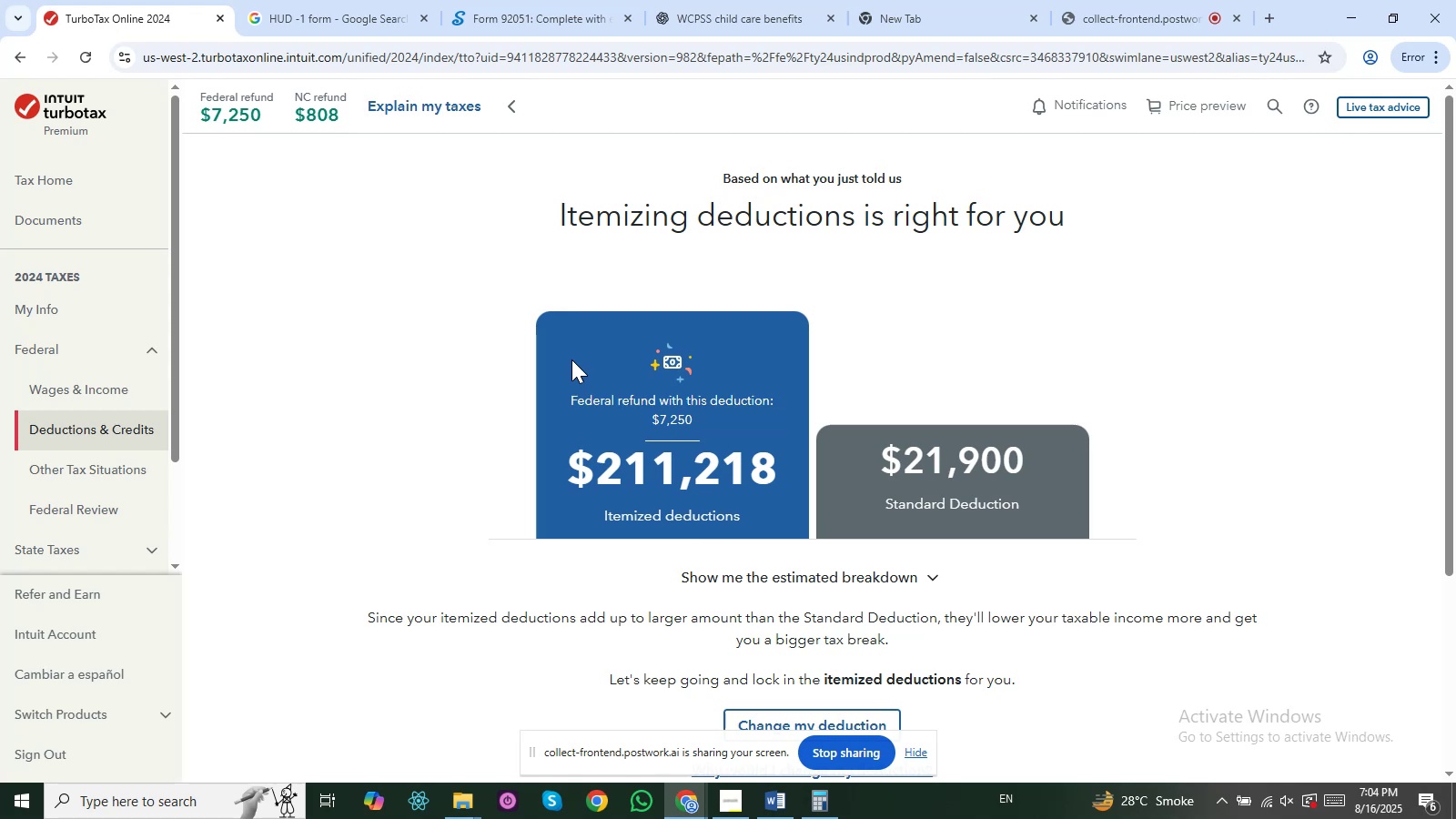 
left_click_drag(start_coordinate=[609, 510], to_coordinate=[742, 515])
 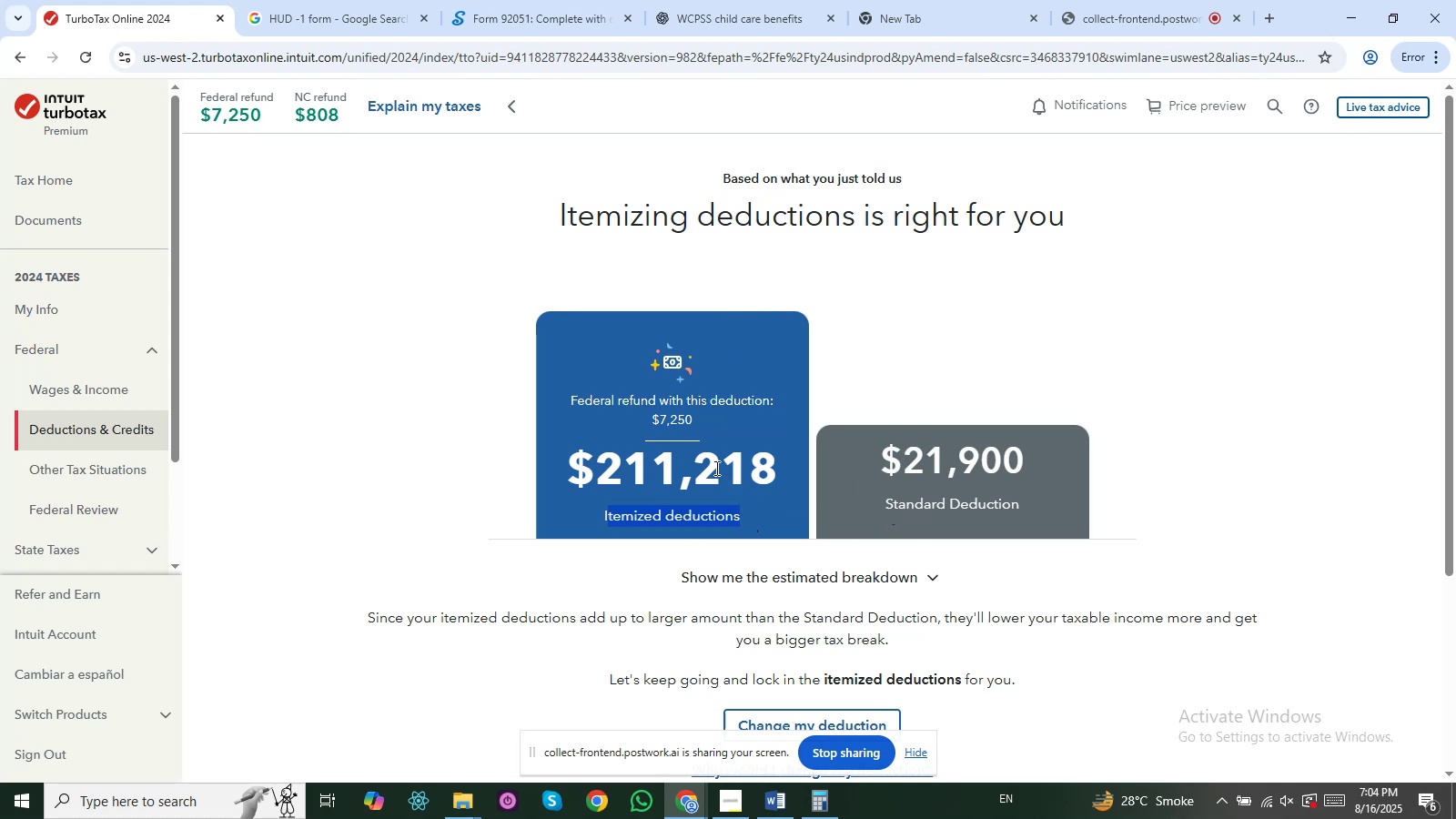 
left_click_drag(start_coordinate=[584, 397], to_coordinate=[679, 397])
 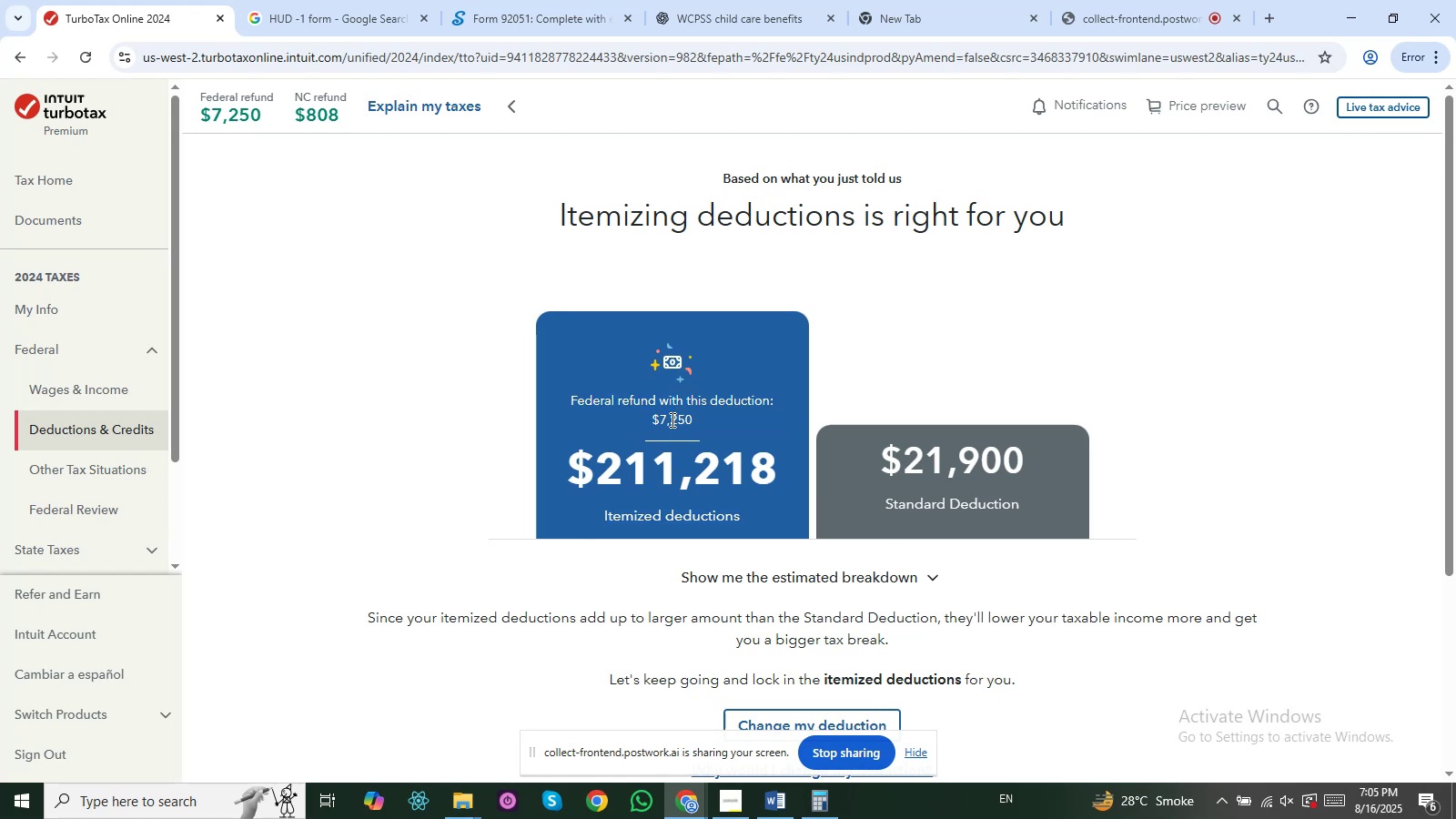 
left_click([671, 420])
 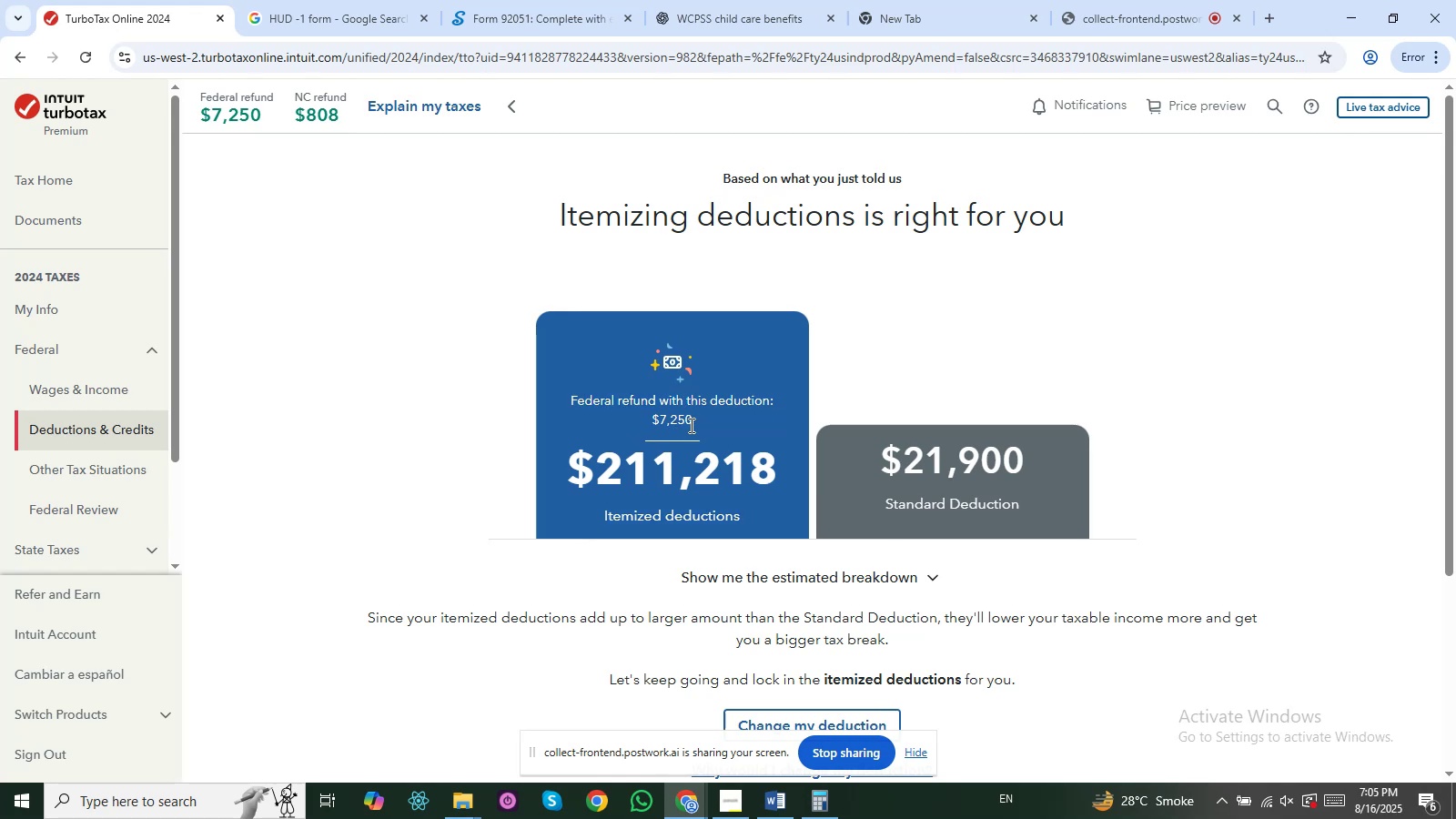 
scroll: coordinate [699, 468], scroll_direction: down, amount: 1.0
 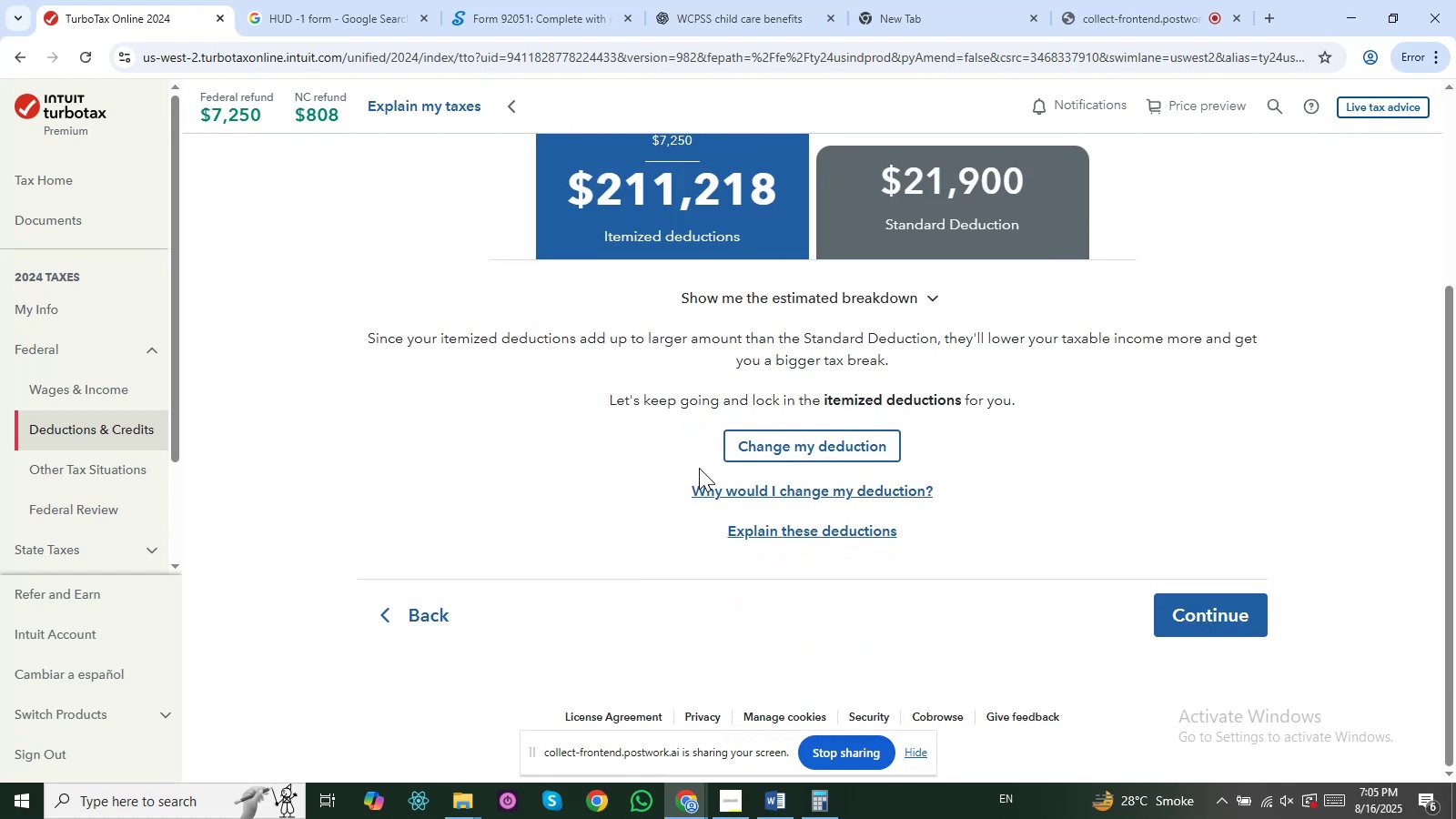 
scroll: coordinate [699, 468], scroll_direction: up, amount: 1.0
 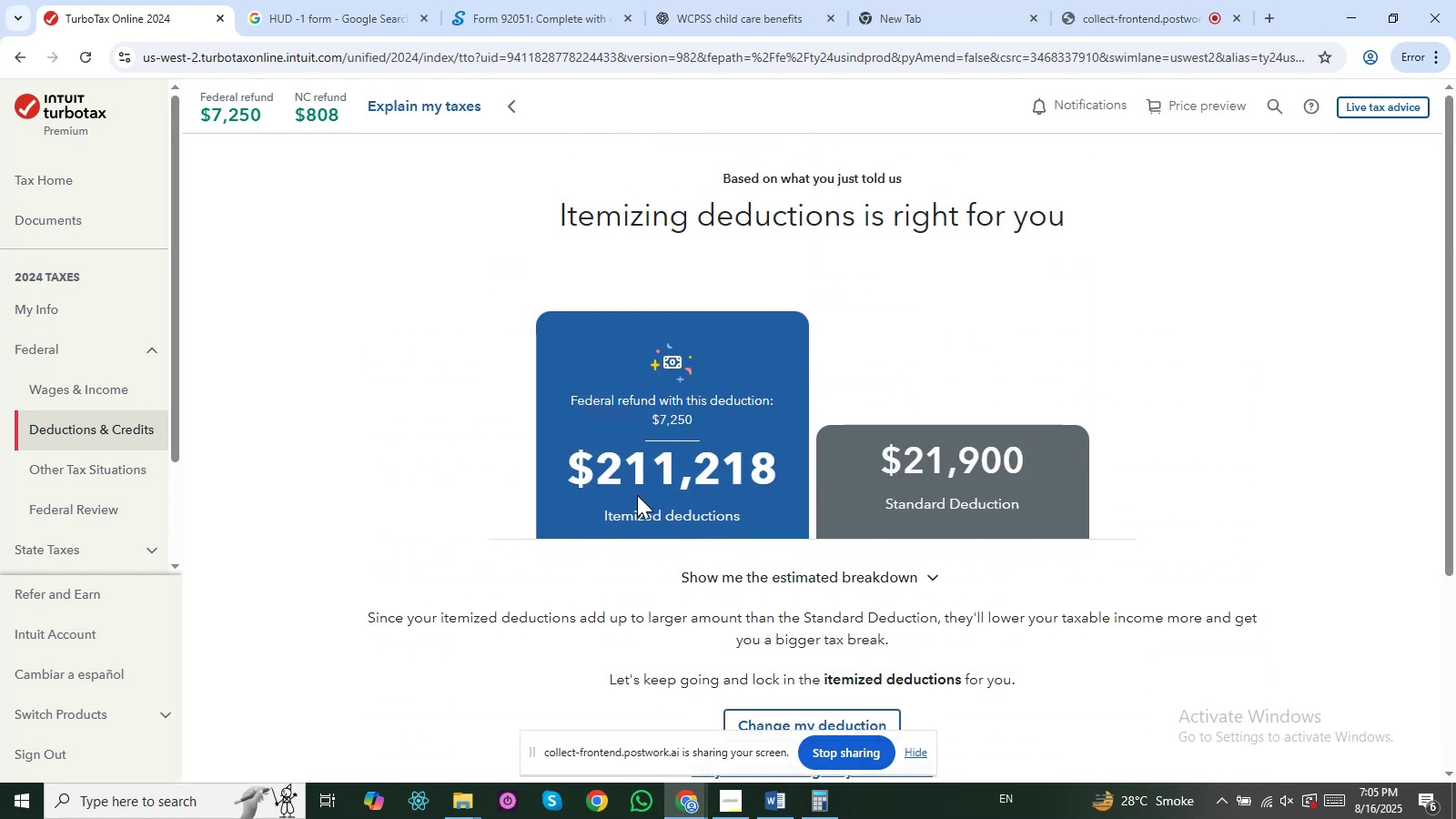 
left_click_drag(start_coordinate=[573, 212], to_coordinate=[895, 213])
 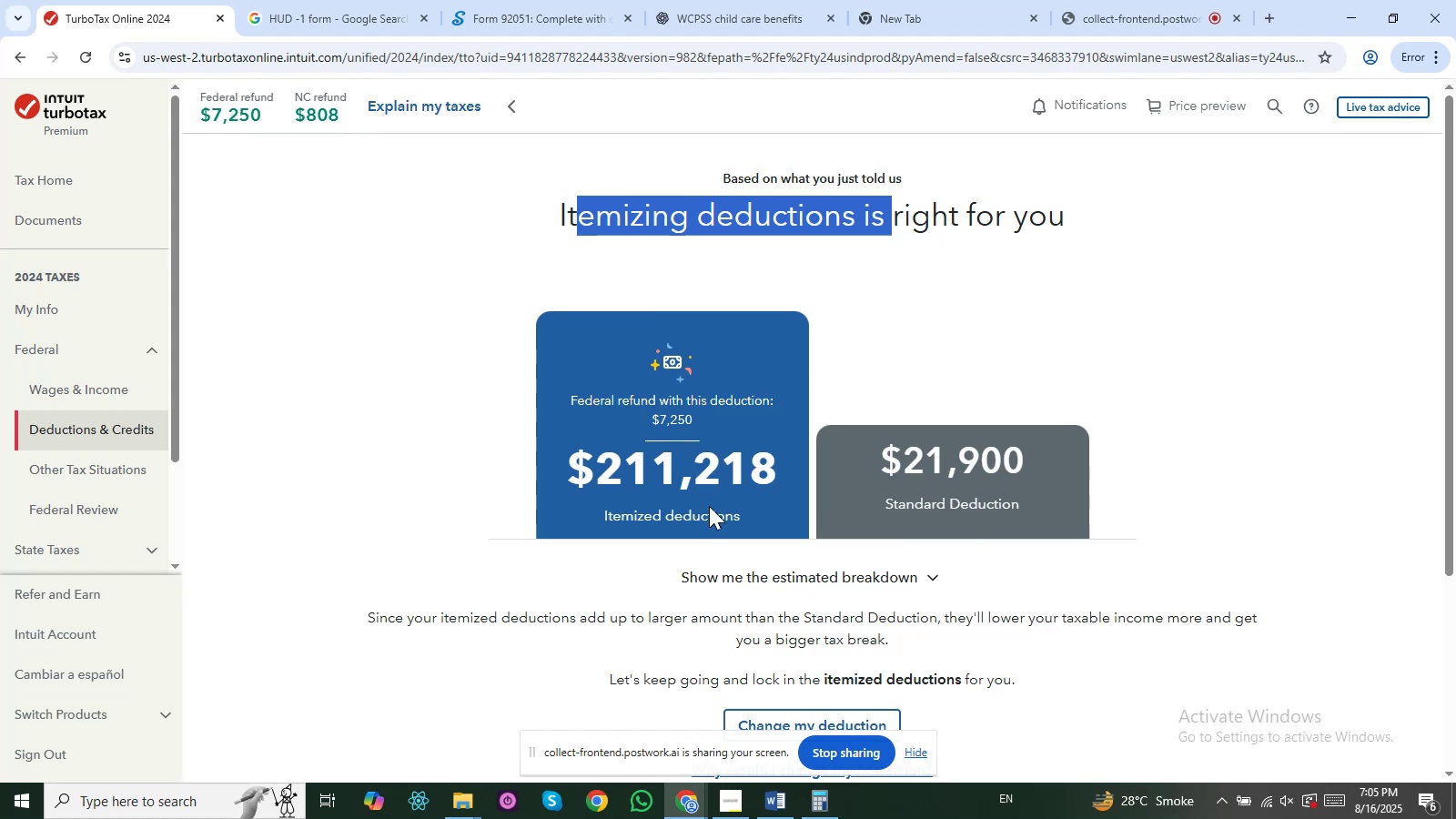 
scroll: coordinate [711, 511], scroll_direction: down, amount: 1.0
 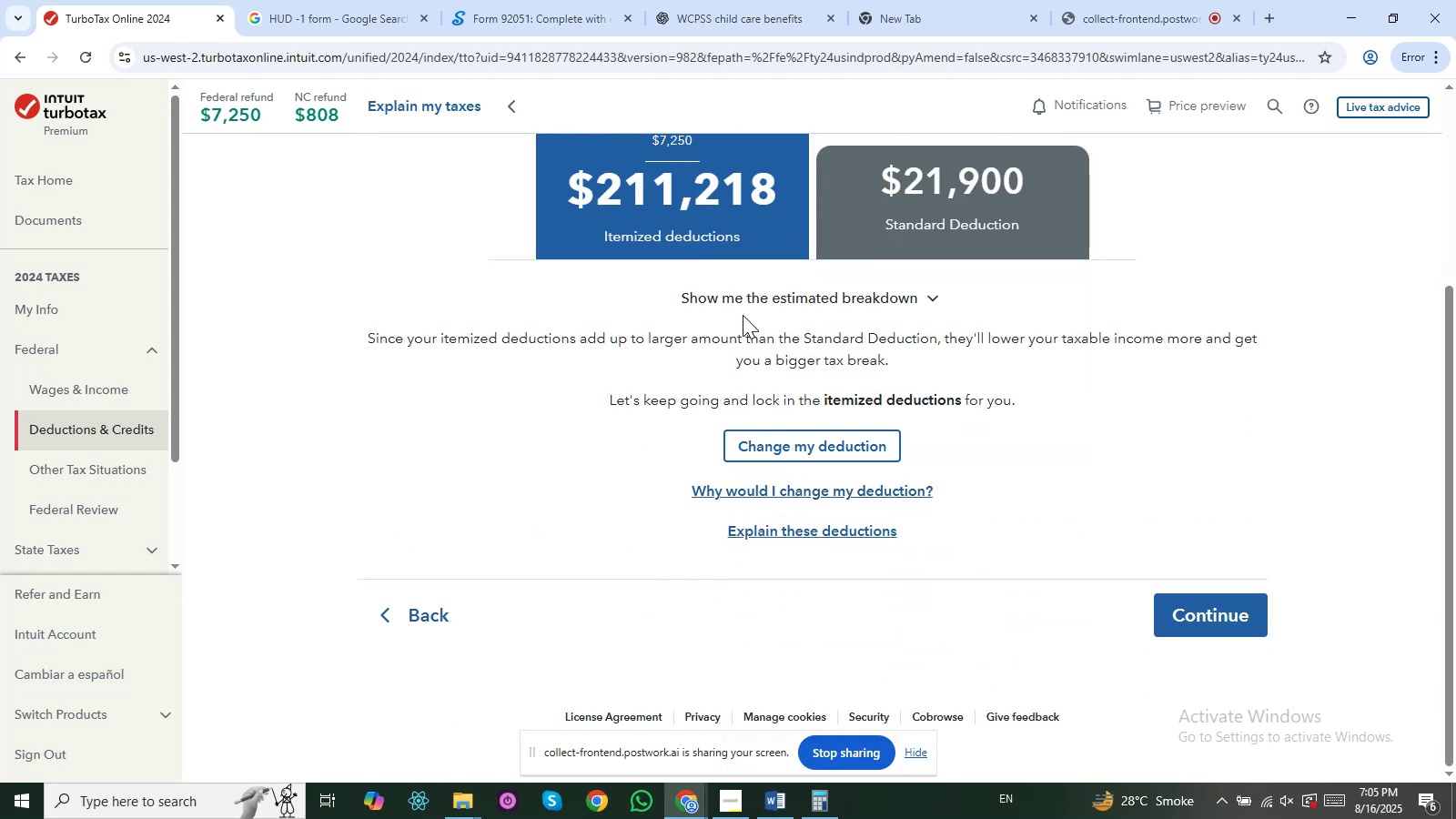 
scroll: coordinate [720, 312], scroll_direction: up, amount: 1.0
 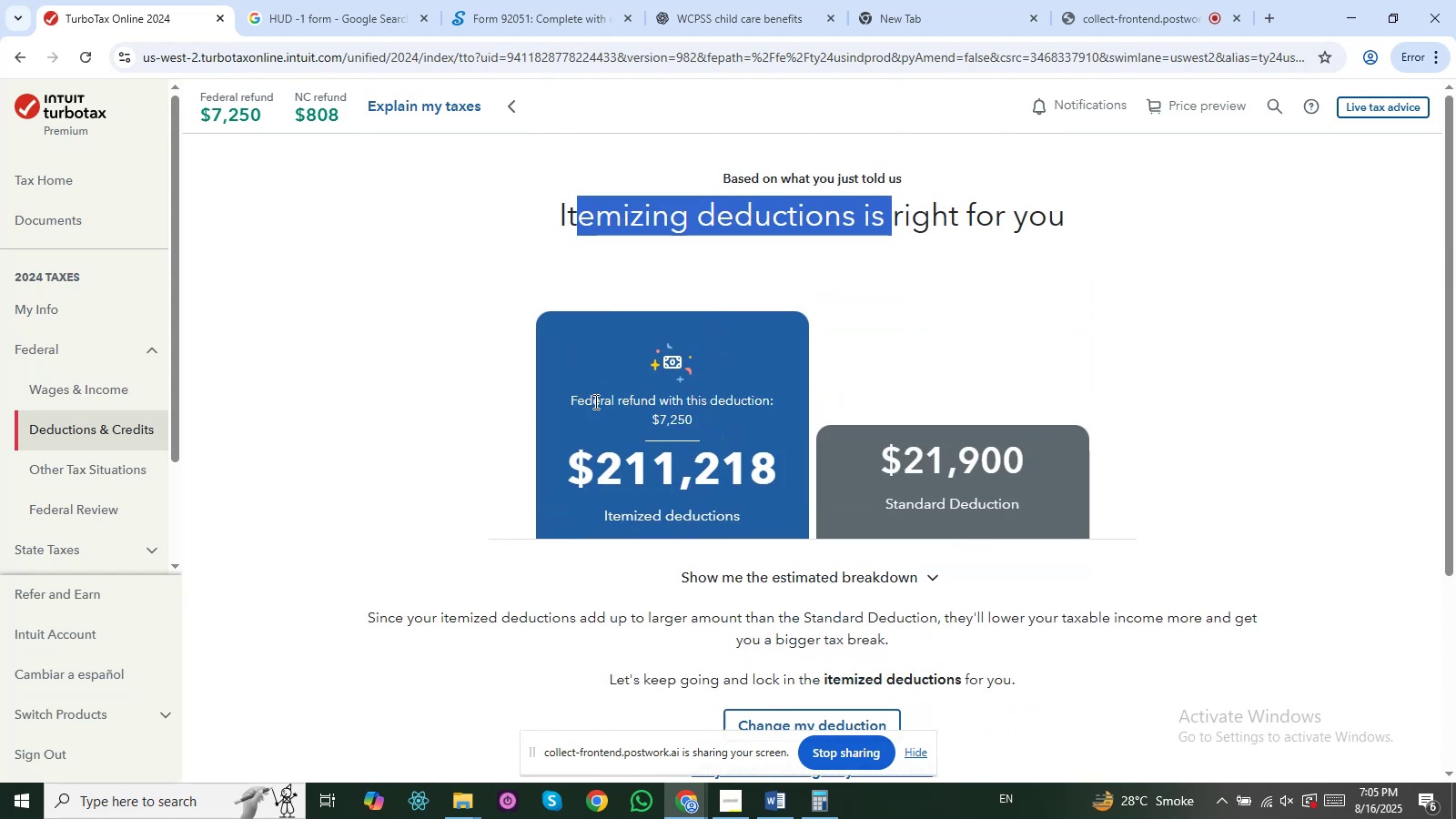 
left_click_drag(start_coordinate=[601, 400], to_coordinate=[716, 399])
 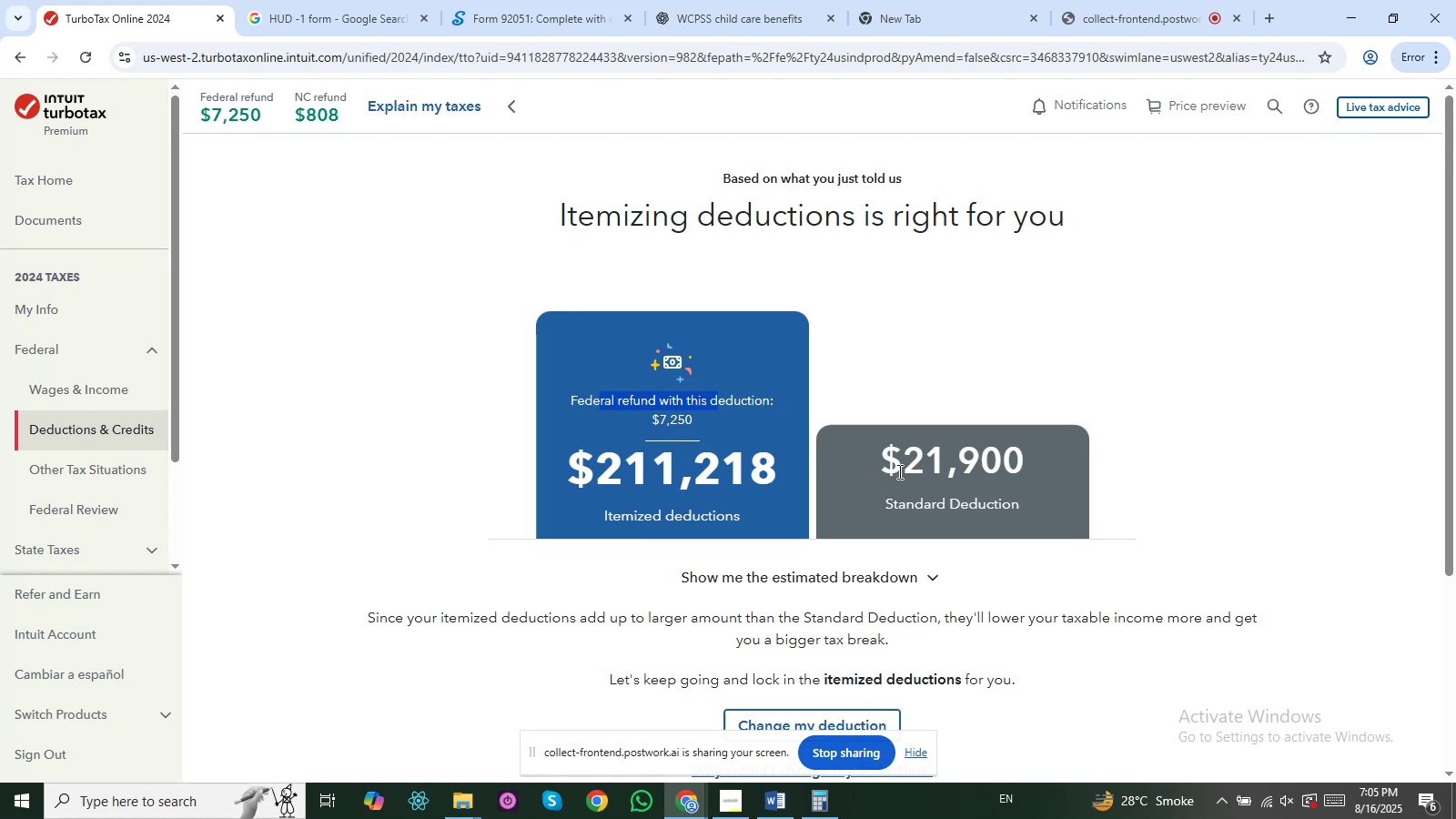 
wait(7.41)
 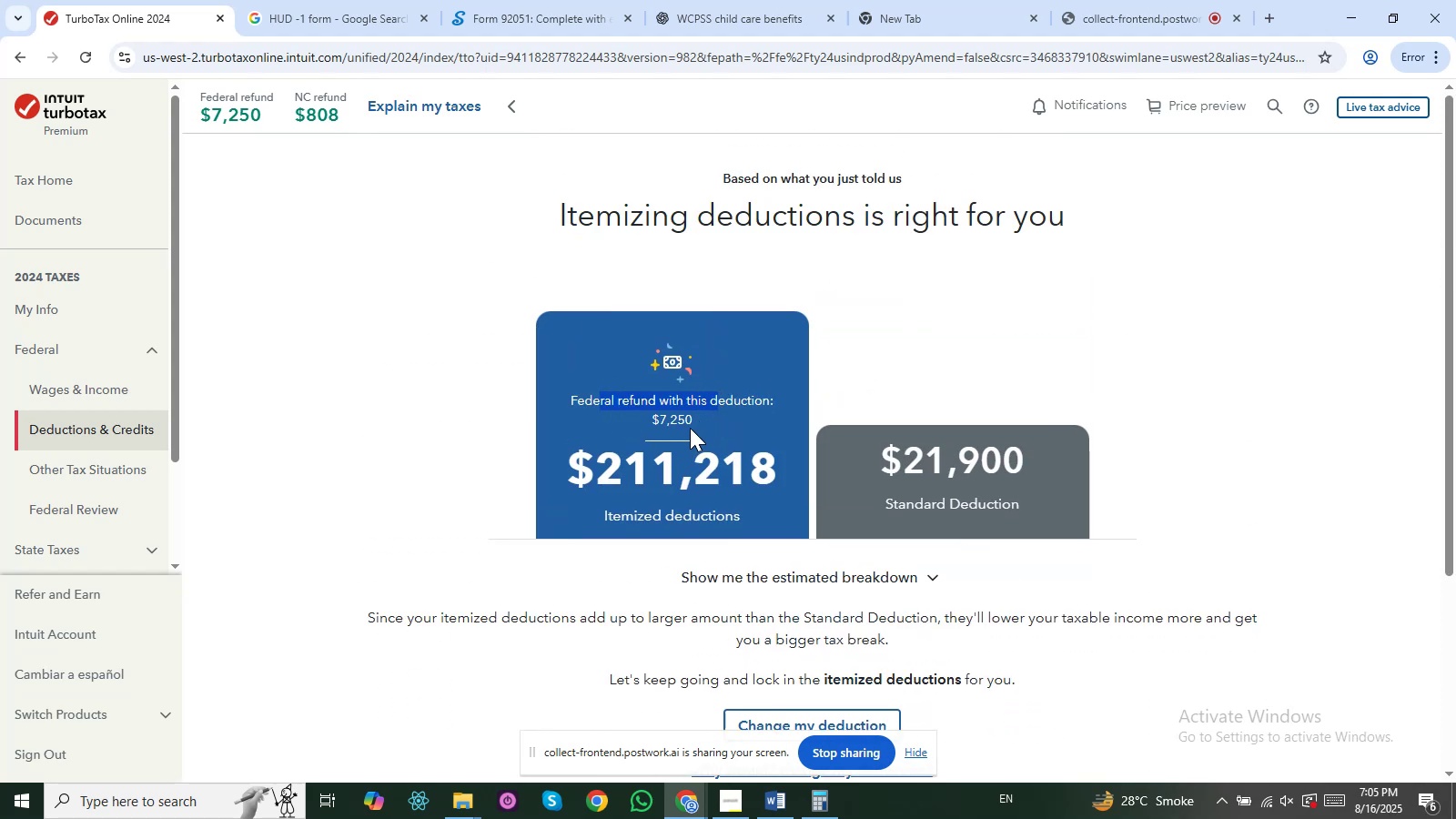 
left_click_drag(start_coordinate=[612, 470], to_coordinate=[804, 469])
 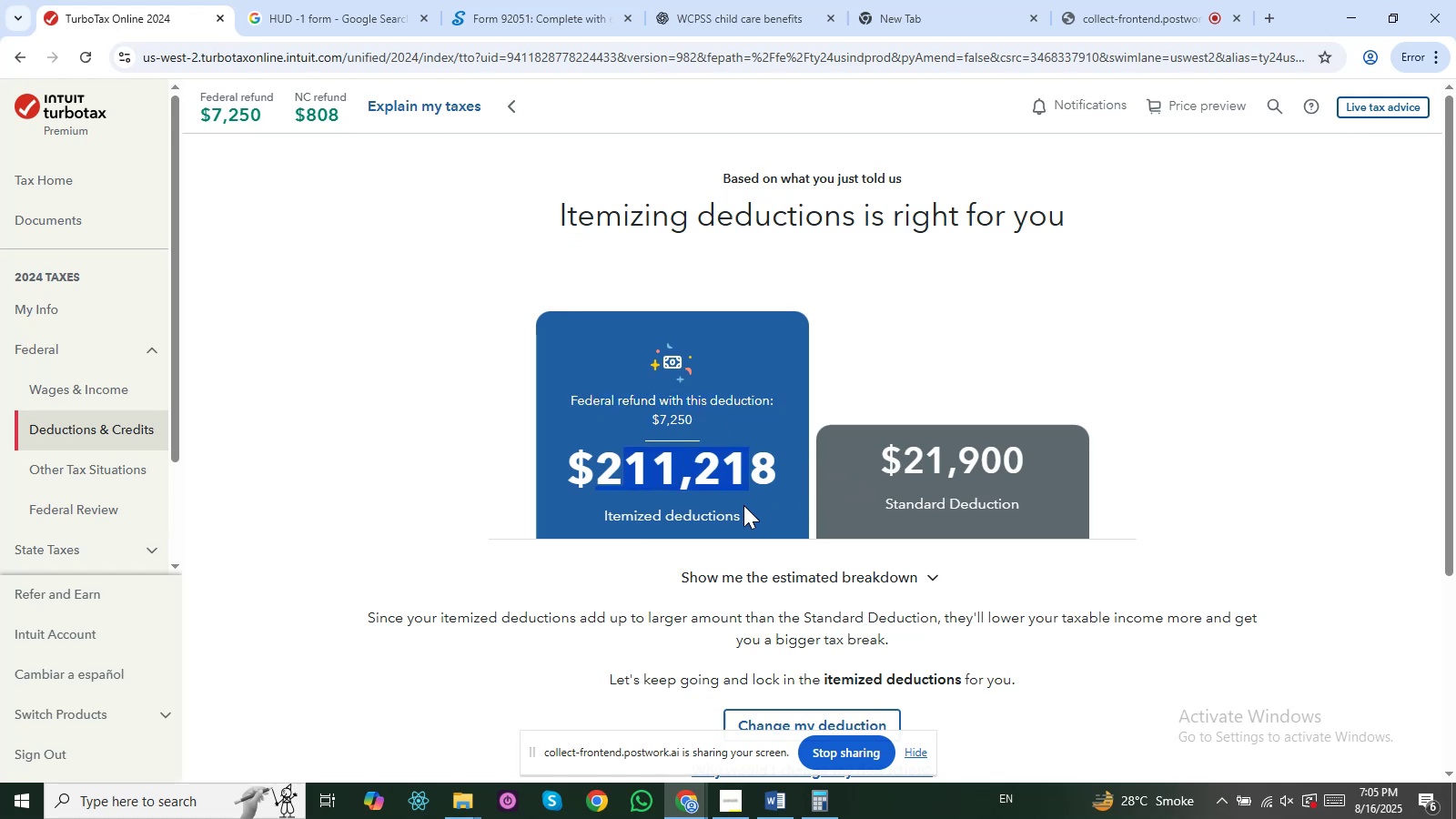 
scroll: coordinate [723, 517], scroll_direction: down, amount: 2.0
 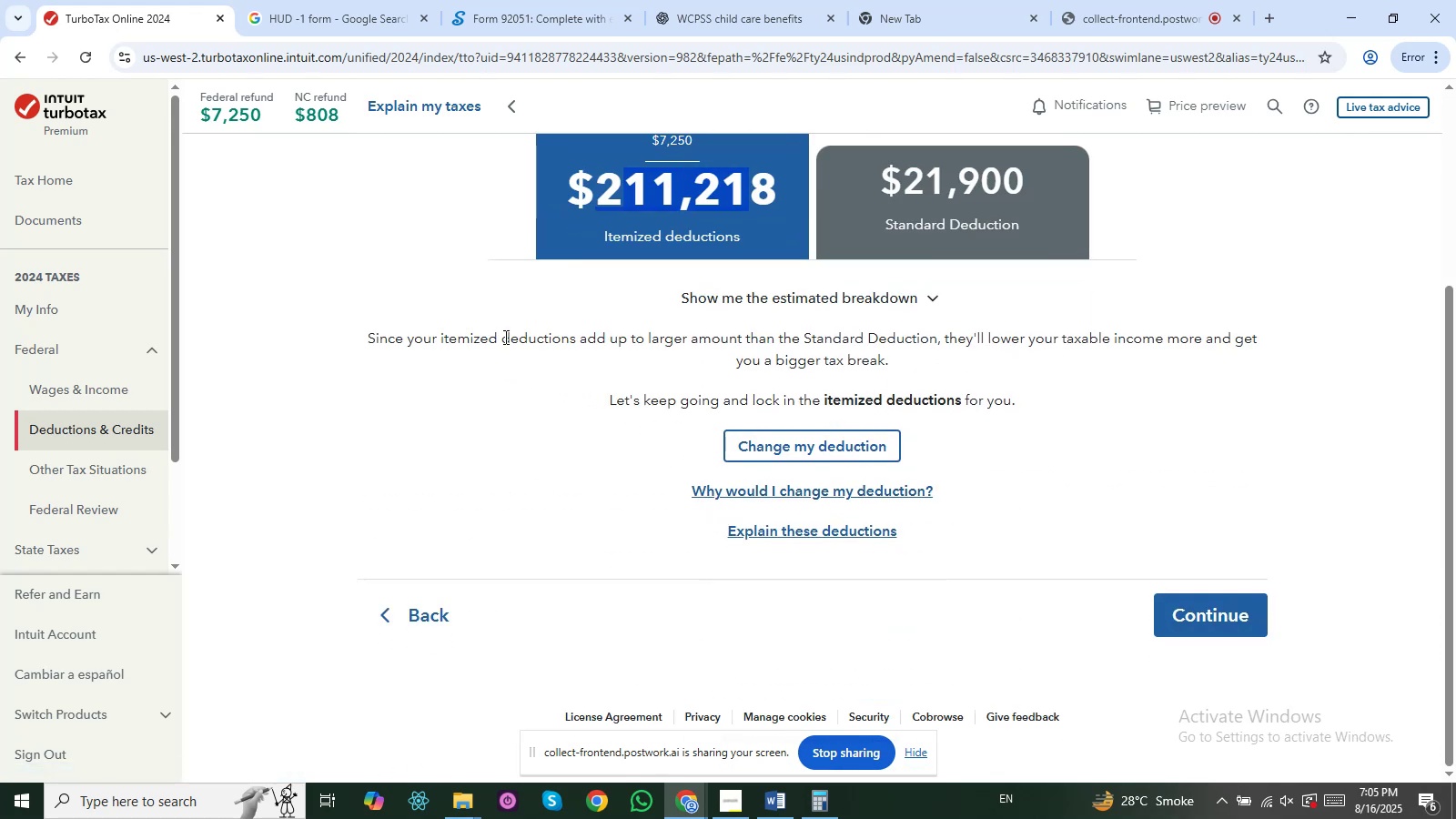 
left_click([797, 305])
 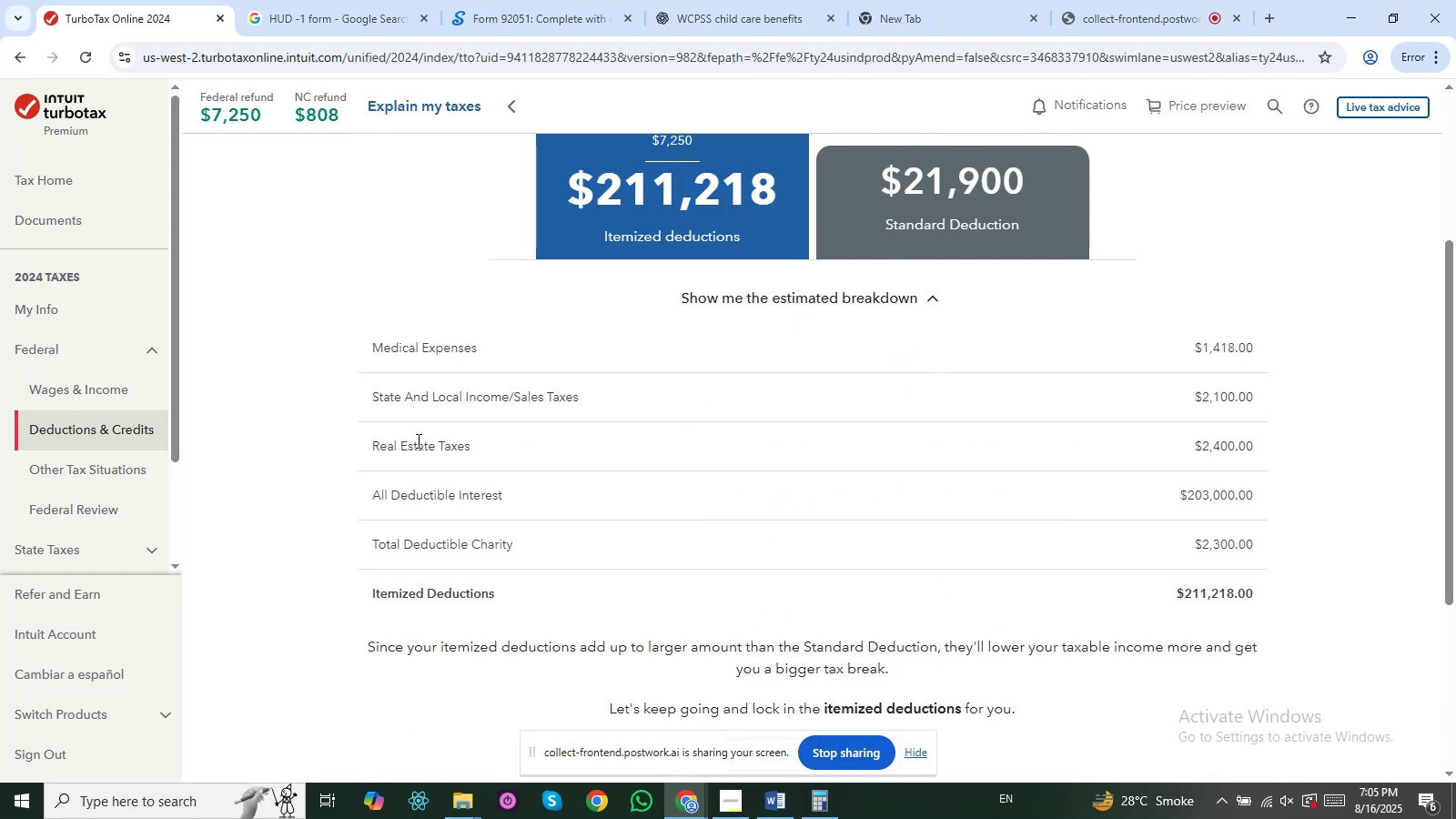 
left_click_drag(start_coordinate=[400, 349], to_coordinate=[1252, 452])
 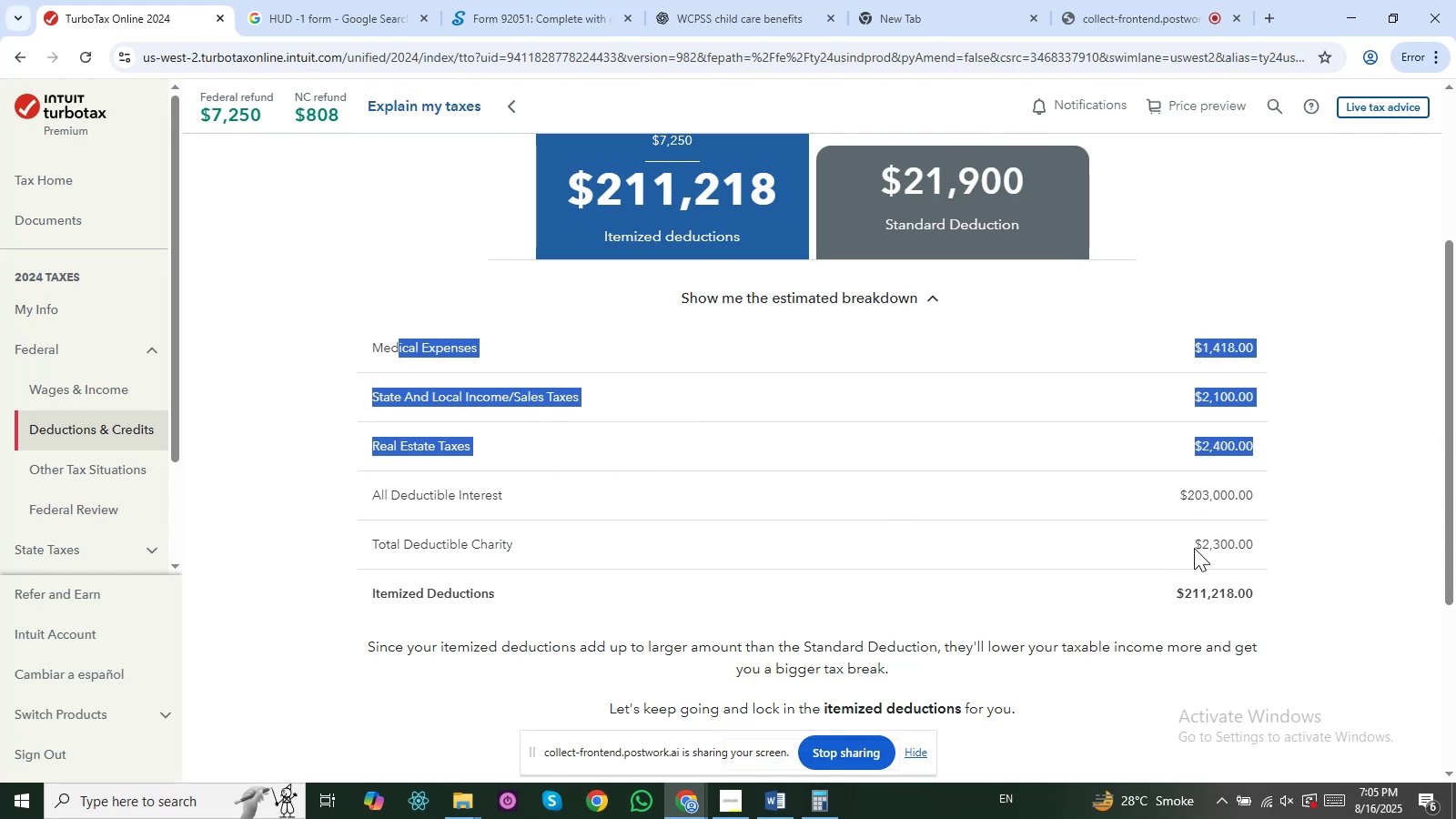 
wait(5.76)
 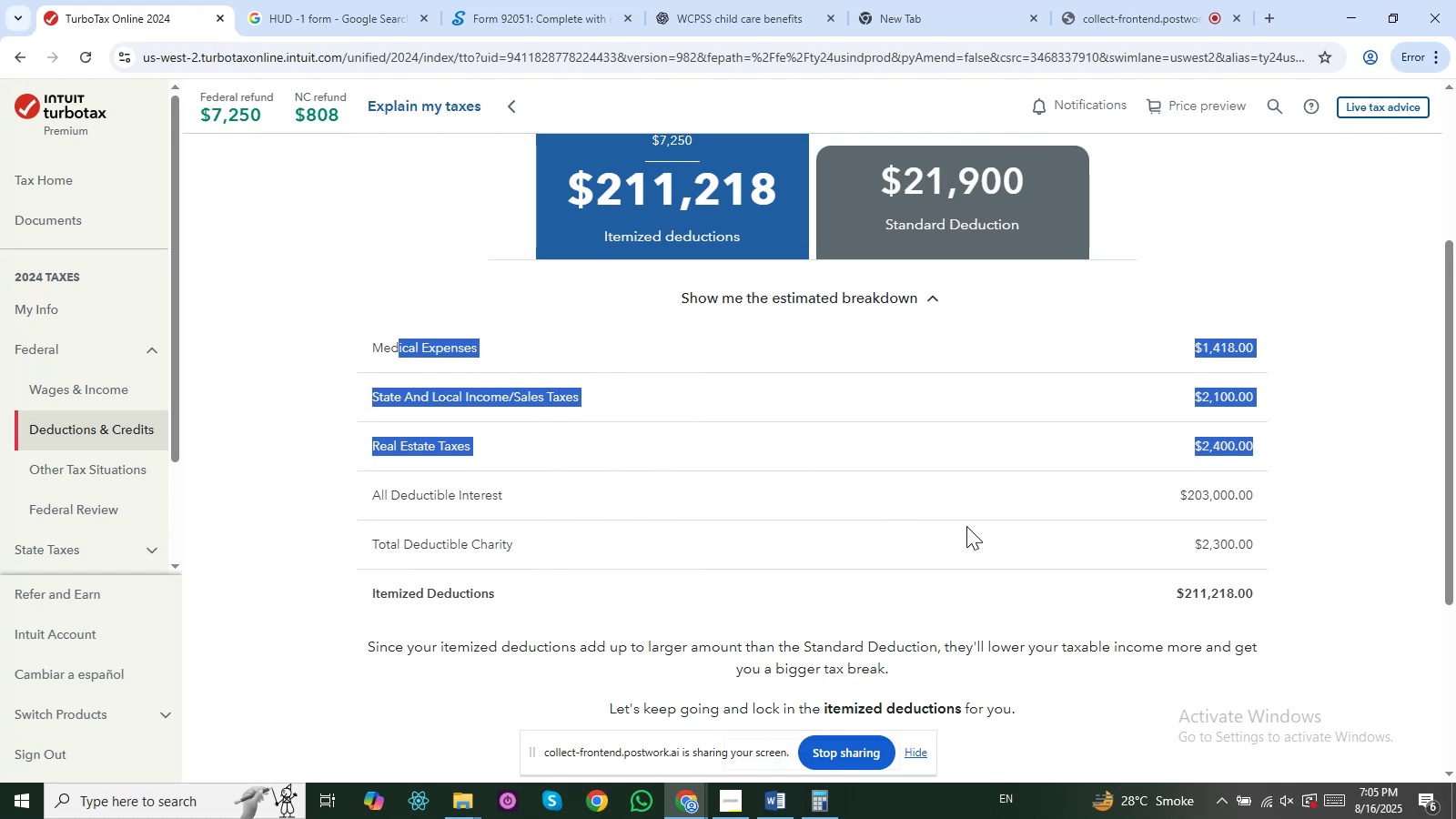 
left_click_drag(start_coordinate=[1455, 498], to_coordinate=[1455, 480])
 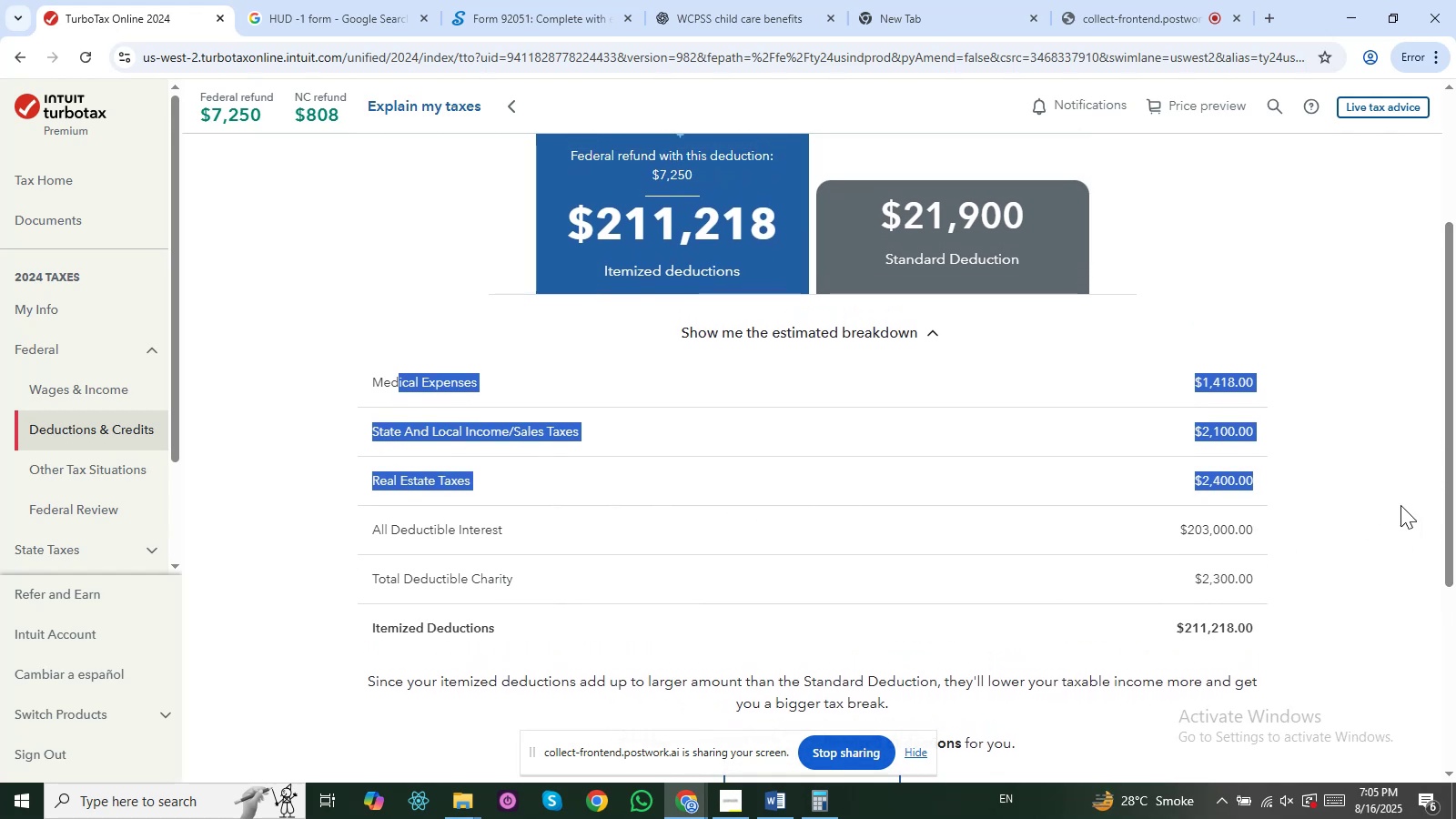 
left_click_drag(start_coordinate=[1455, 473], to_coordinate=[1455, 479])
 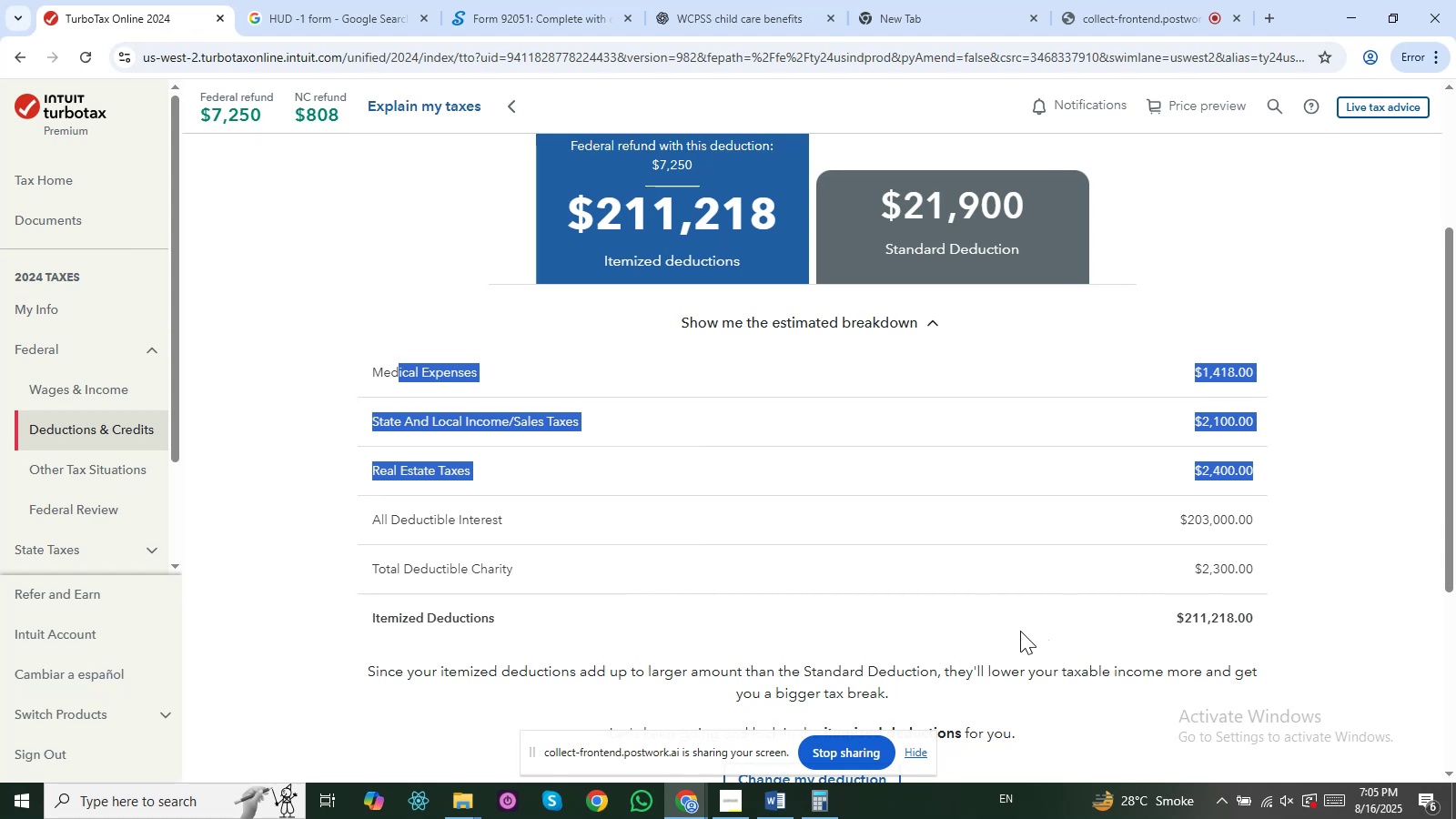 
scroll: coordinate [1107, 657], scroll_direction: down, amount: 1.0
 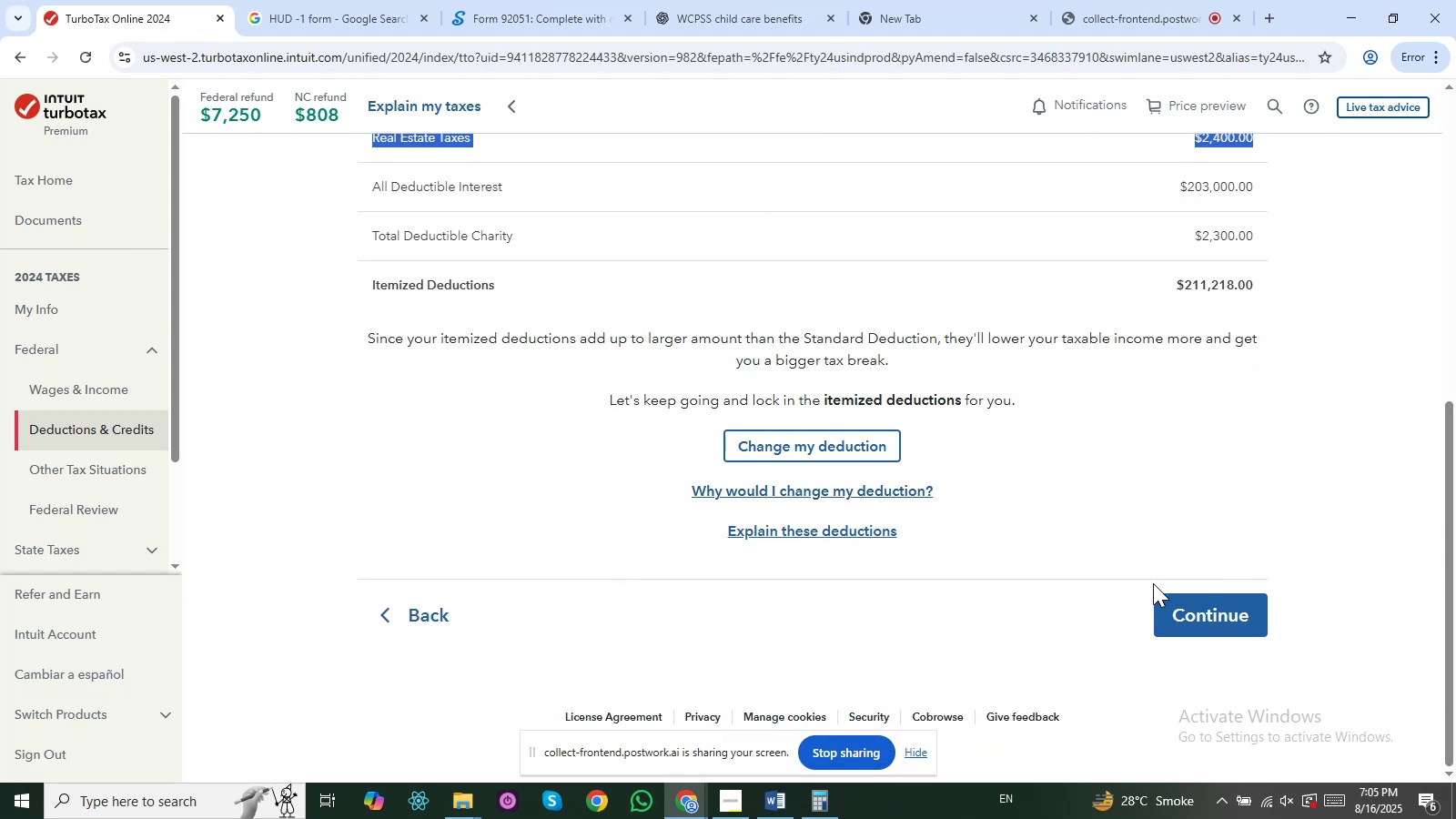 
left_click([1180, 608])
 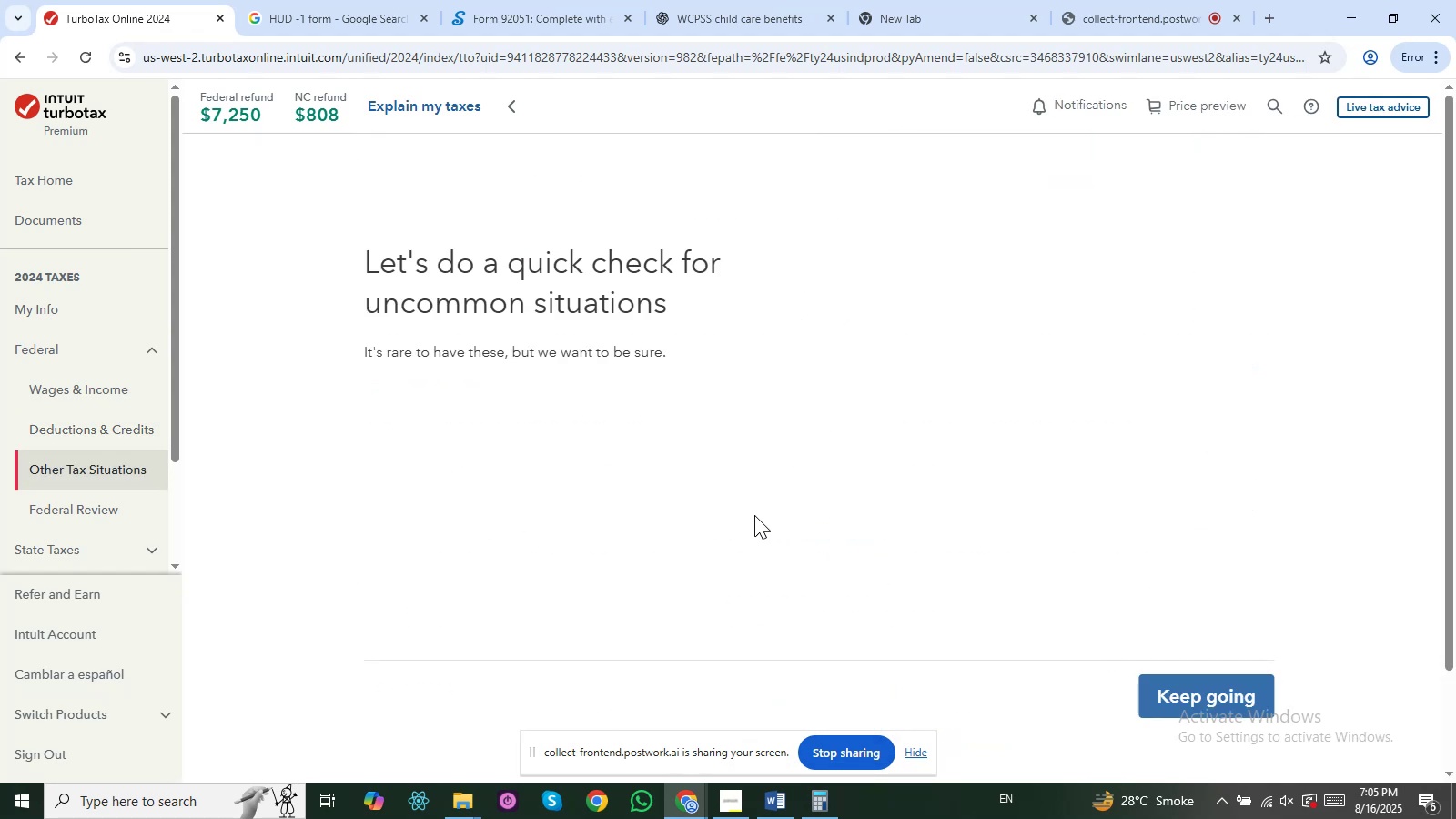 
wait(6.29)
 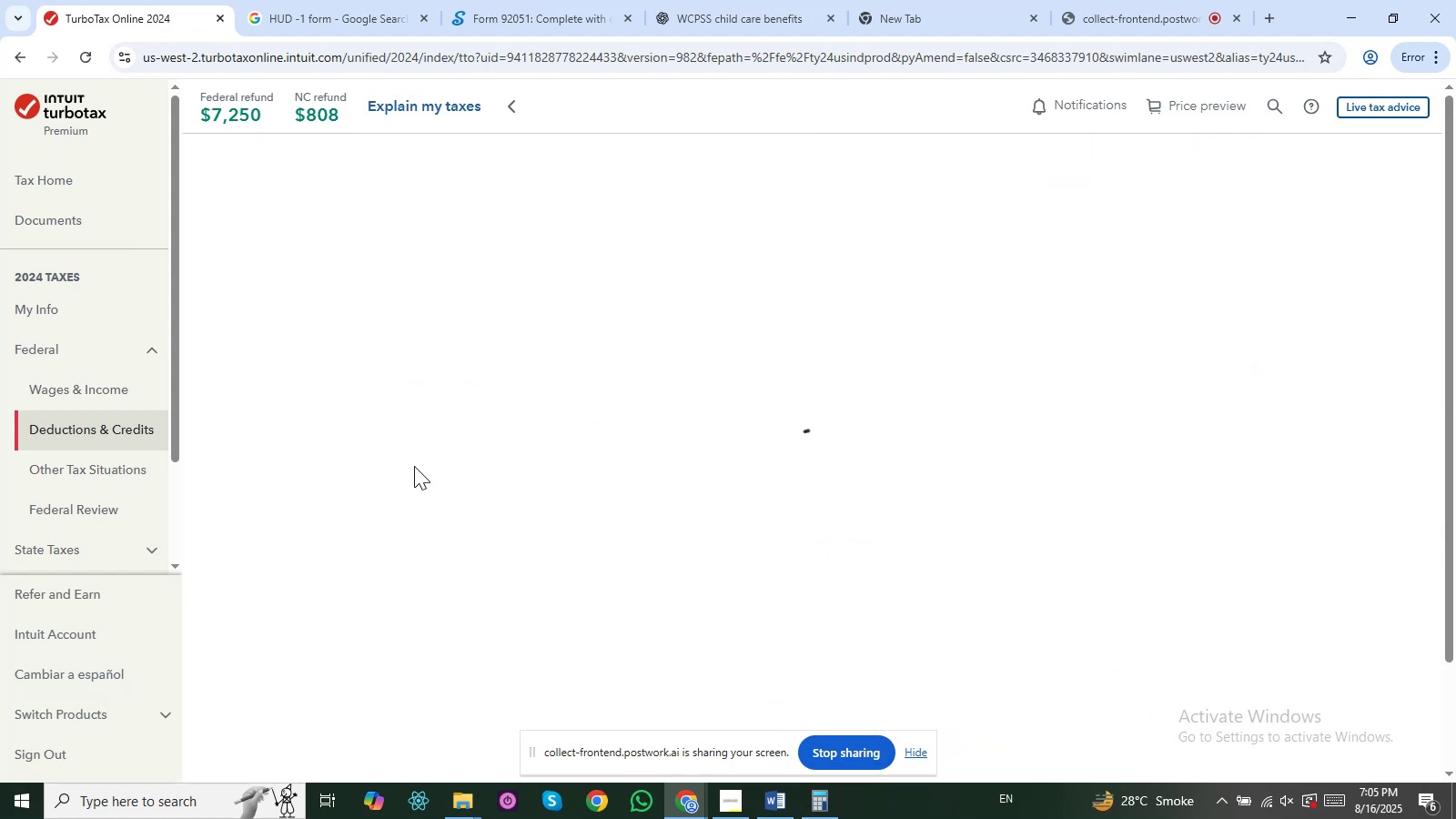 
left_click([1168, 693])
 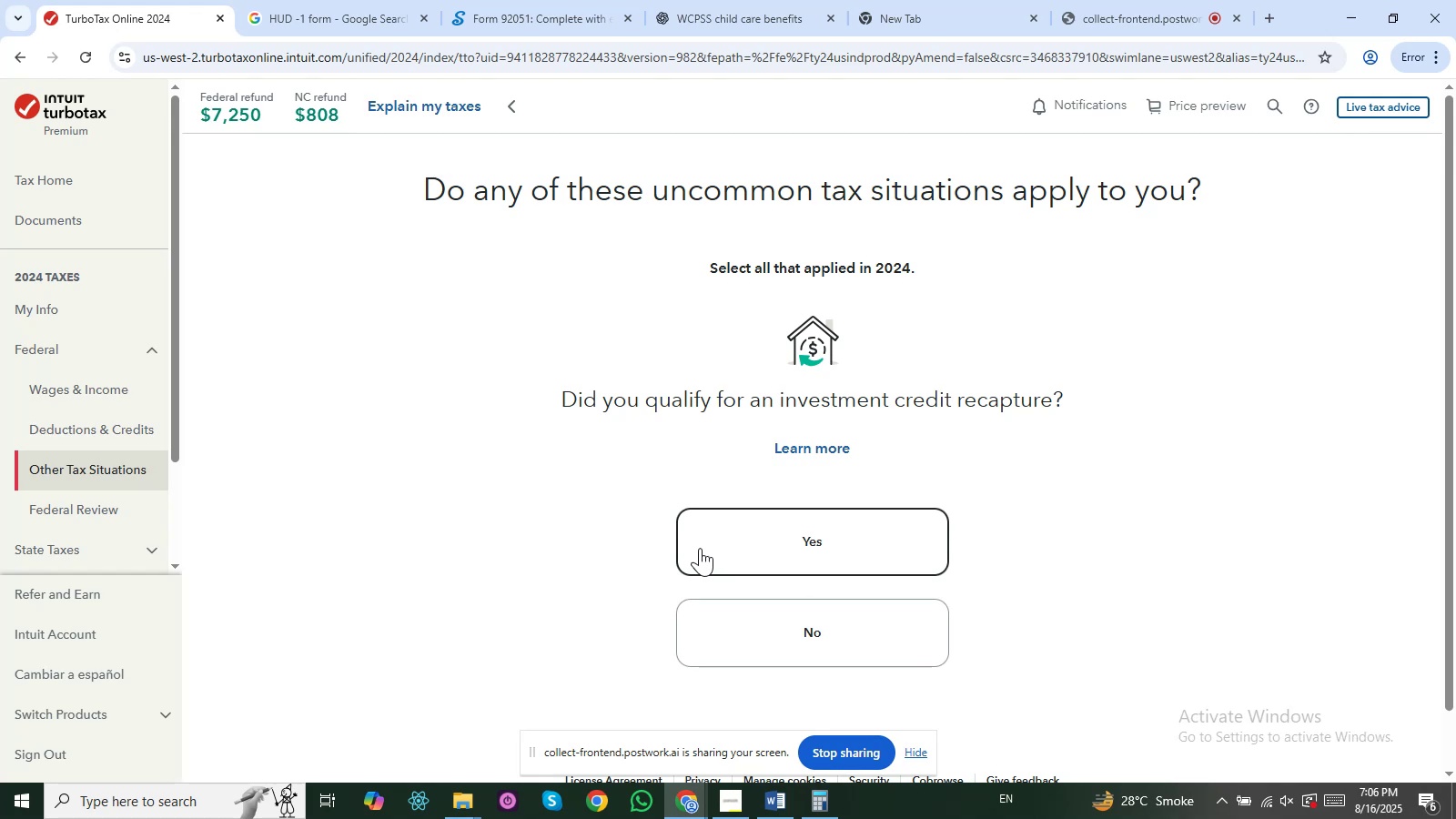 
wait(17.21)
 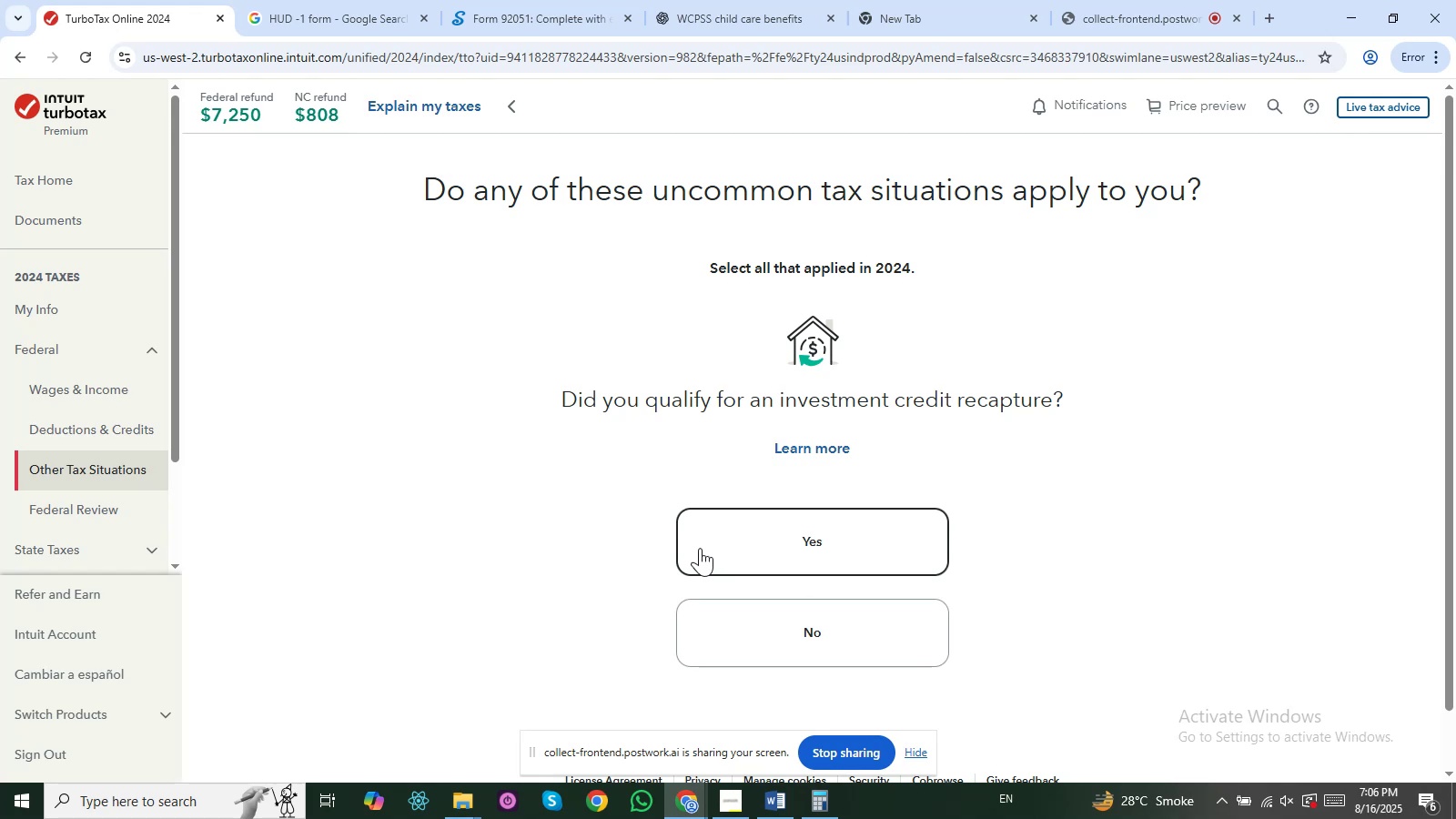 
left_click_drag(start_coordinate=[467, 206], to_coordinate=[1086, 229])
 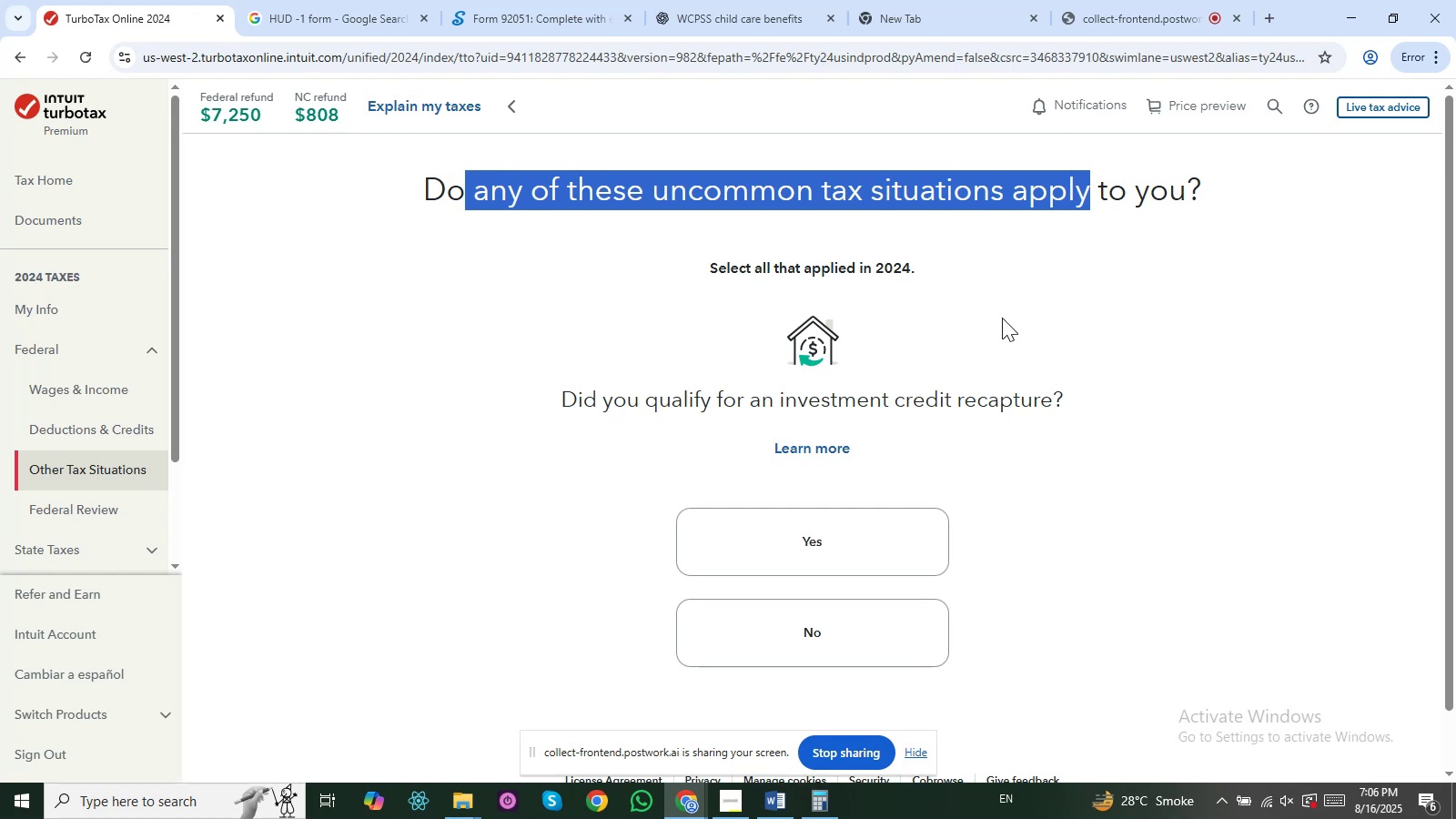 
wait(15.14)
 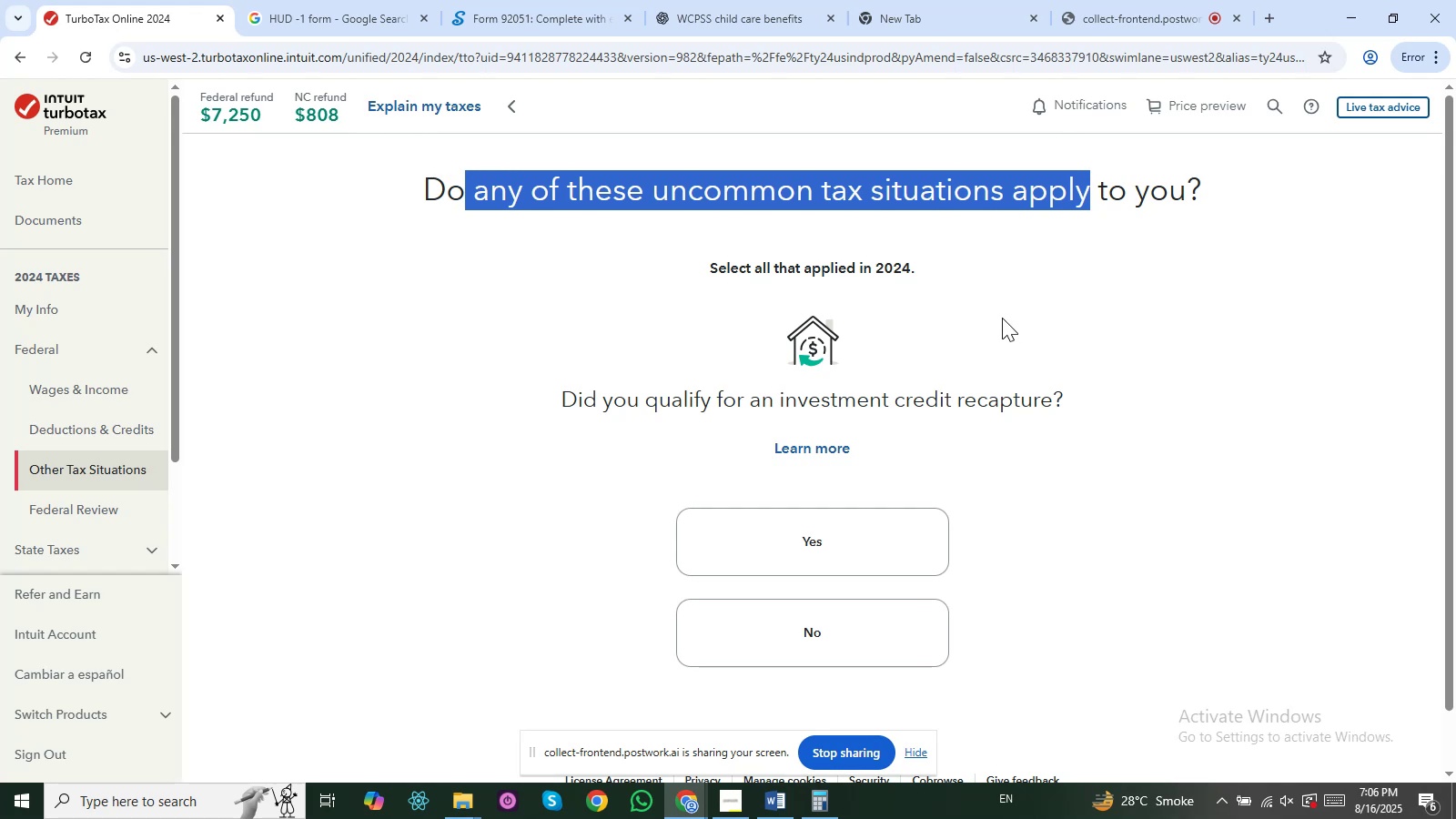 
left_click([446, 189])
 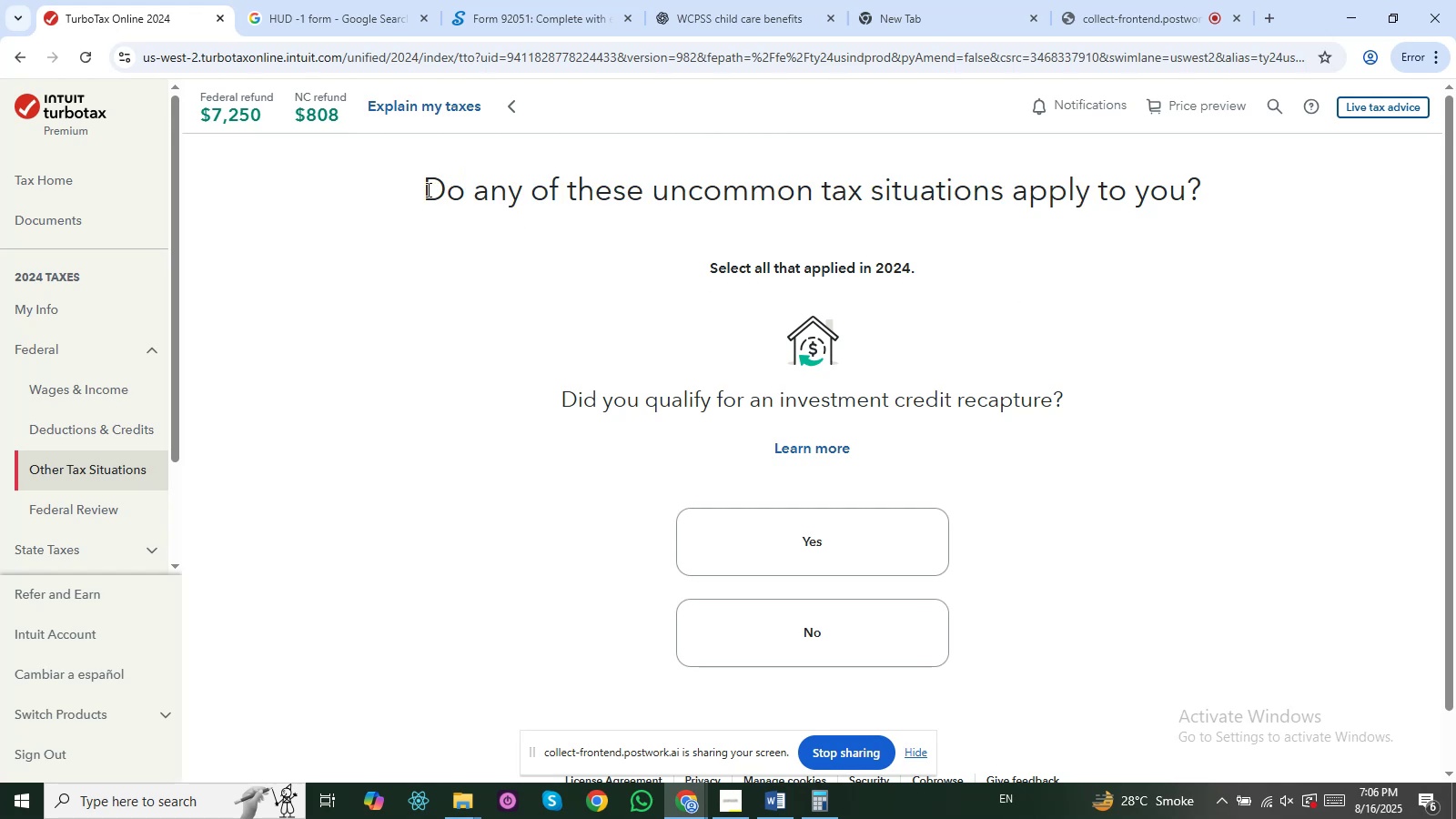 
left_click_drag(start_coordinate=[427, 189], to_coordinate=[1091, 197])
 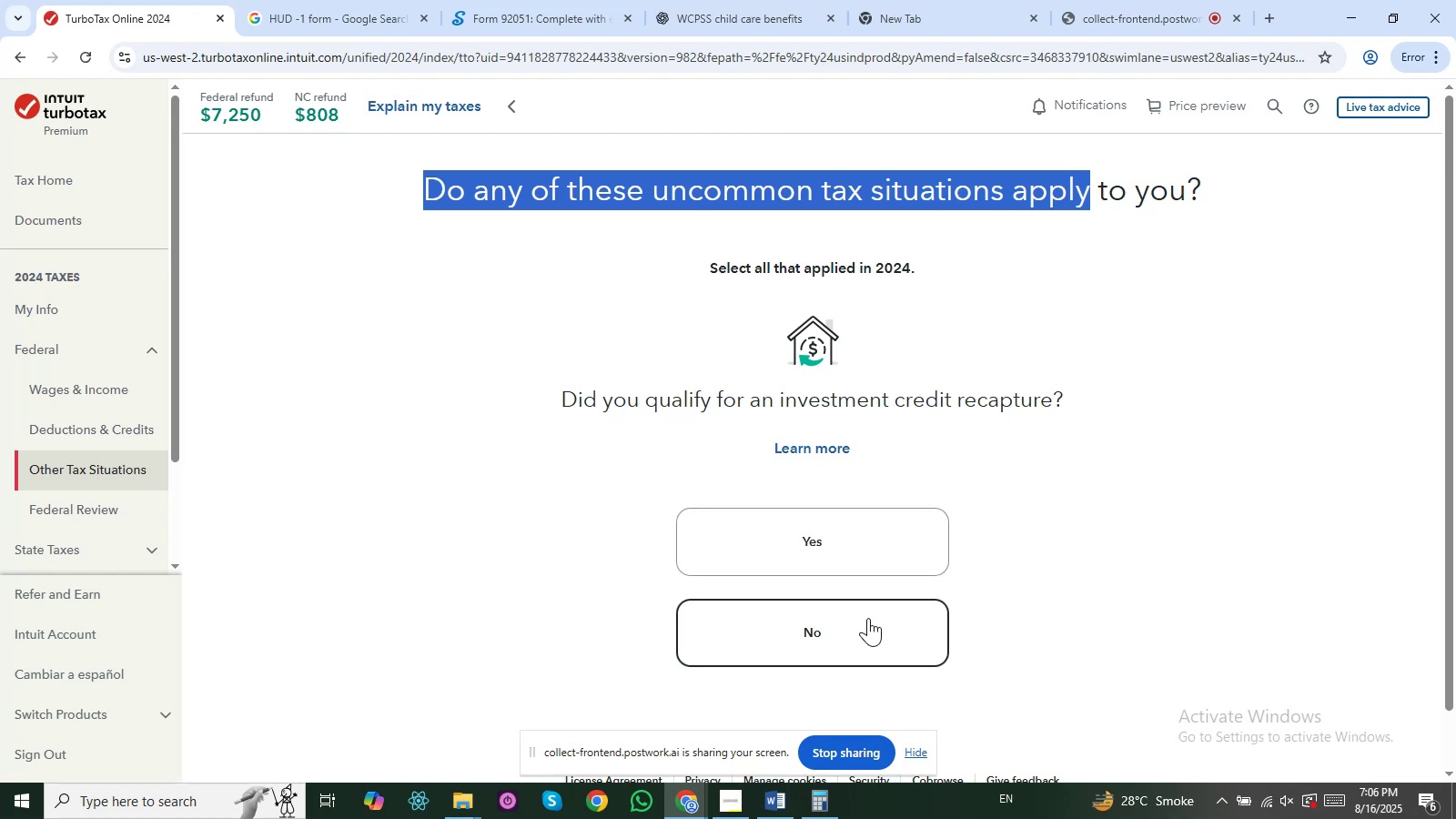 
wait(6.24)
 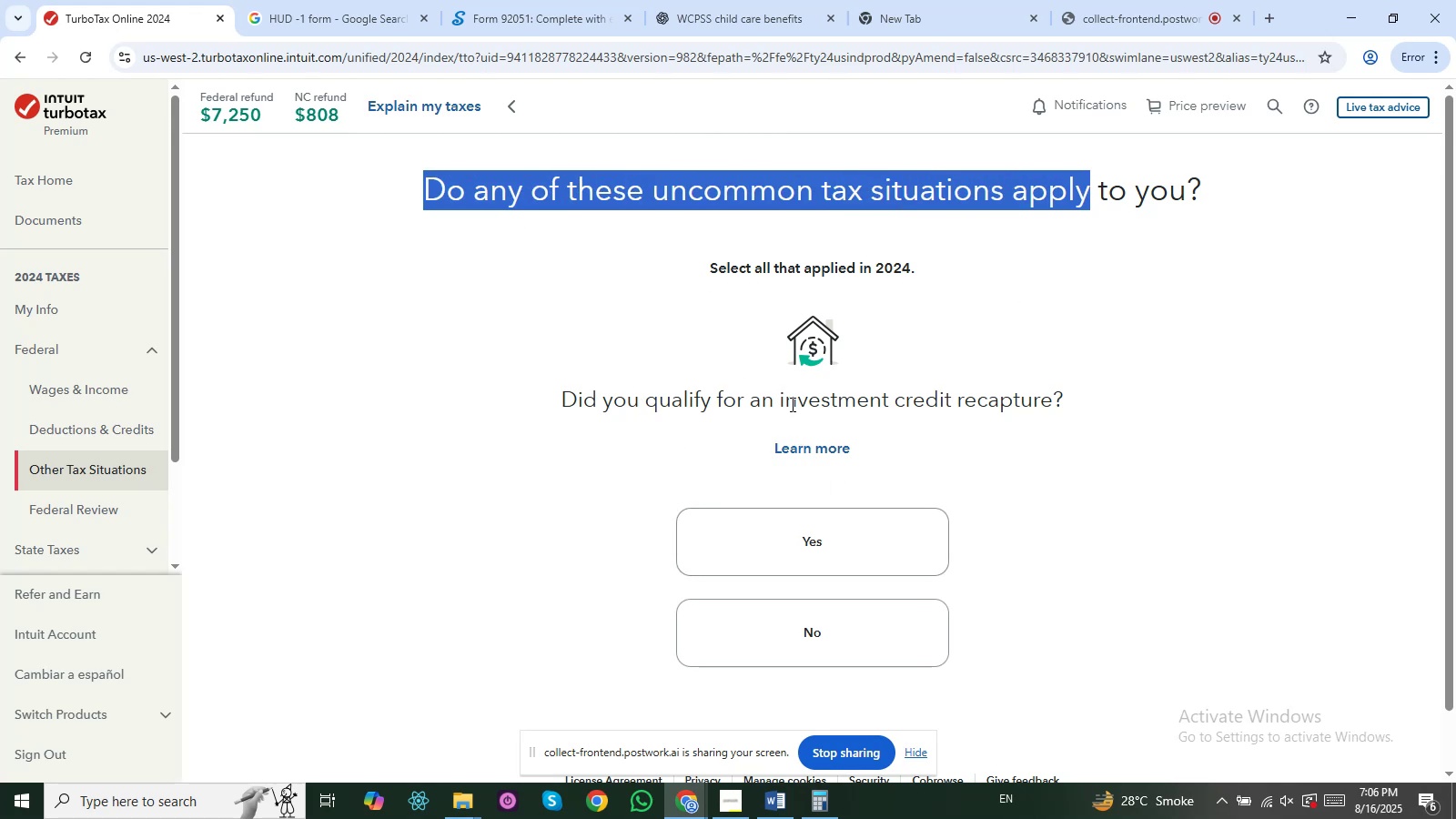 
left_click([868, 618])
 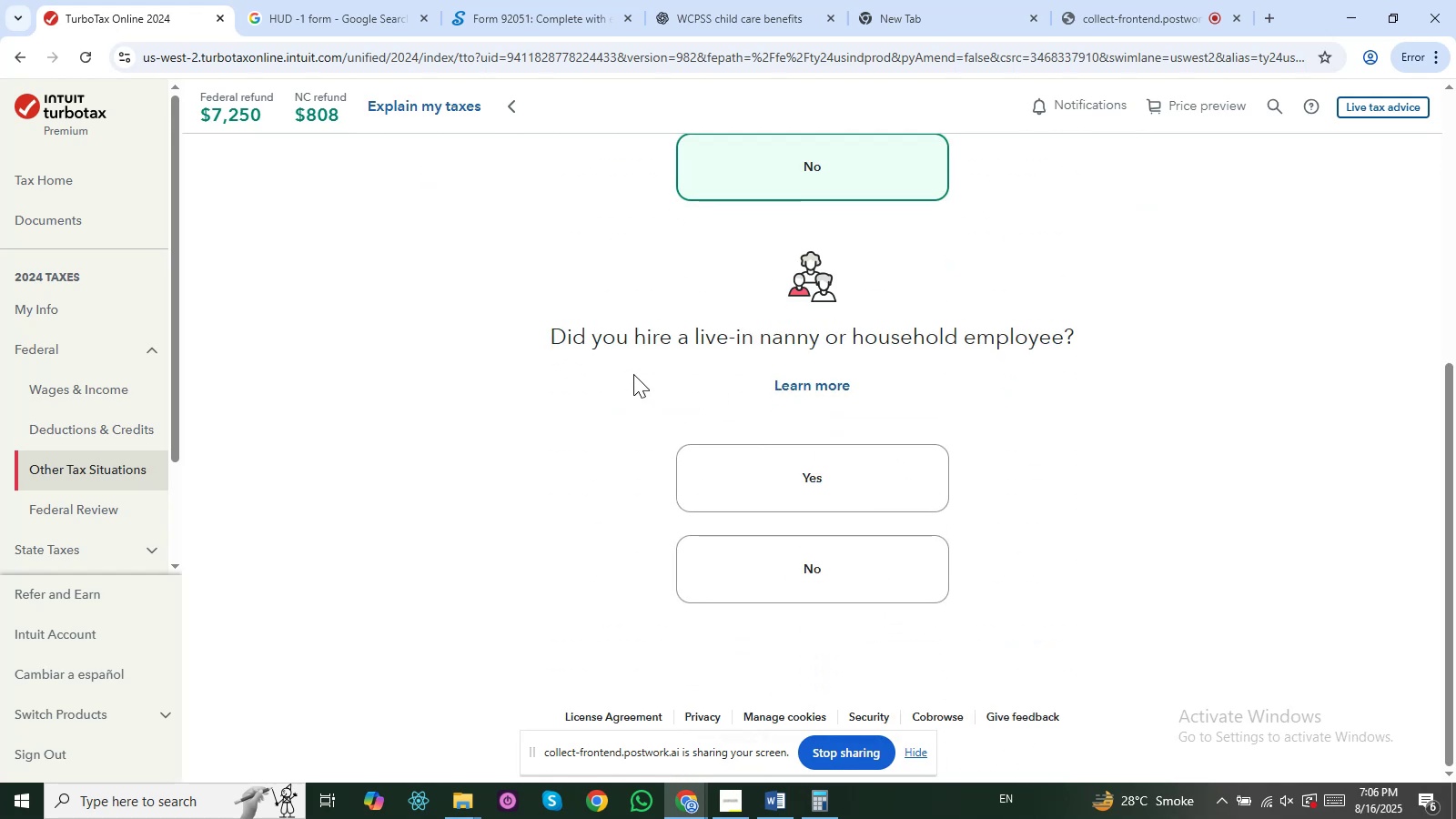 
left_click_drag(start_coordinate=[603, 340], to_coordinate=[971, 357])
 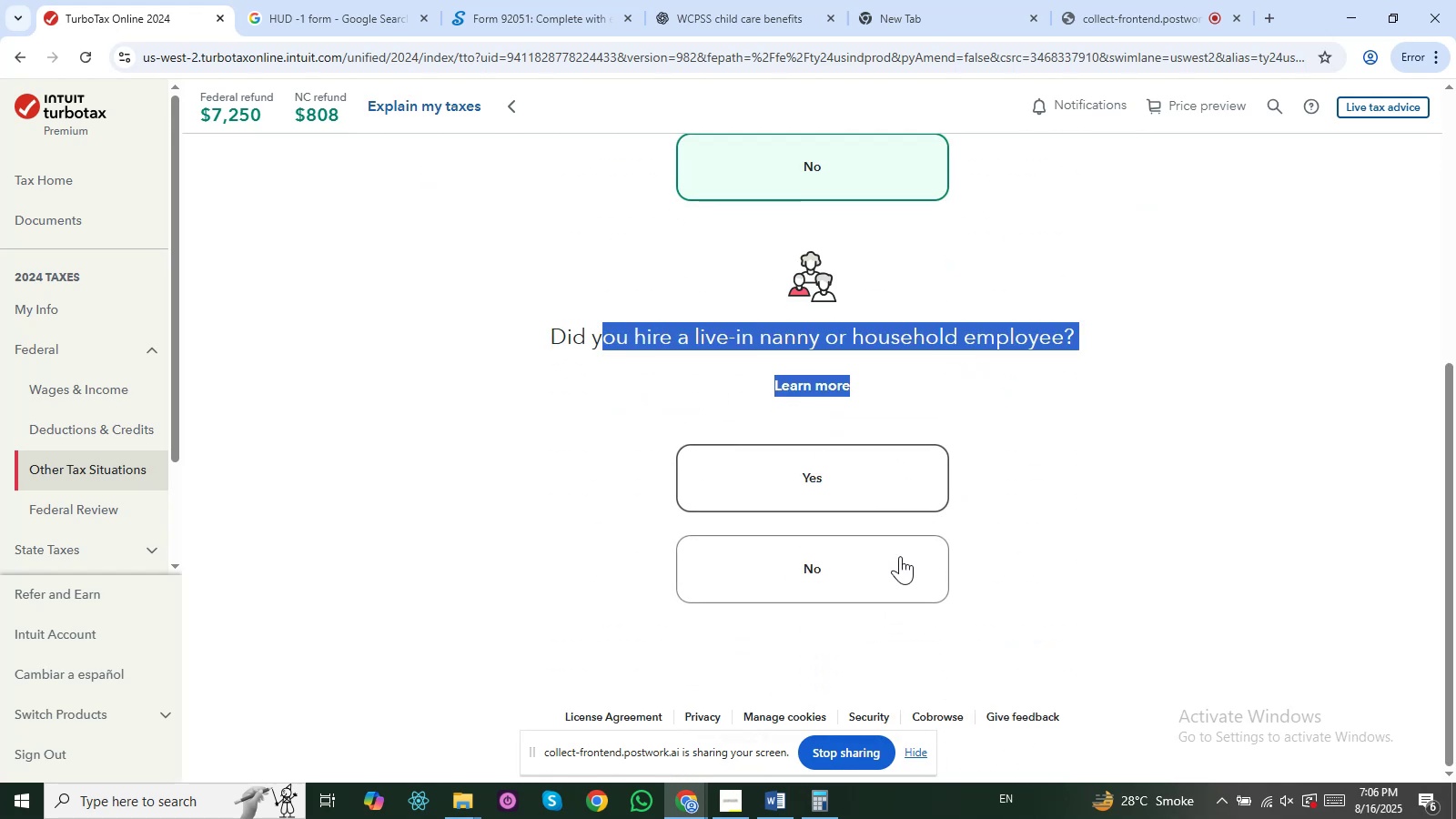 
left_click([894, 561])
 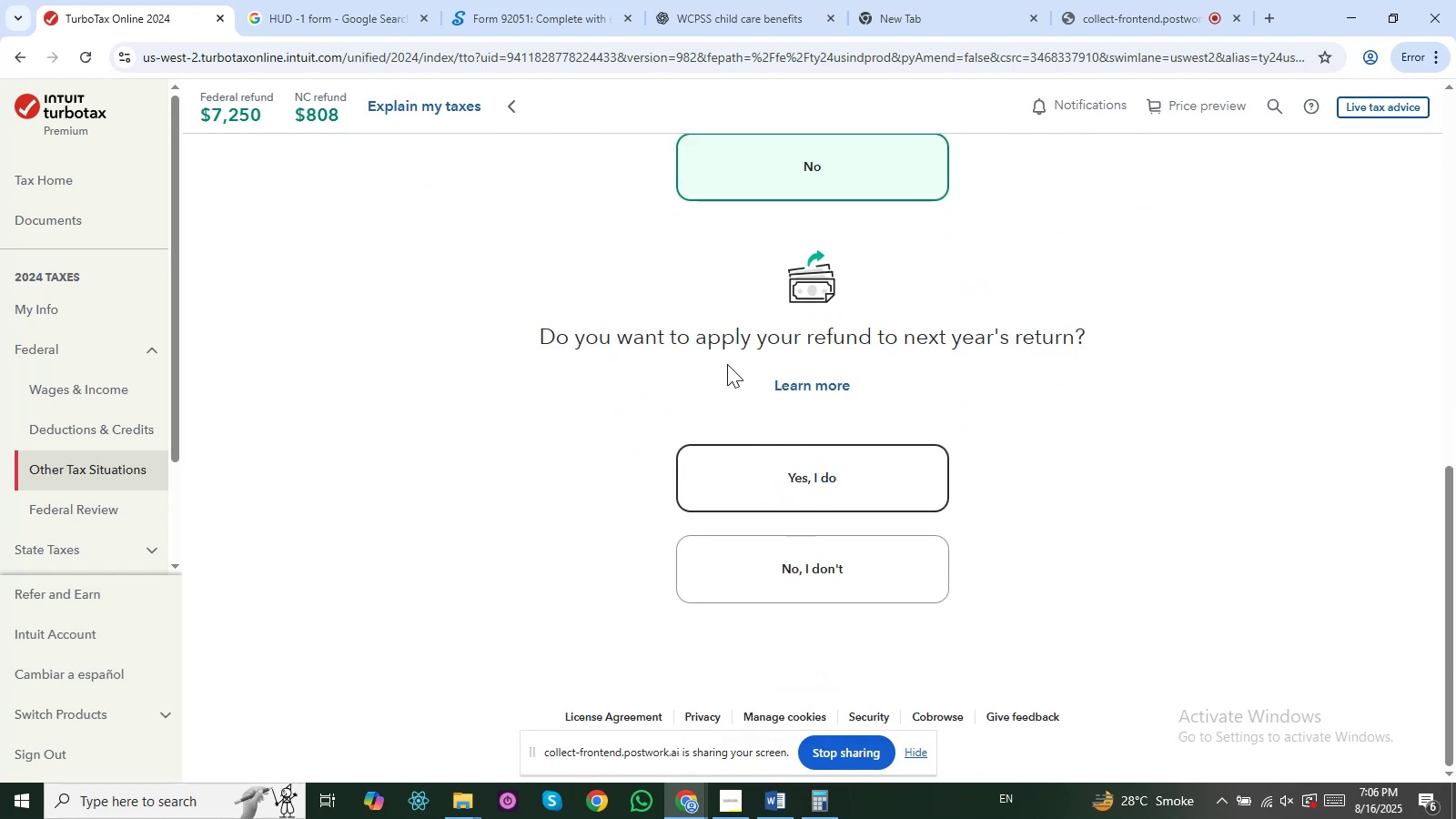 
left_click_drag(start_coordinate=[669, 306], to_coordinate=[991, 347])
 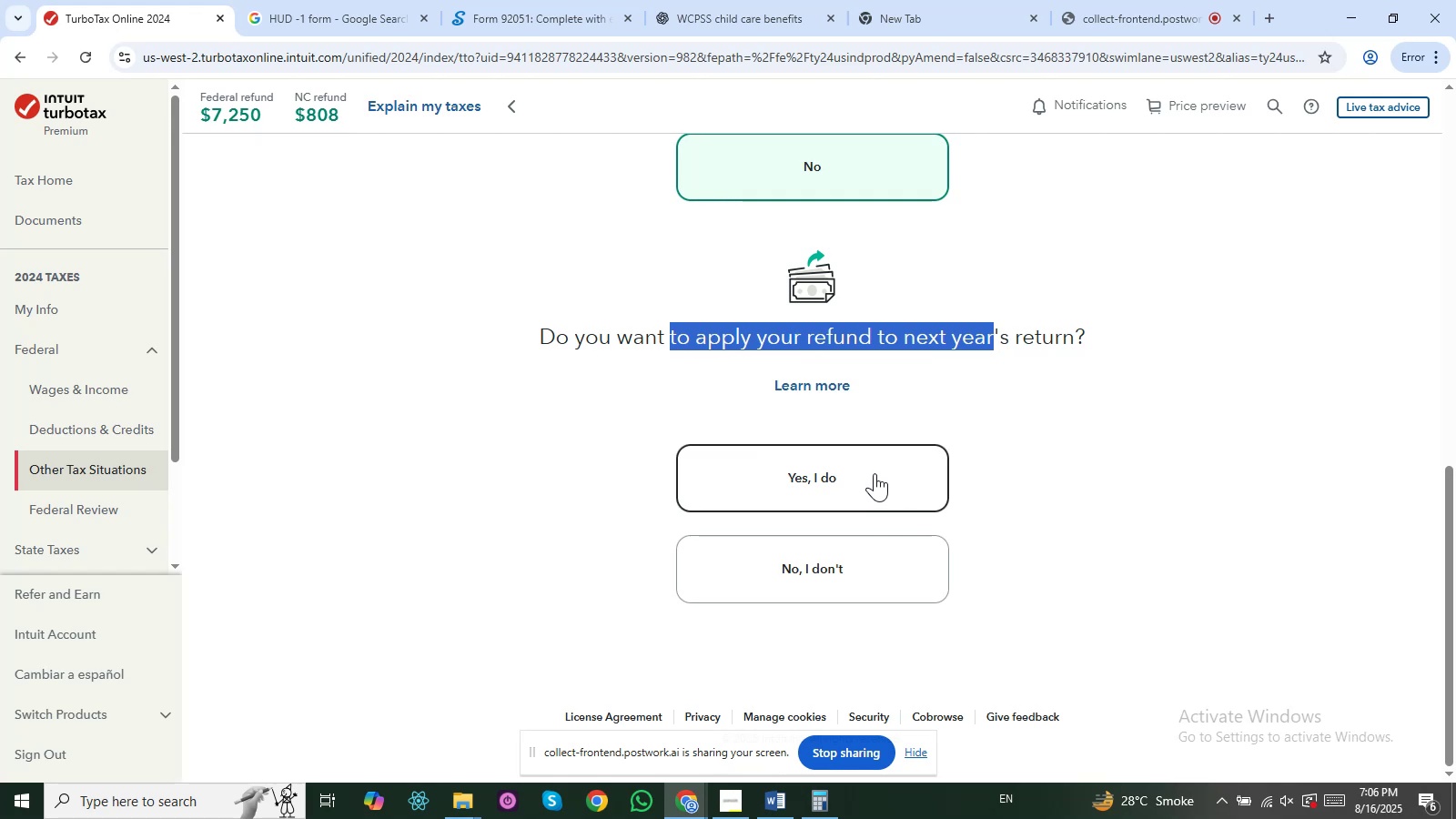 
left_click([875, 473])
 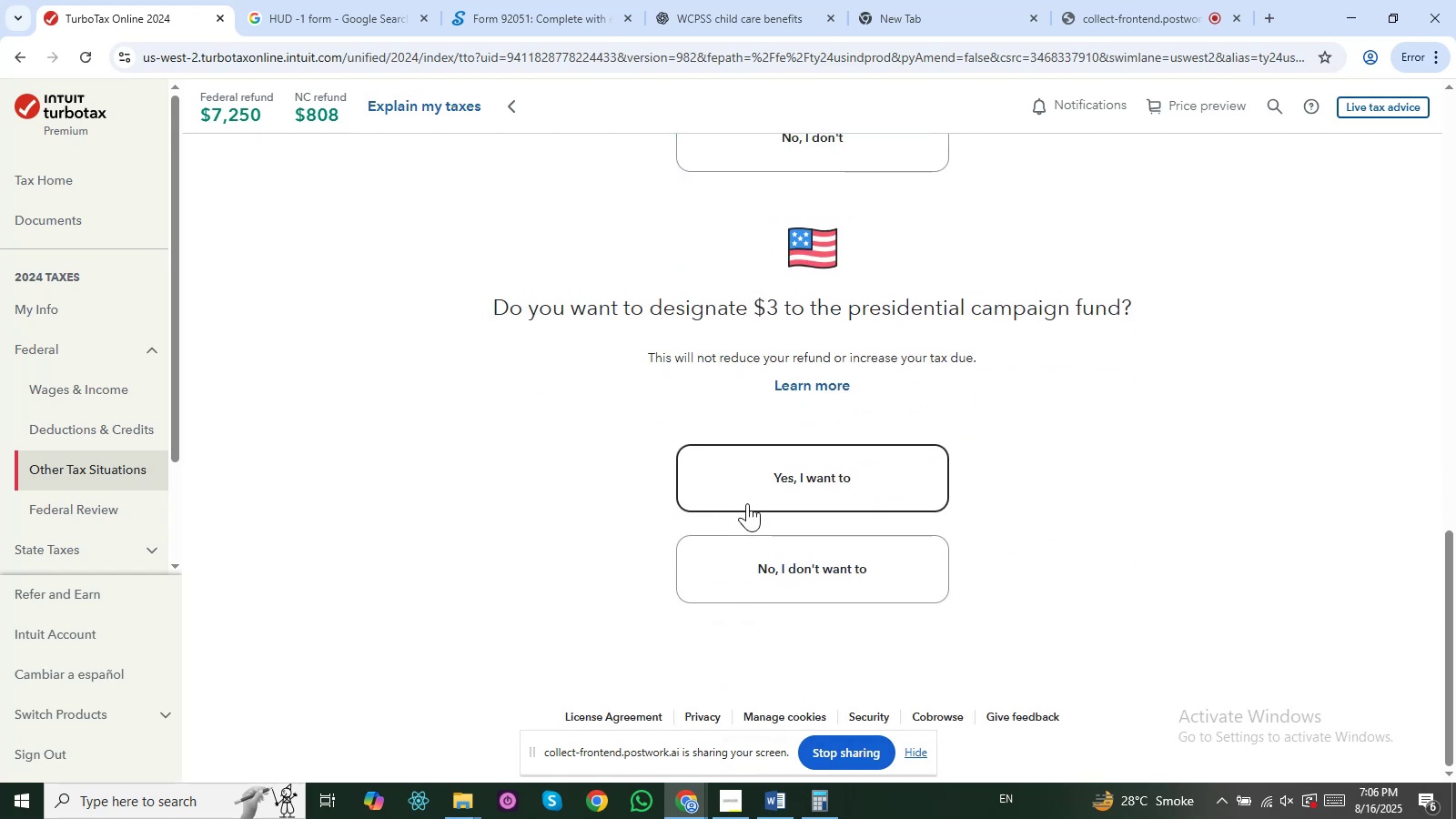 
left_click([766, 558])
 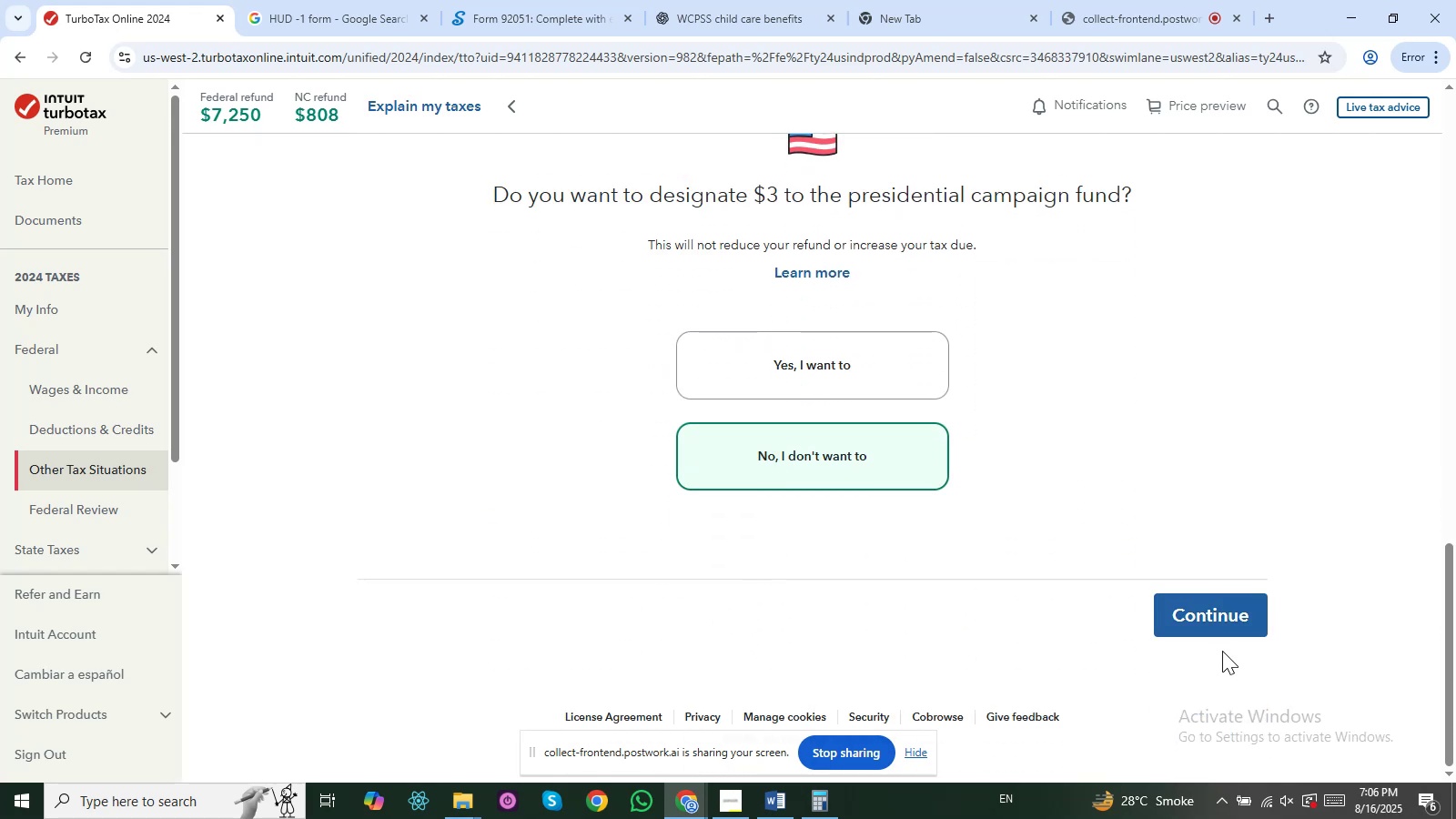 
left_click([1201, 622])
 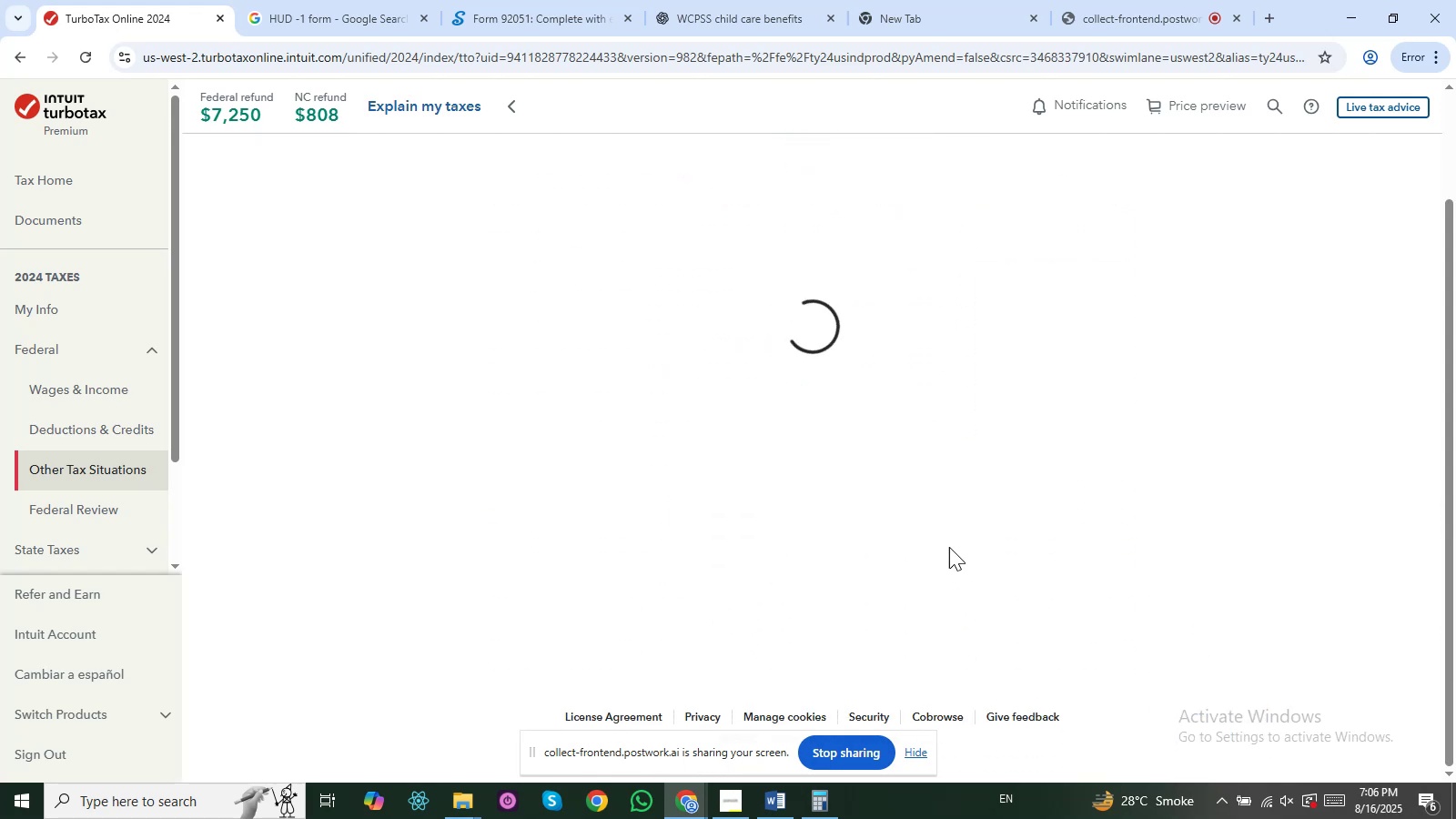 
mouse_move([805, 504])
 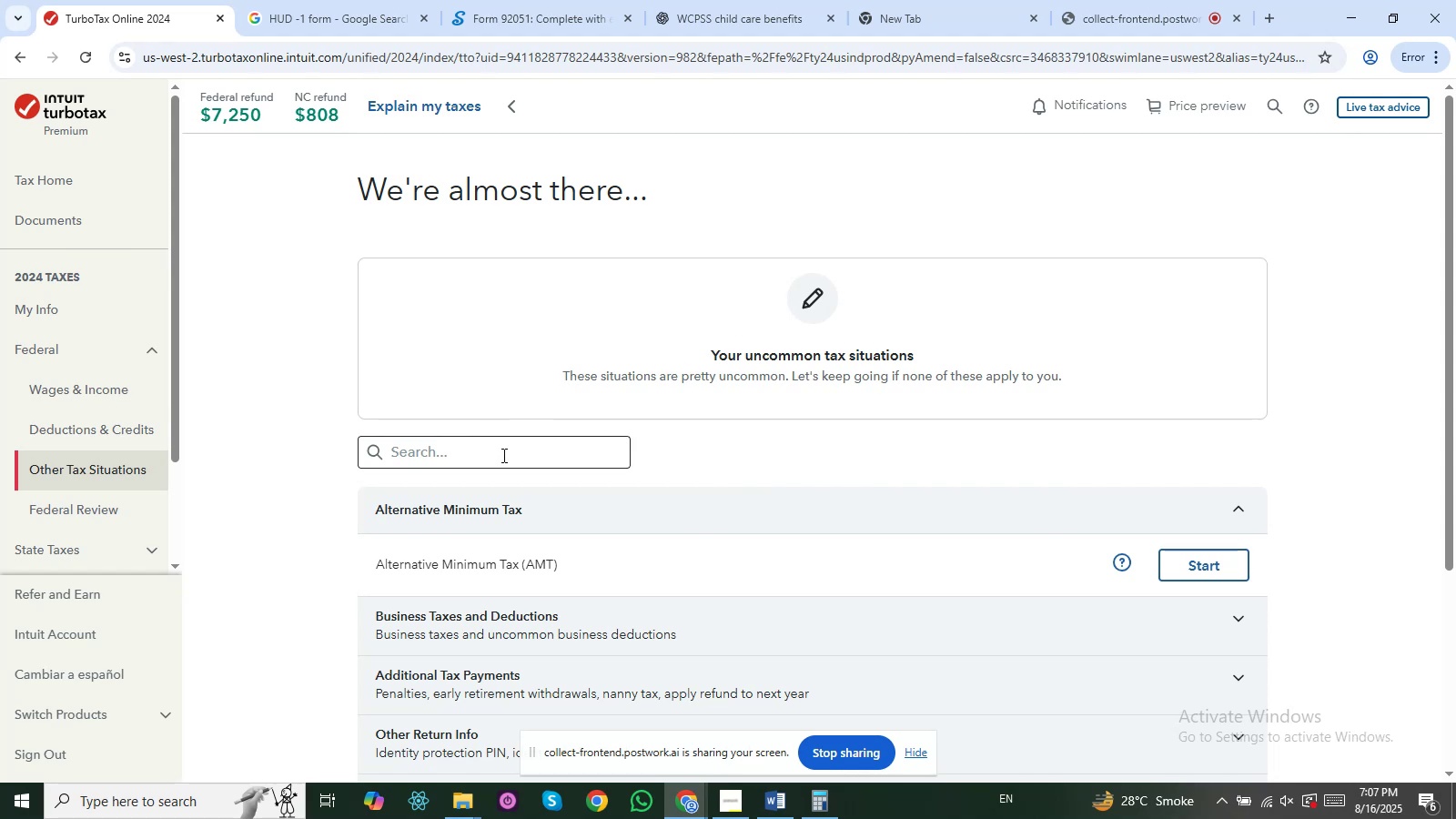 
scroll: coordinate [678, 564], scroll_direction: down, amount: 1.0
 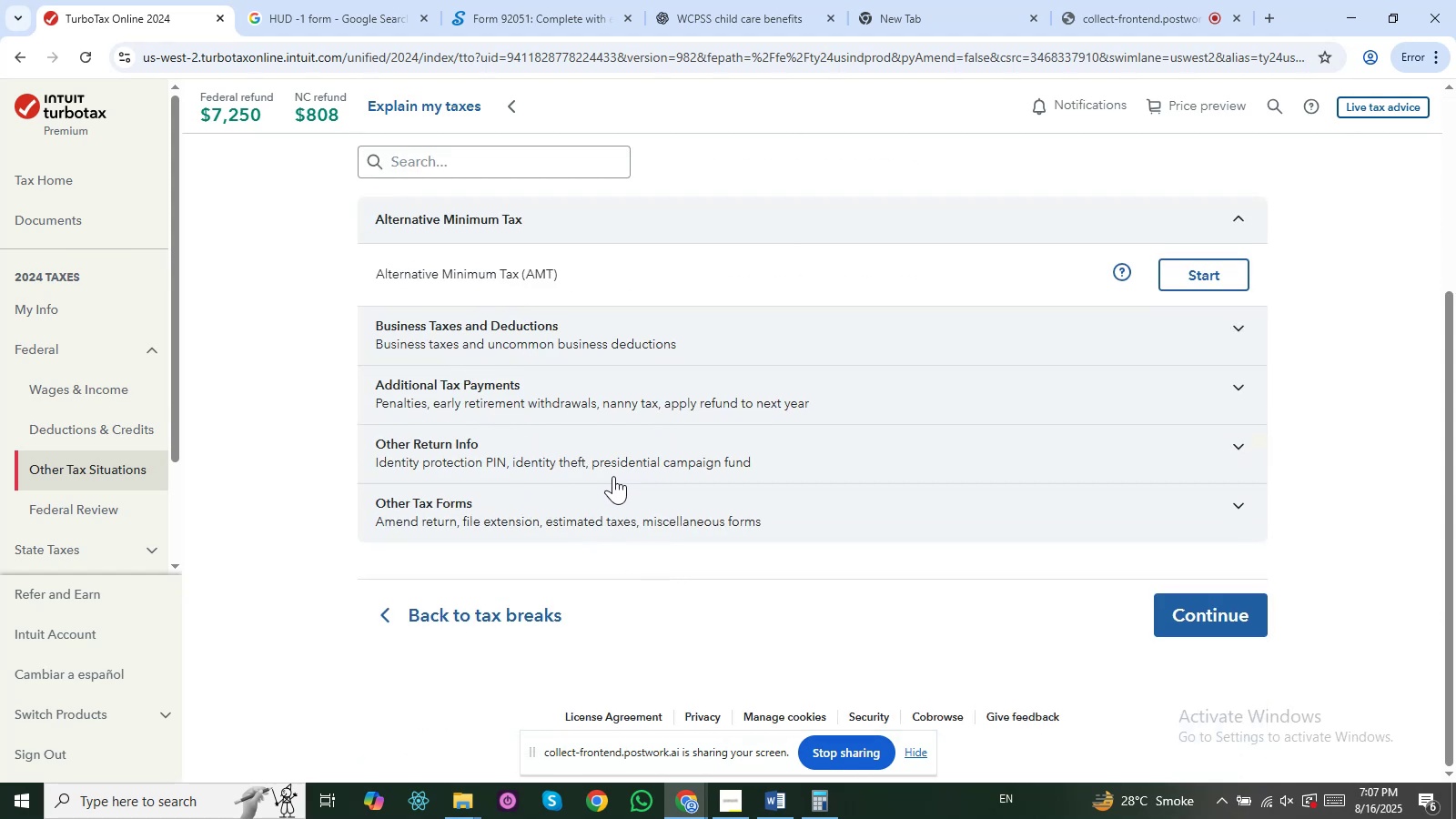 
wait(7.97)
 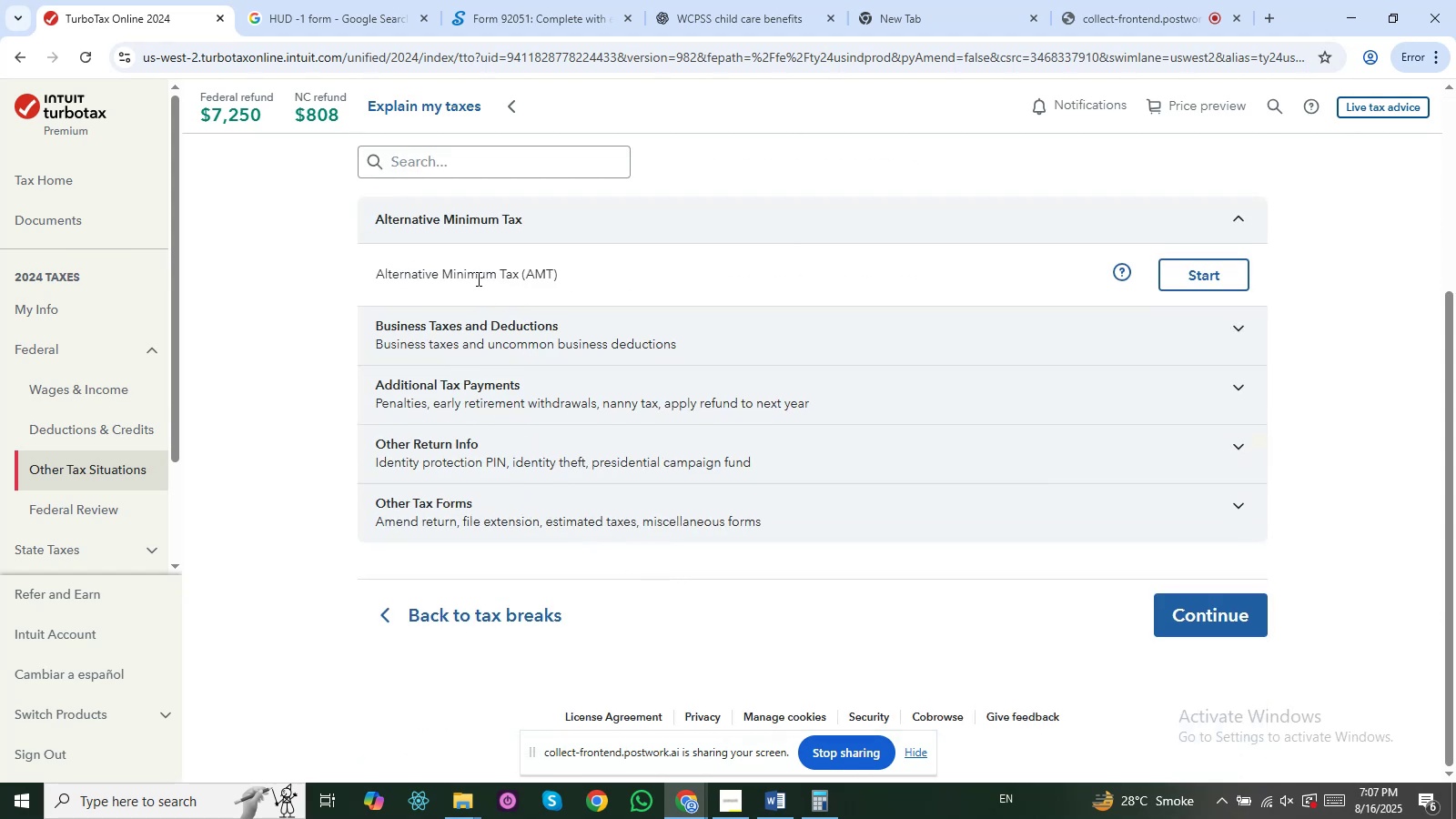 
left_click([1206, 618])
 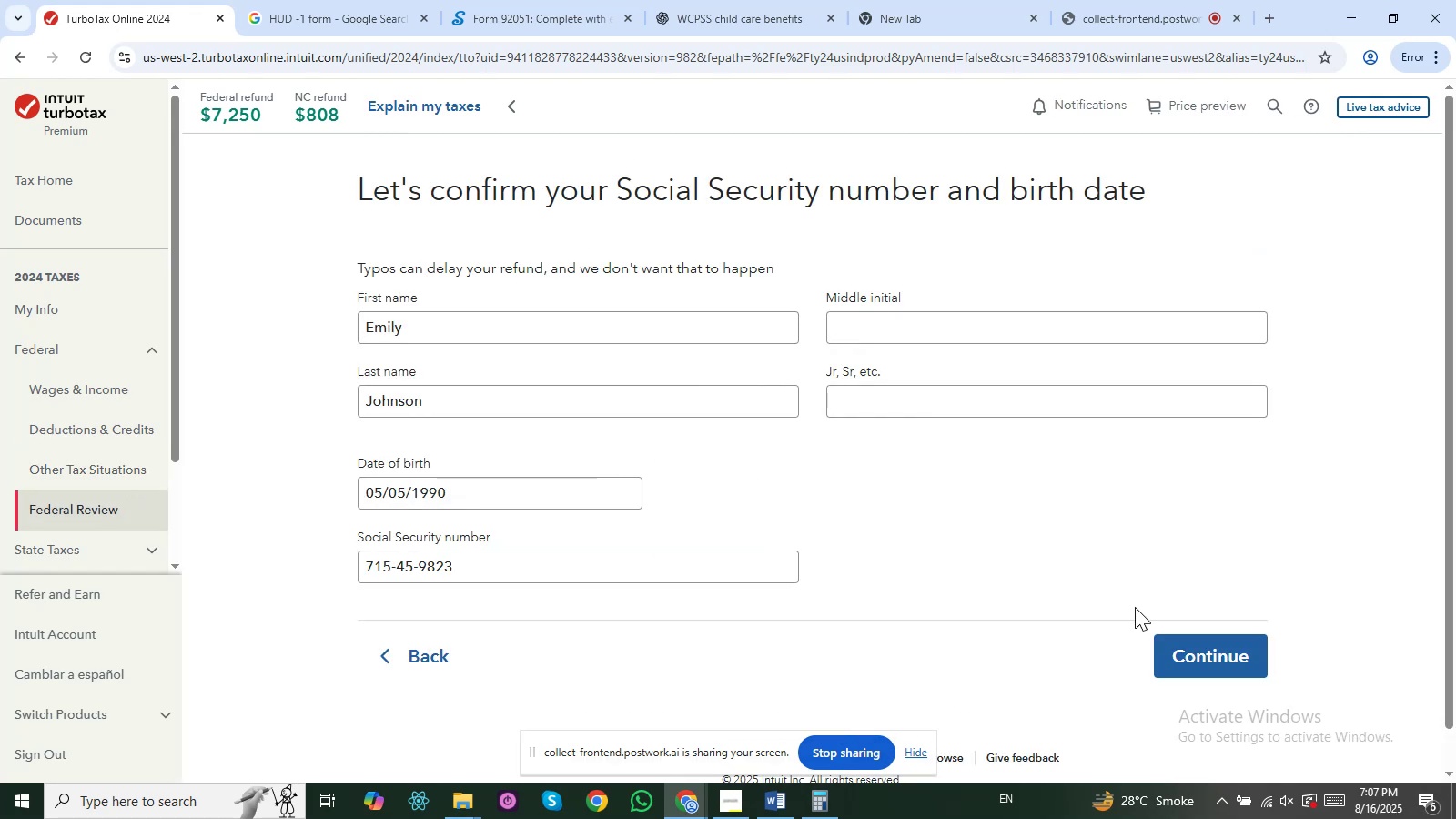 
wait(6.69)
 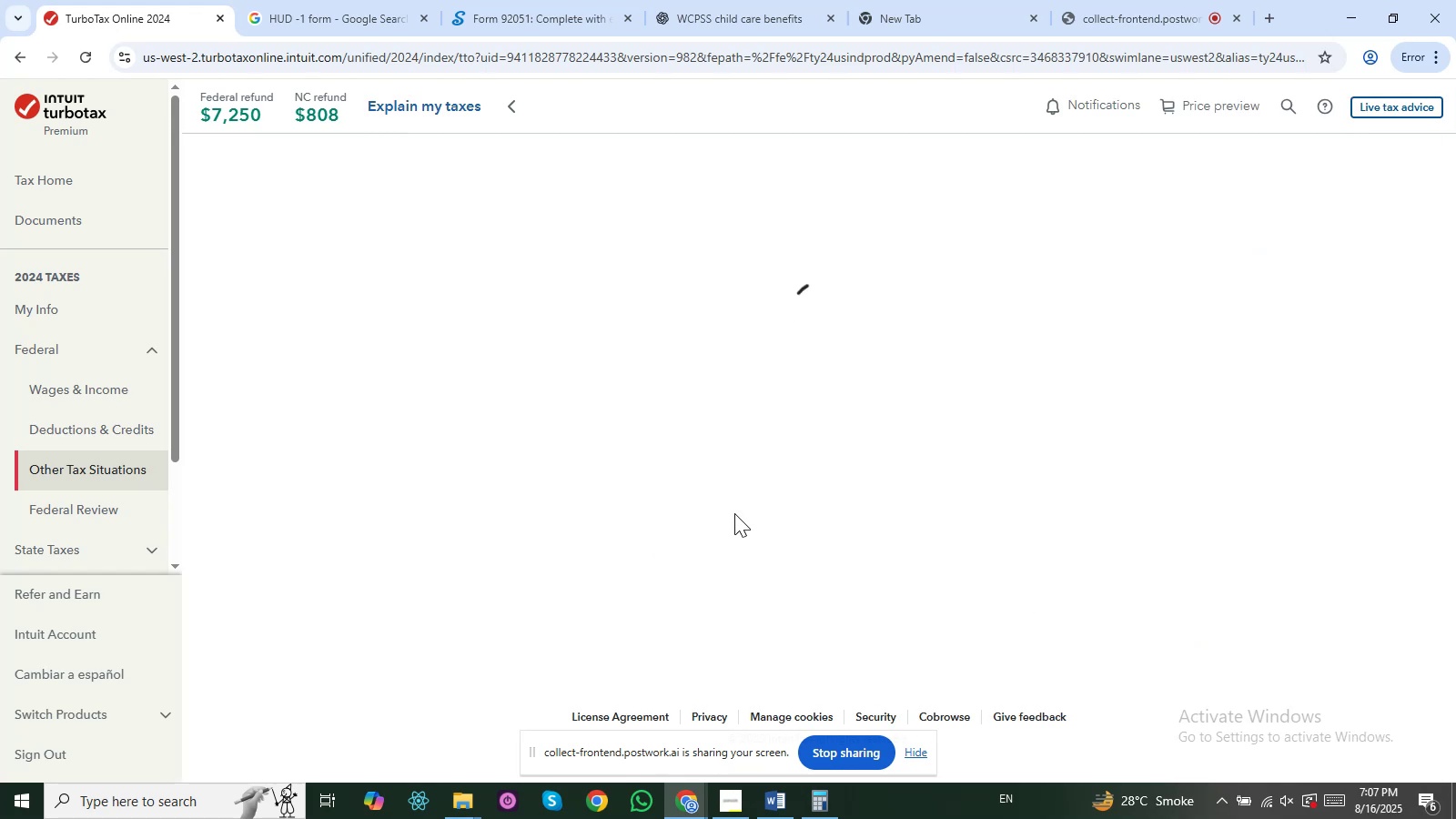 
left_click([1189, 640])
 